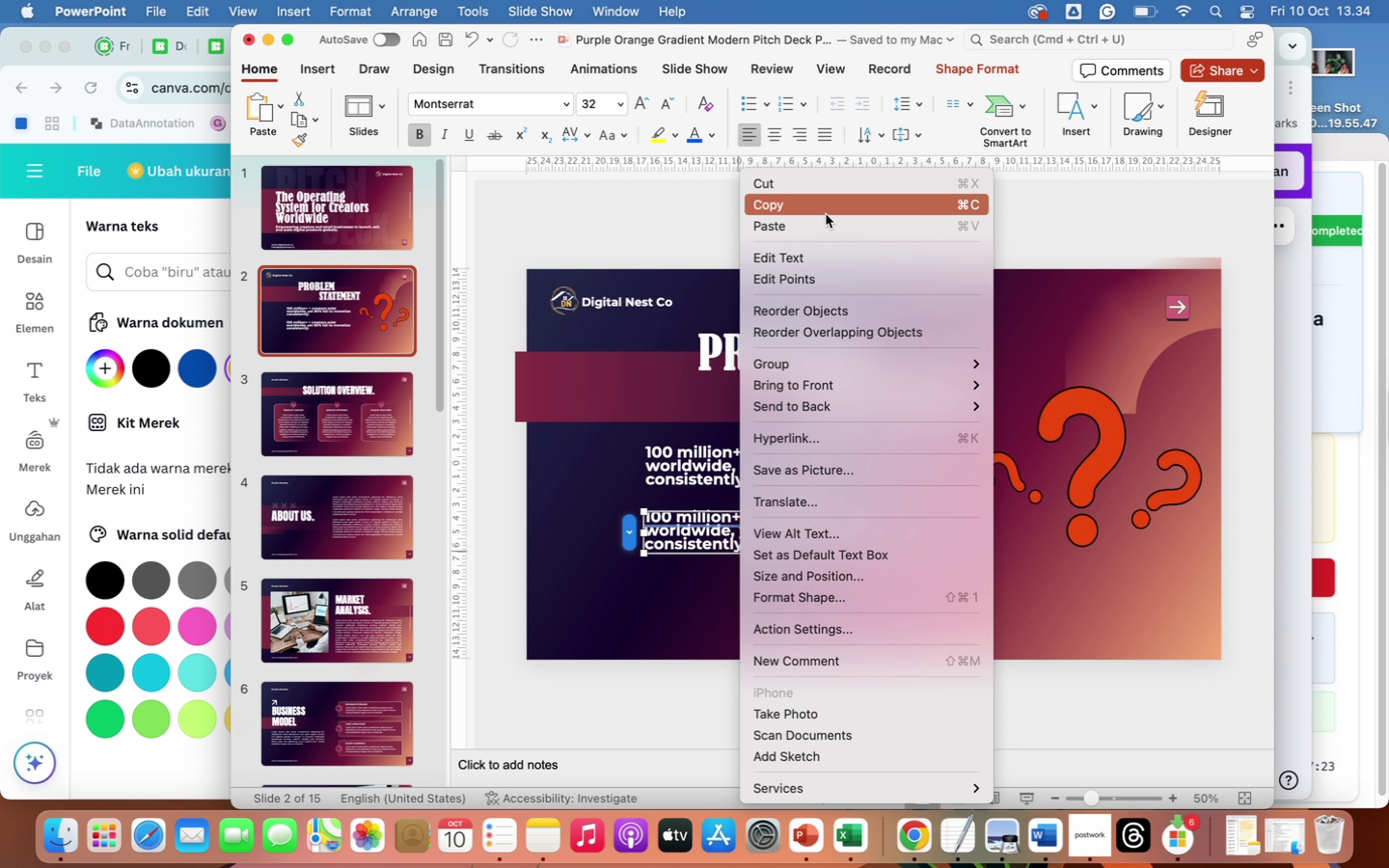 
left_click([797, 220])
 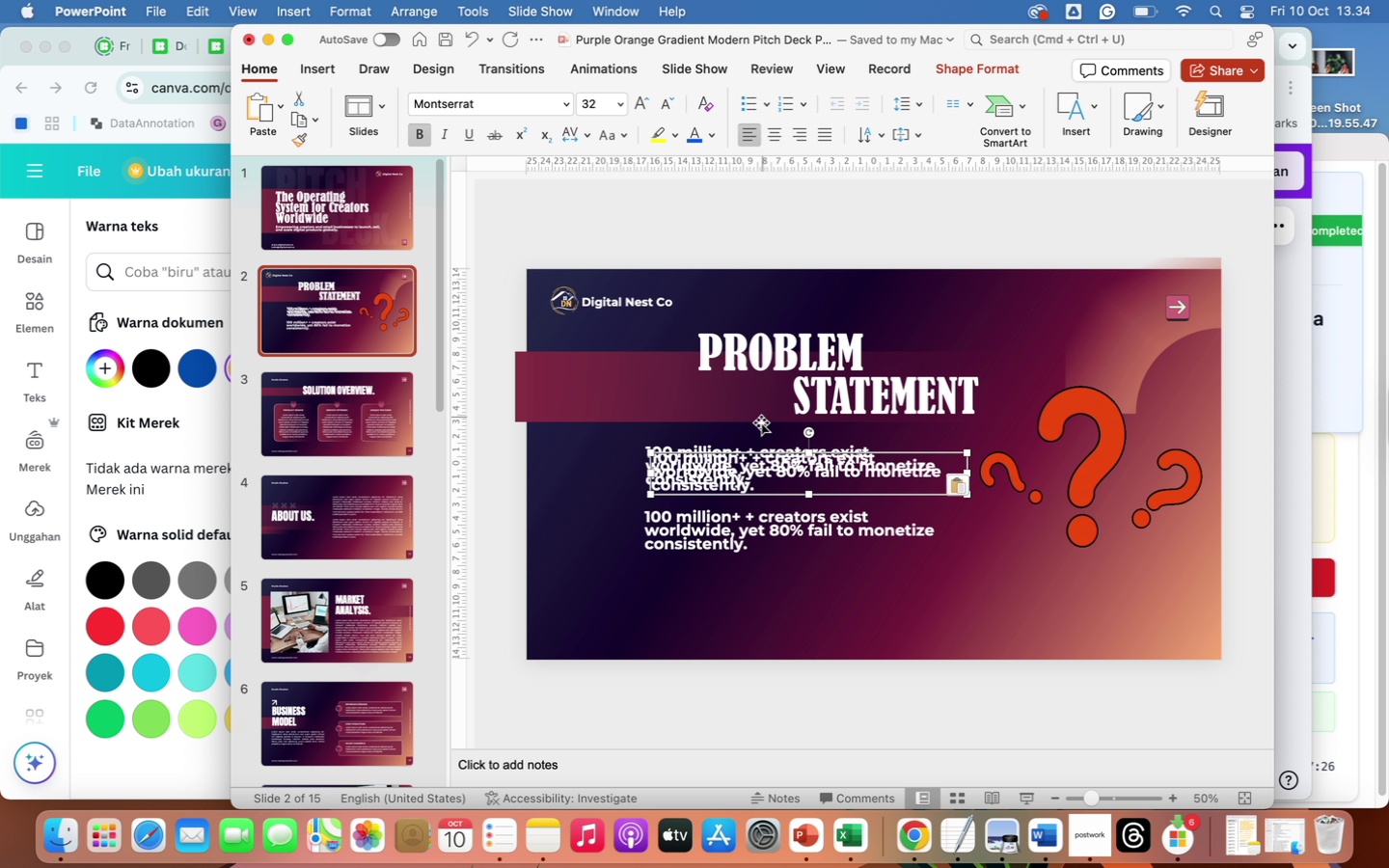 
left_click([750, 467])
 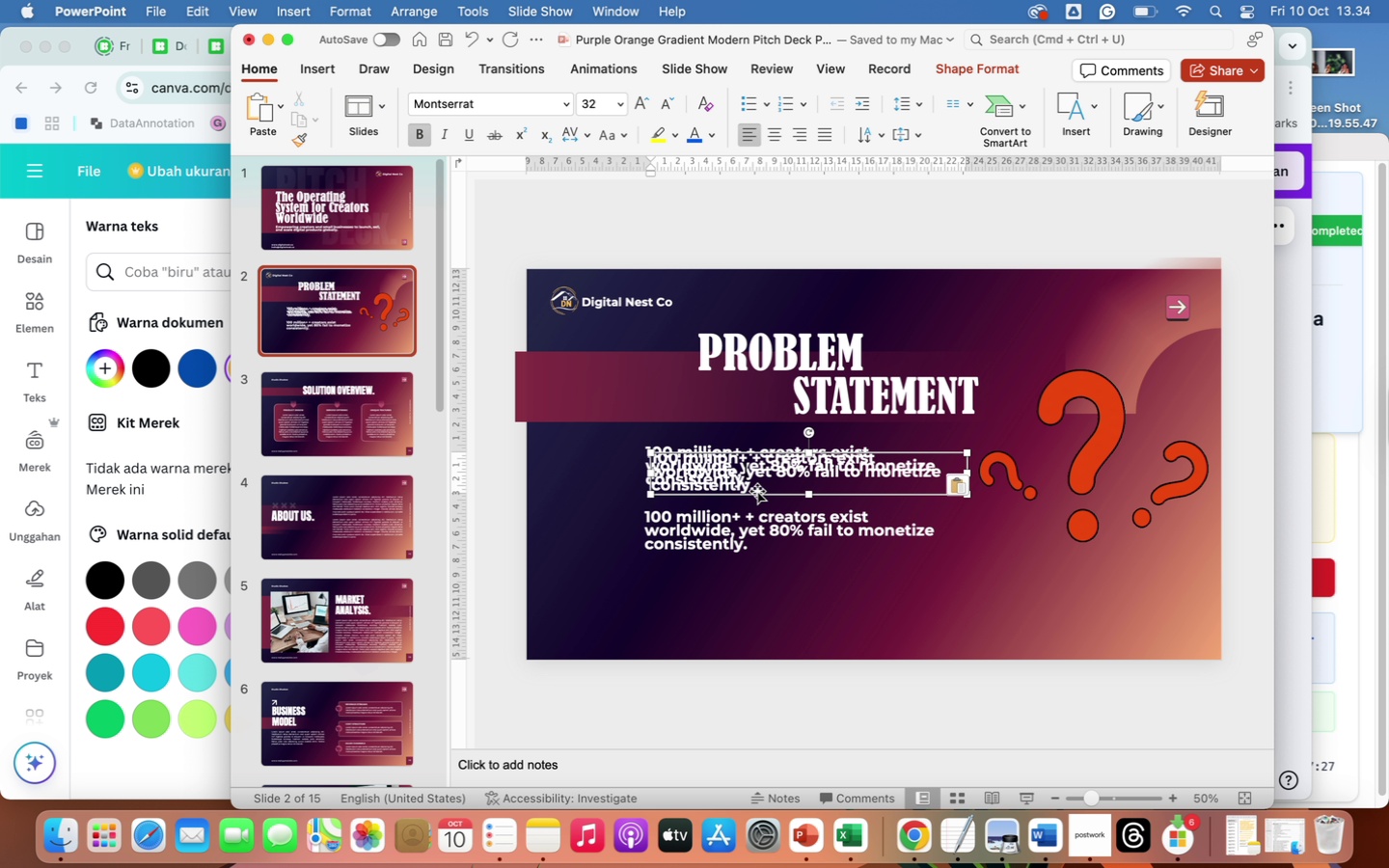 
left_click_drag(start_coordinate=[757, 493], to_coordinate=[749, 615])
 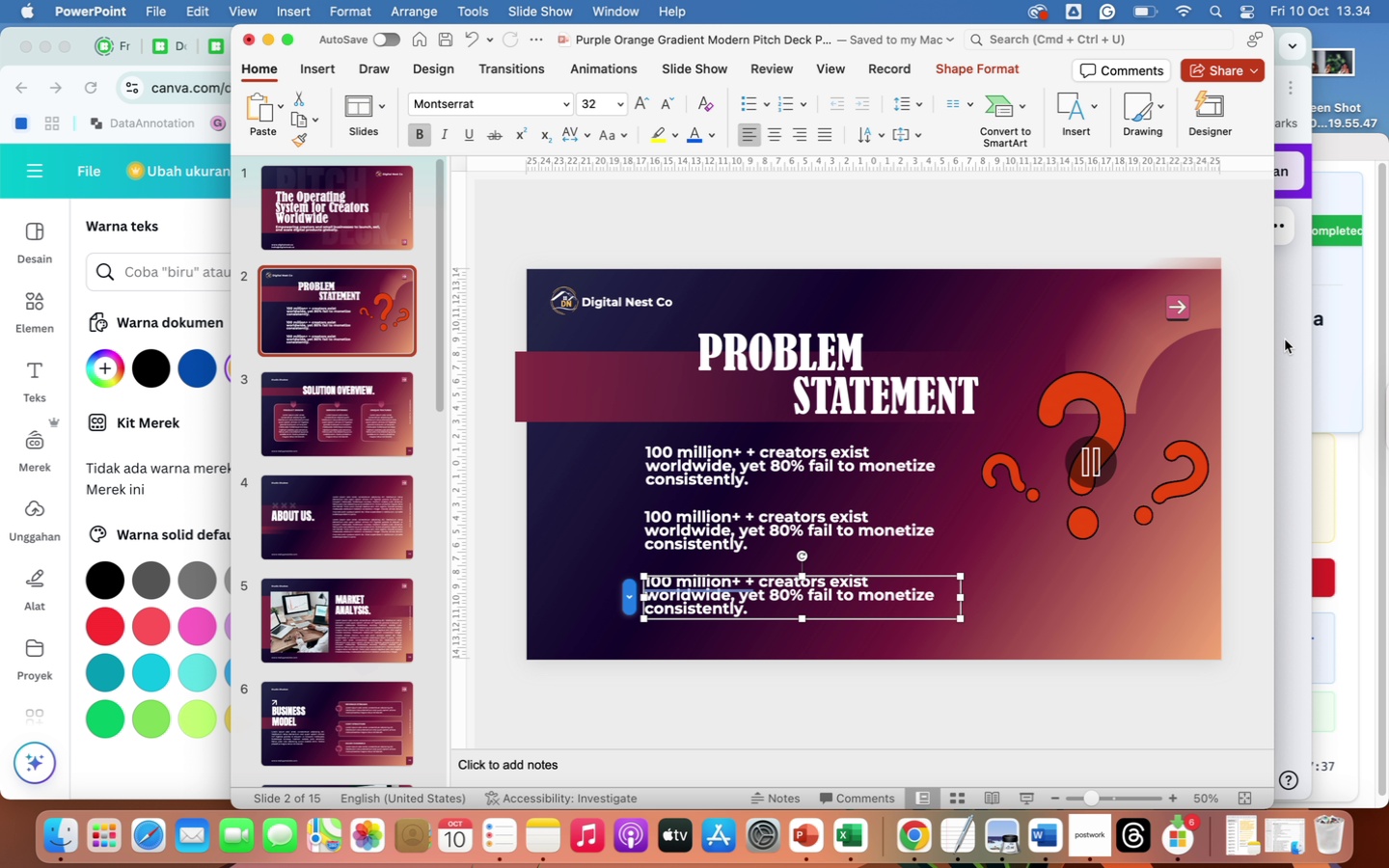 
left_click([1291, 339])
 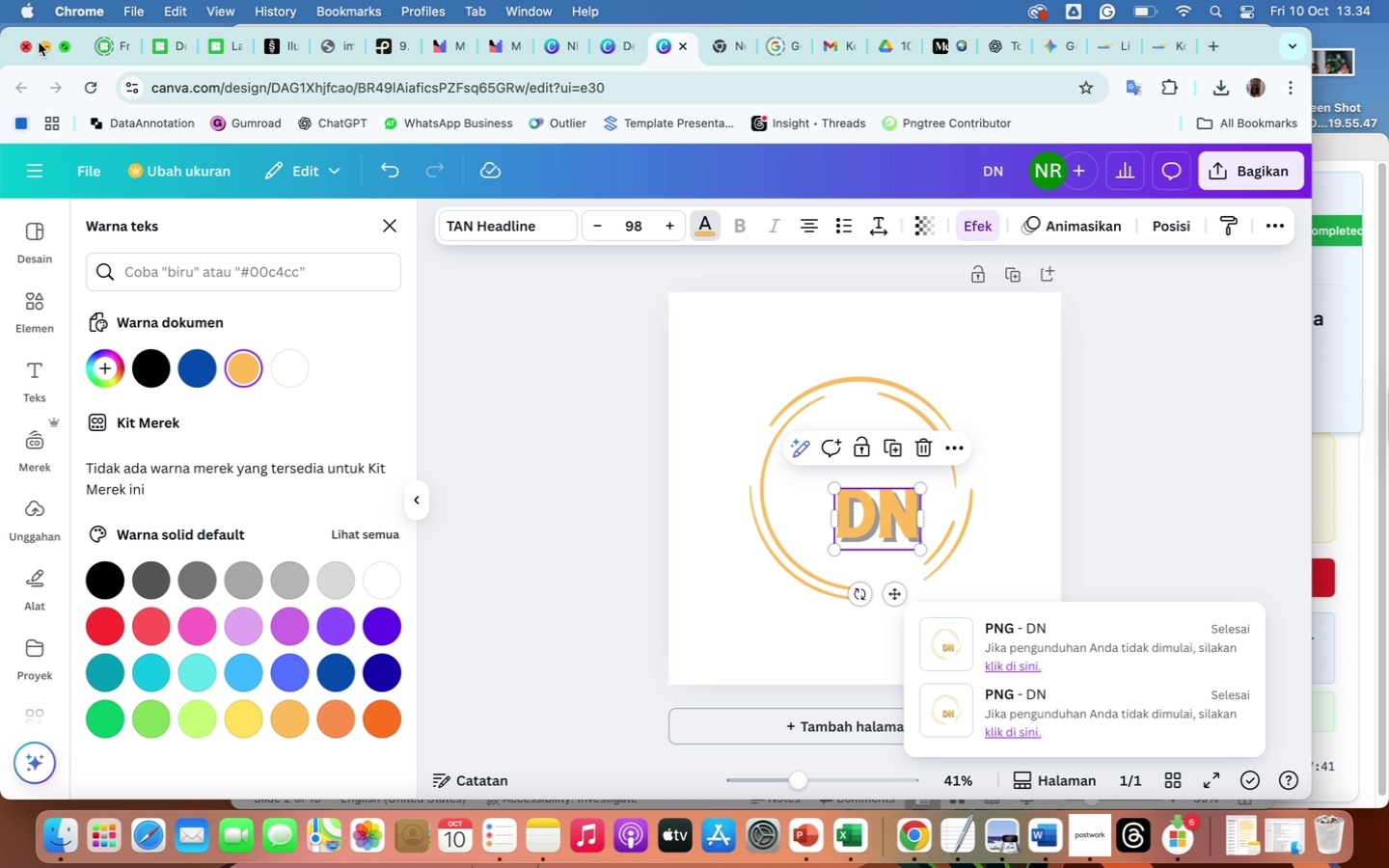 
left_click([46, 51])
 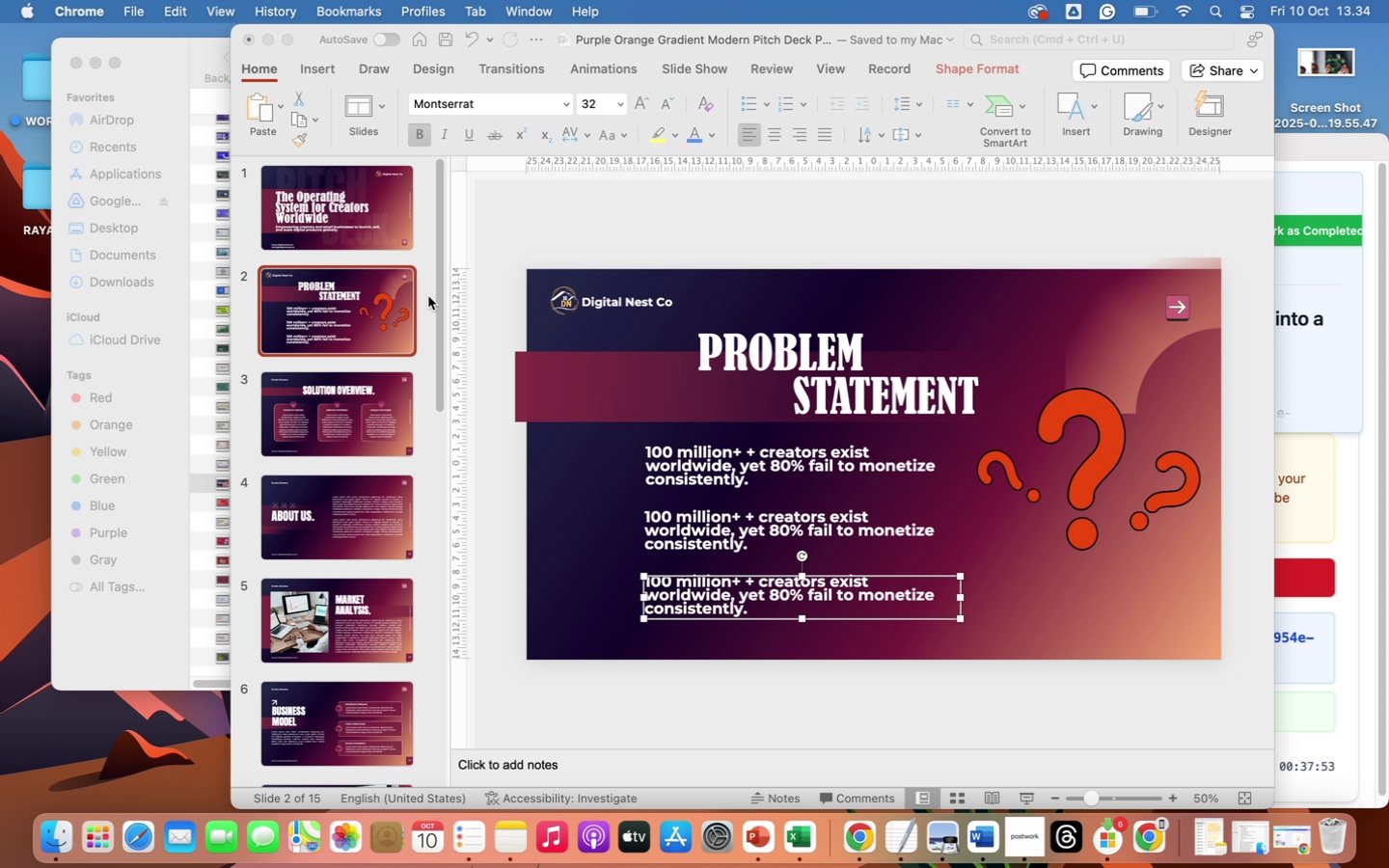 
wait(16.08)
 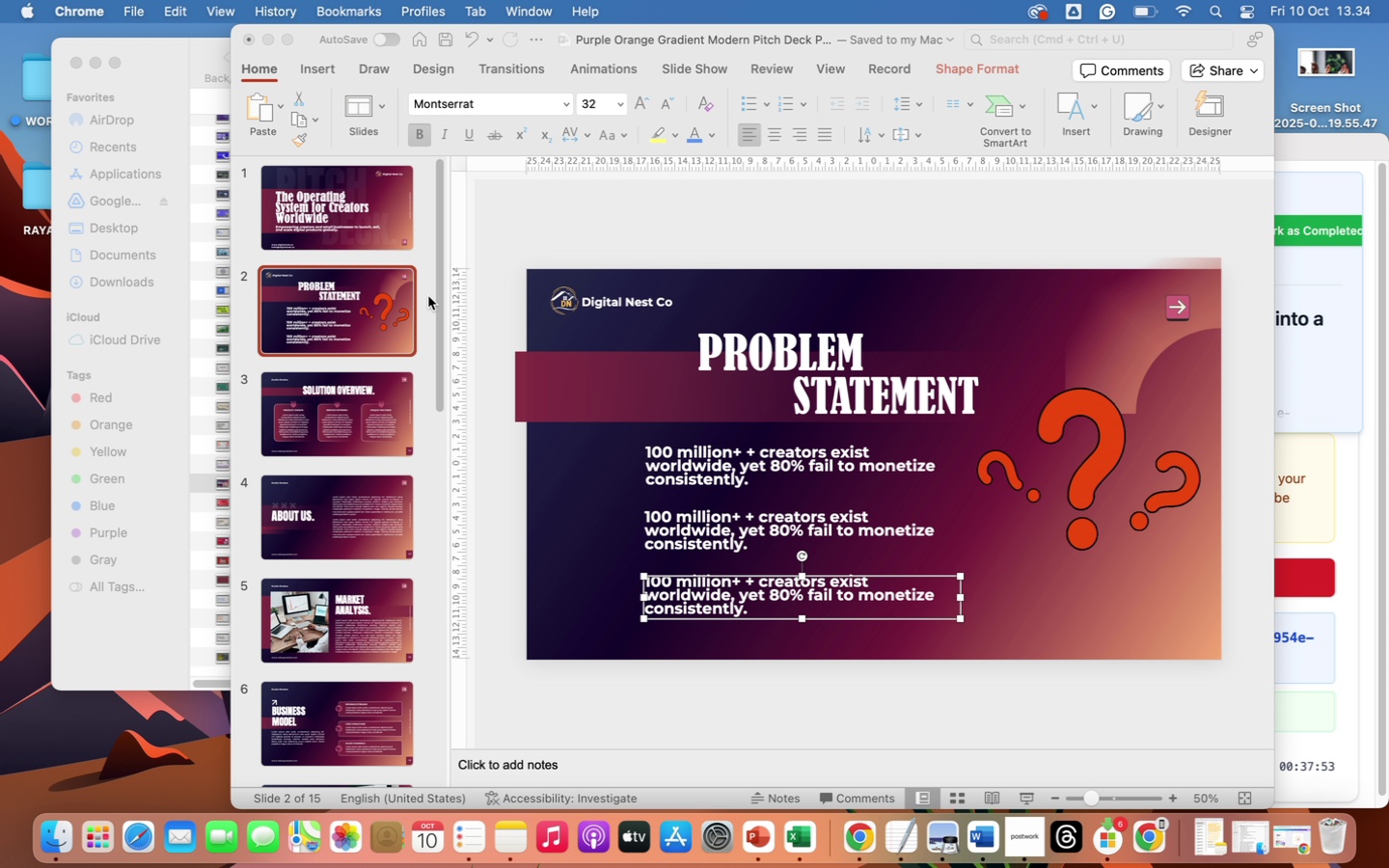 
left_click([667, 461])
 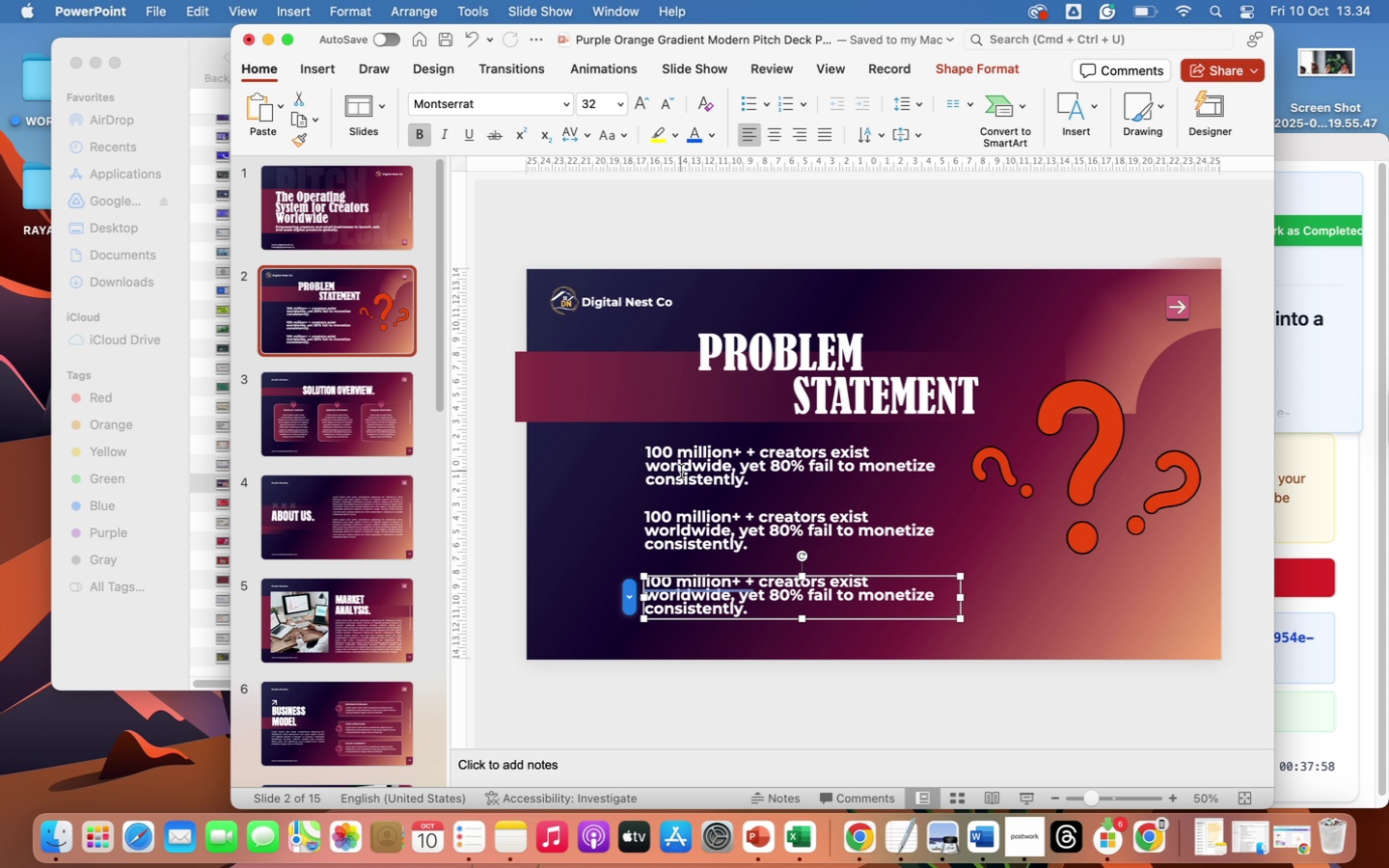 
left_click([681, 473])
 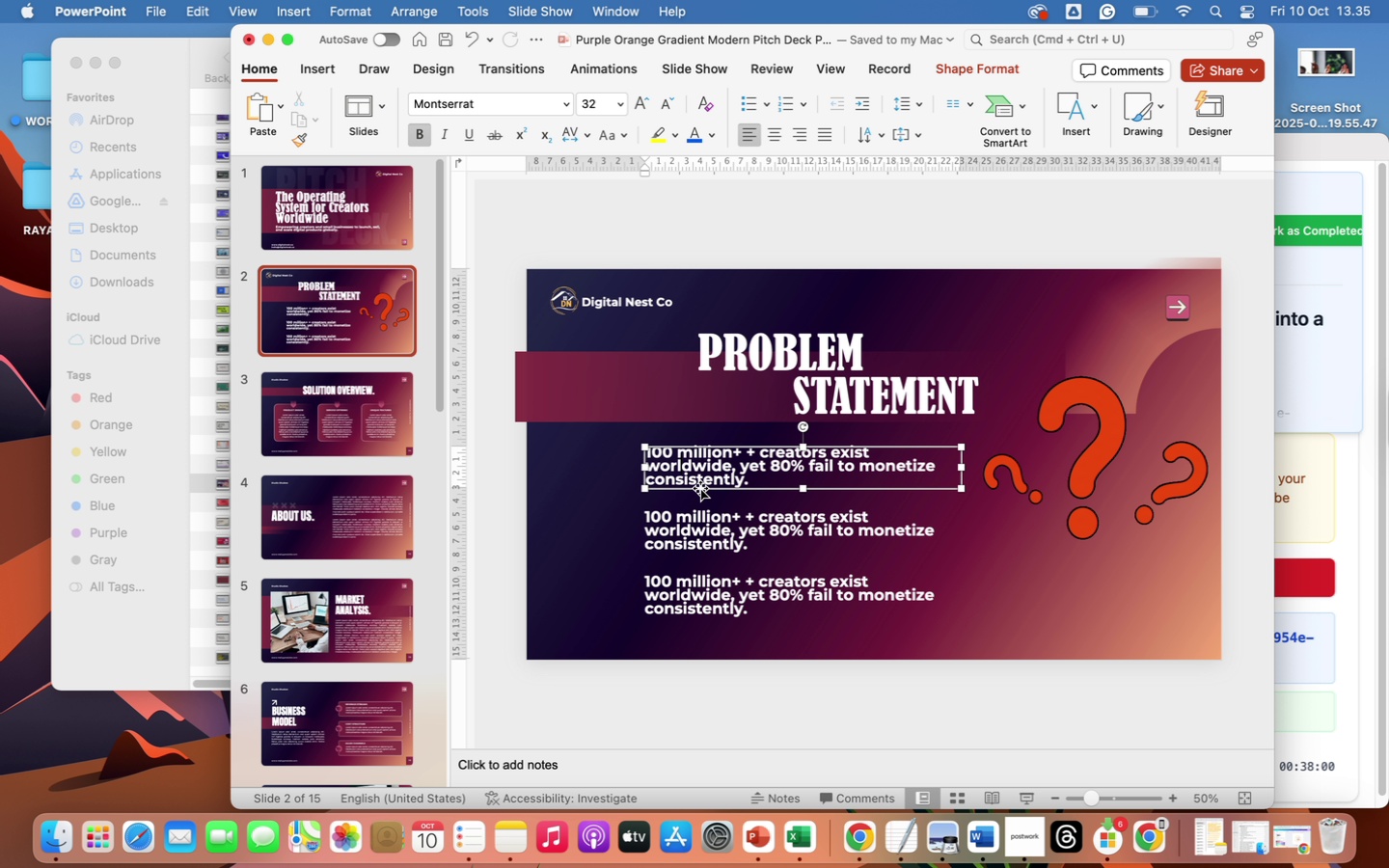 
left_click_drag(start_coordinate=[700, 488], to_coordinate=[668, 492])
 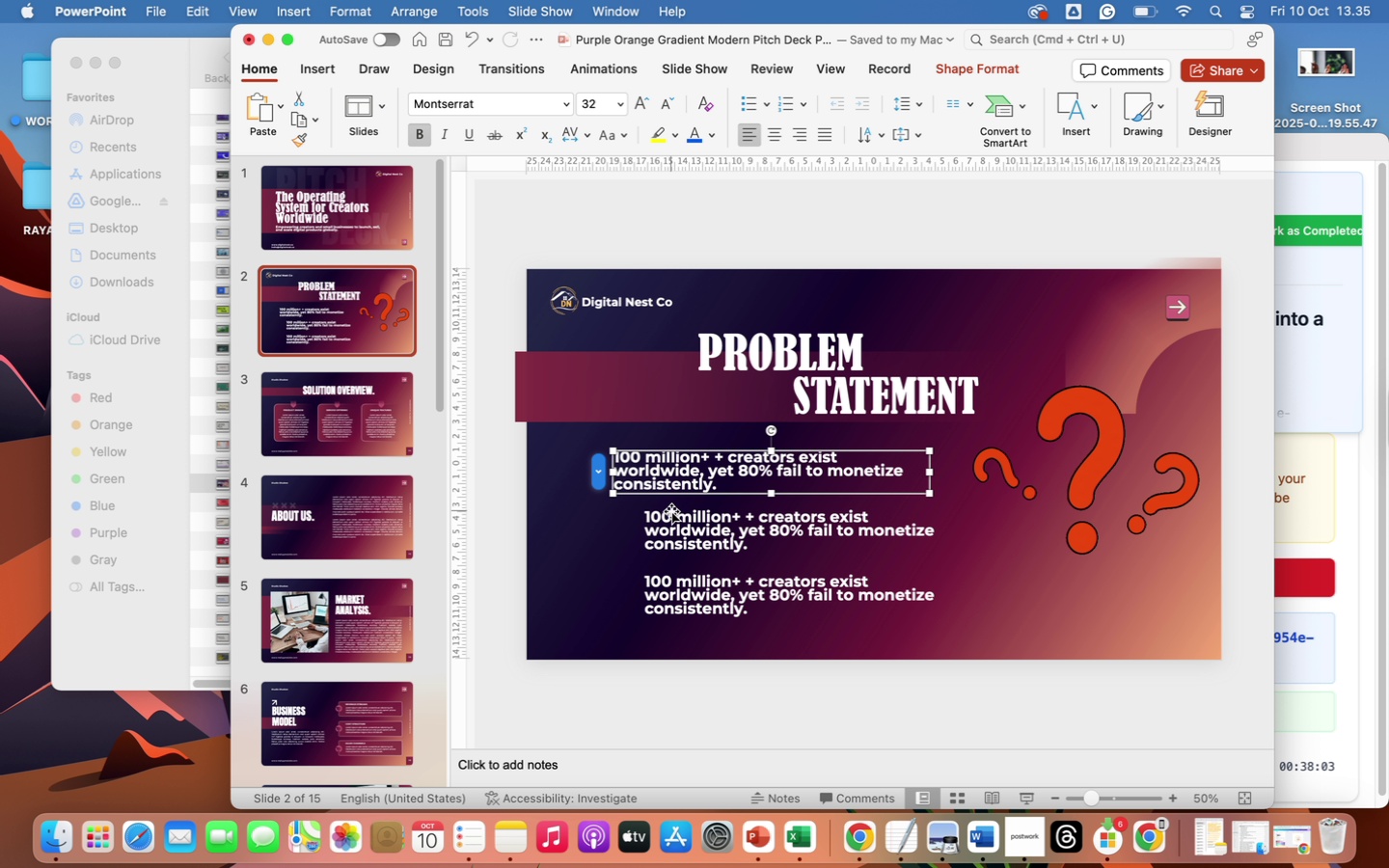 
left_click([671, 511])
 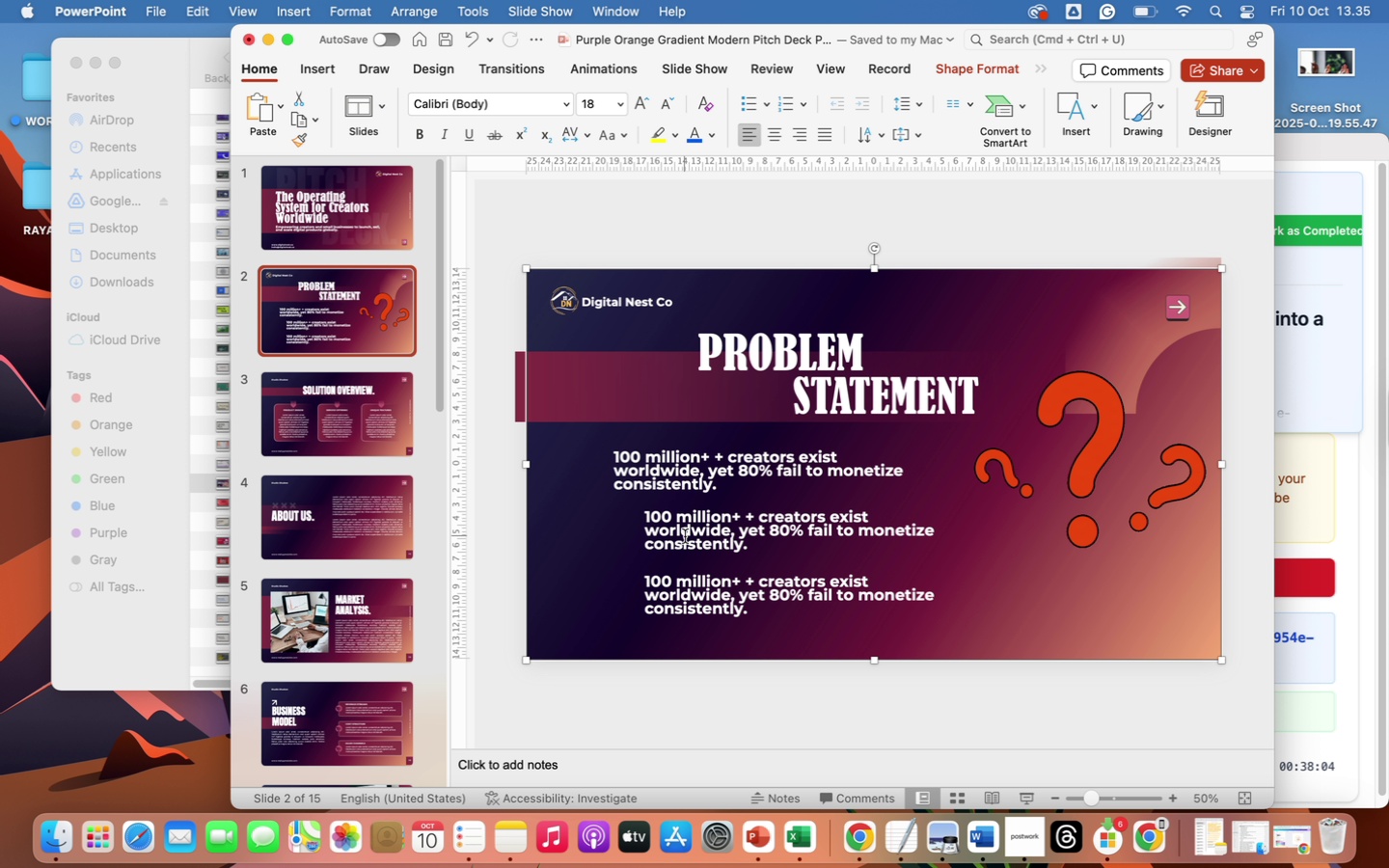 
left_click([685, 536])
 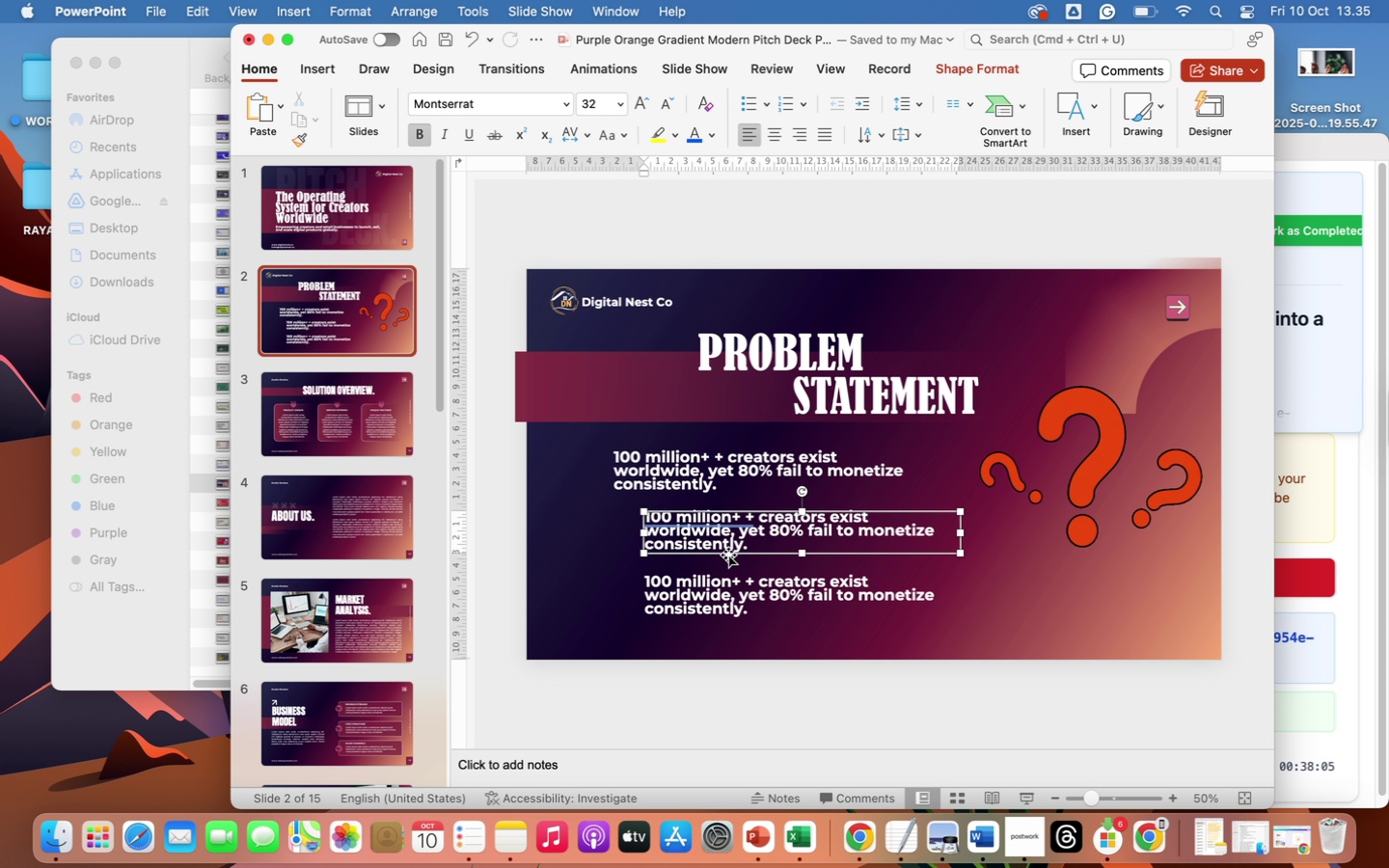 
left_click_drag(start_coordinate=[728, 554], to_coordinate=[696, 547])
 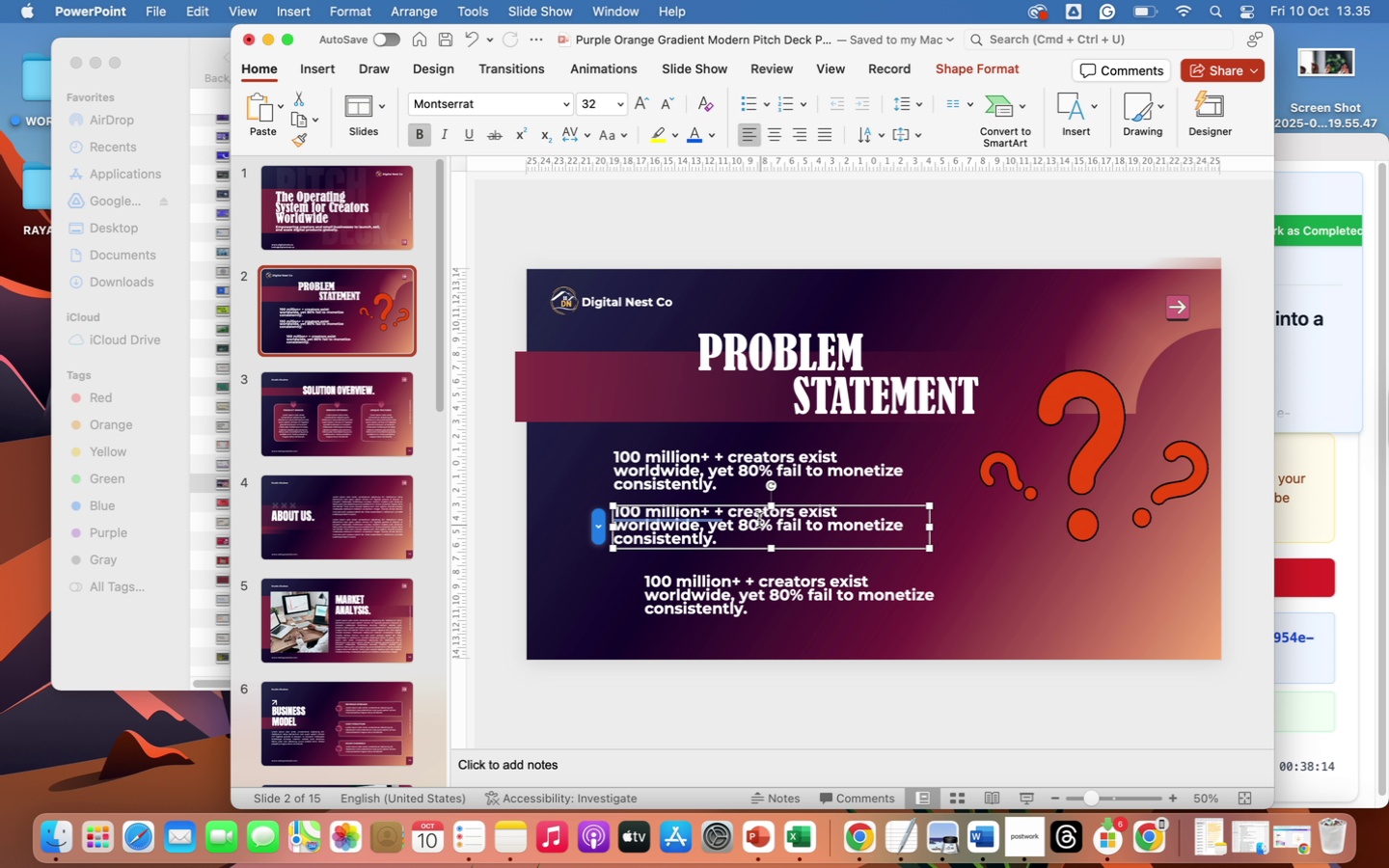 
double_click([757, 520])
 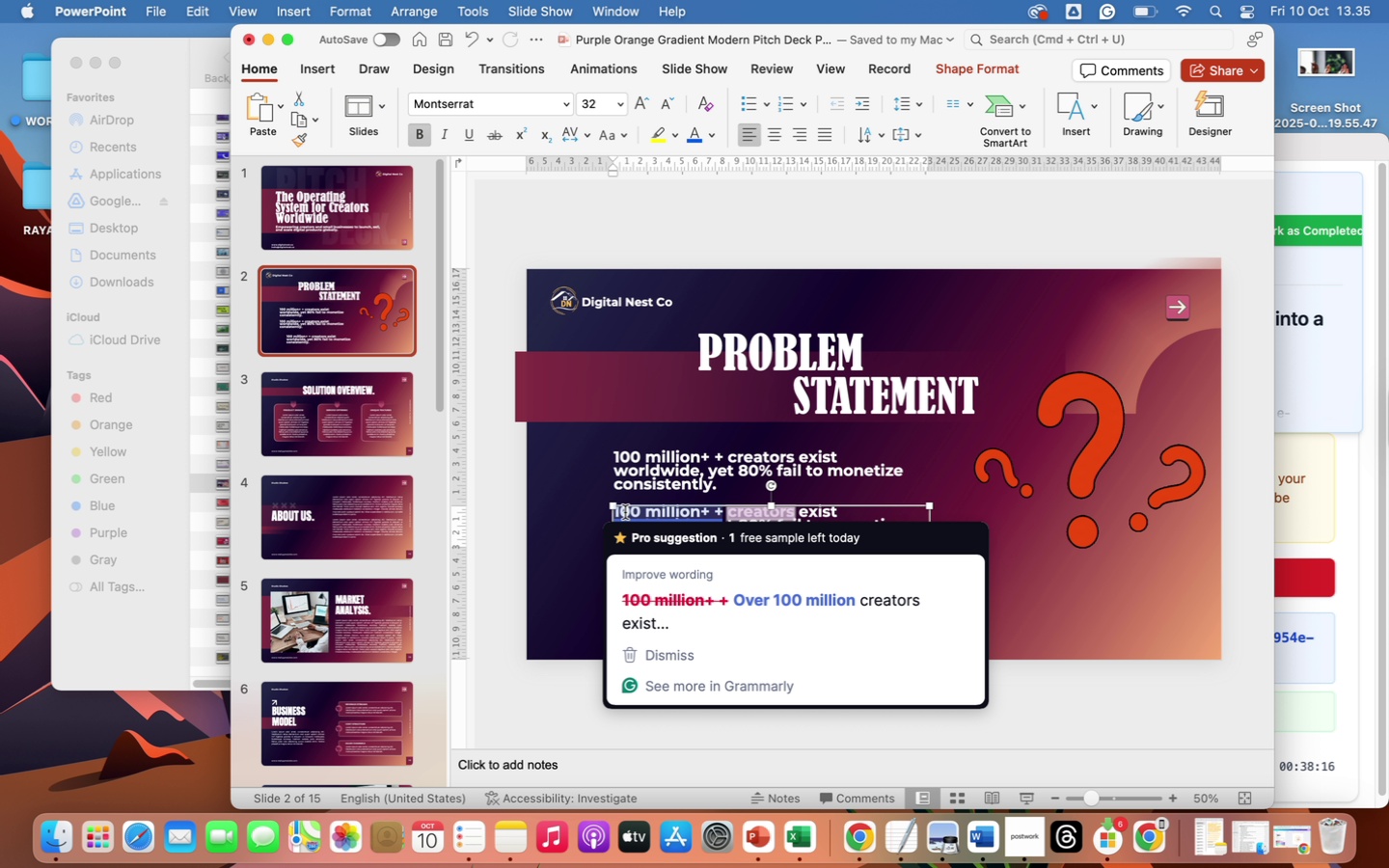 
left_click_drag(start_coordinate=[625, 512], to_coordinate=[721, 565])
 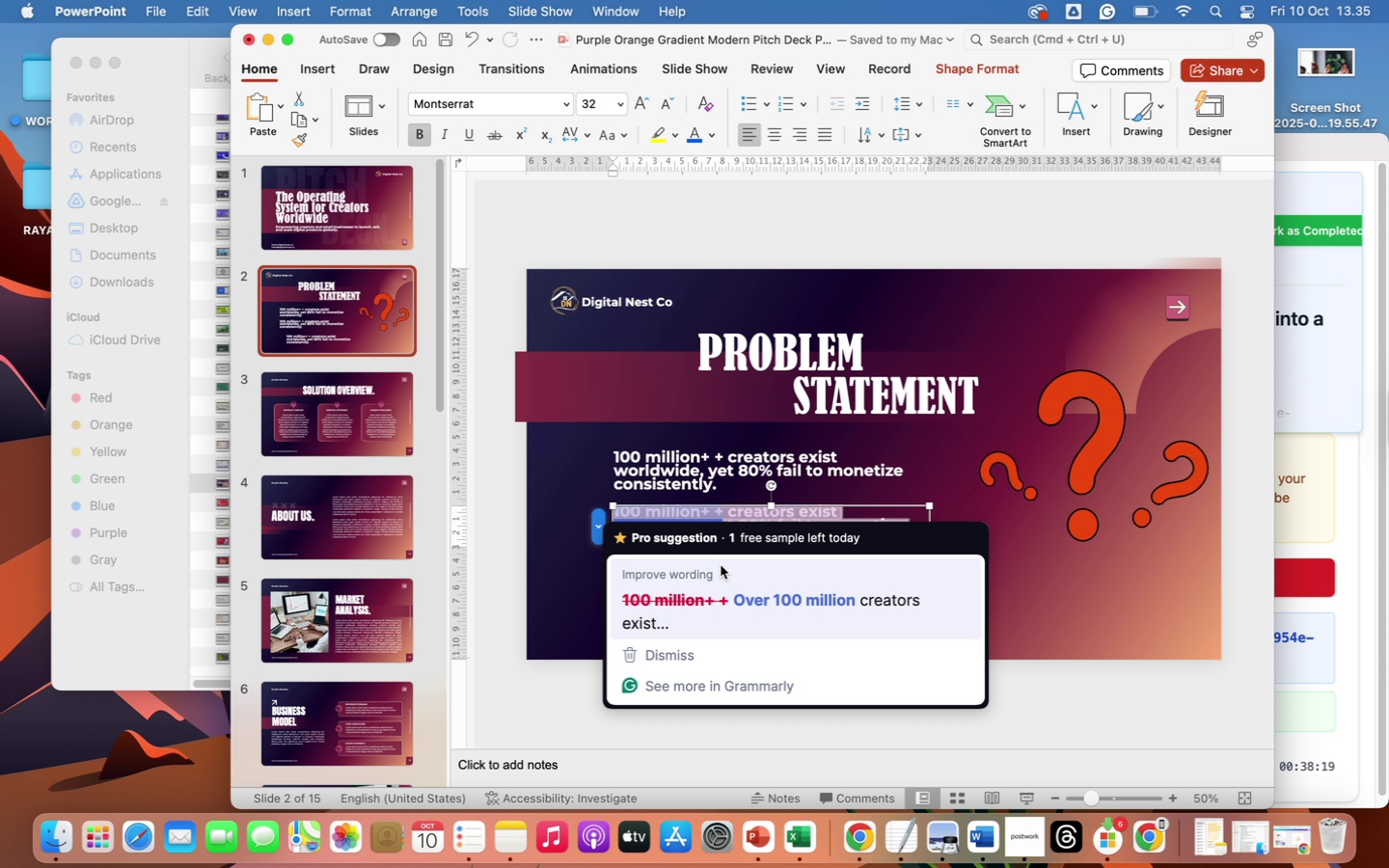 
key(Backspace)
 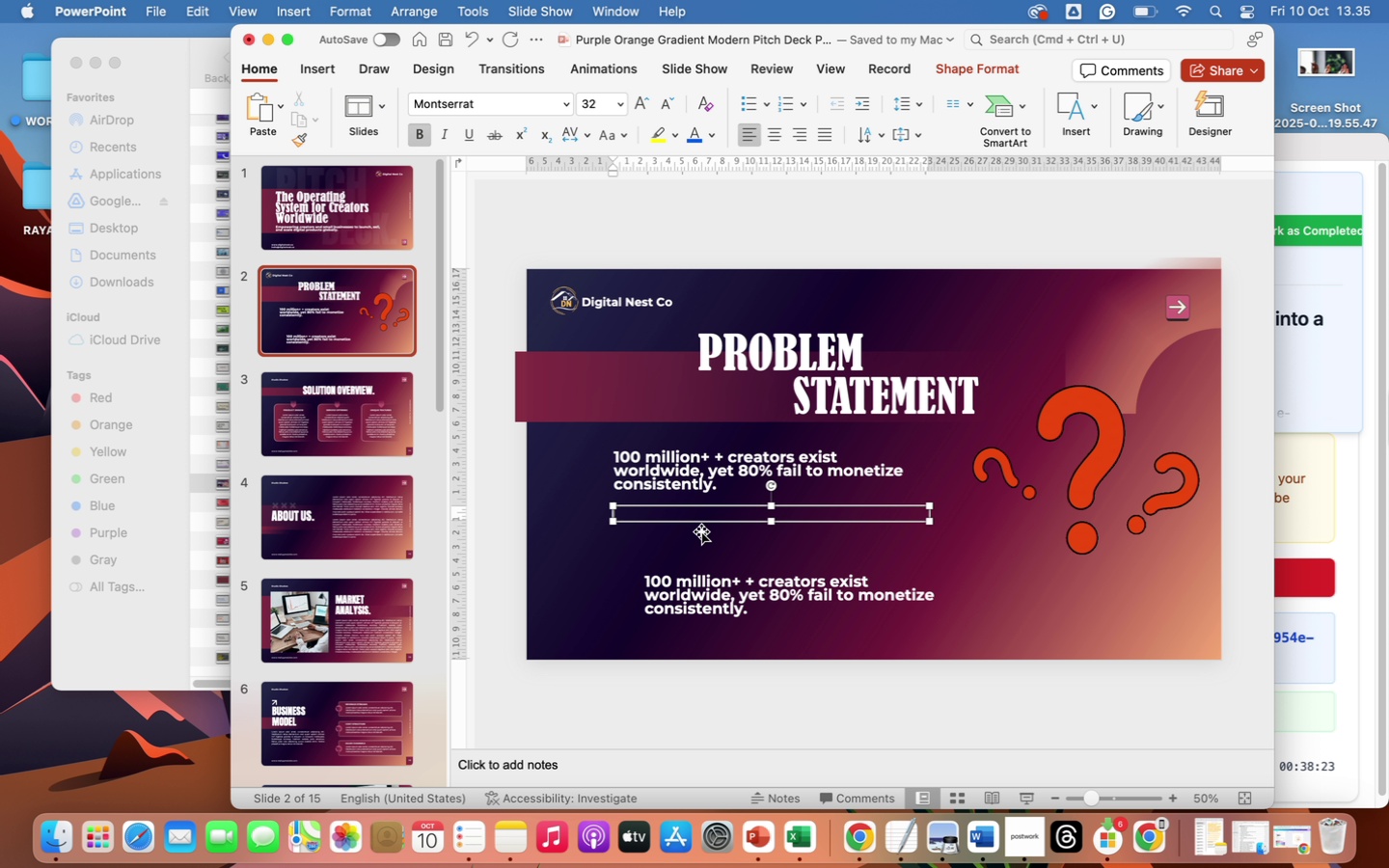 
type(Digital P)
key(Backspace)
key(Backspace)
type(-product selling)
 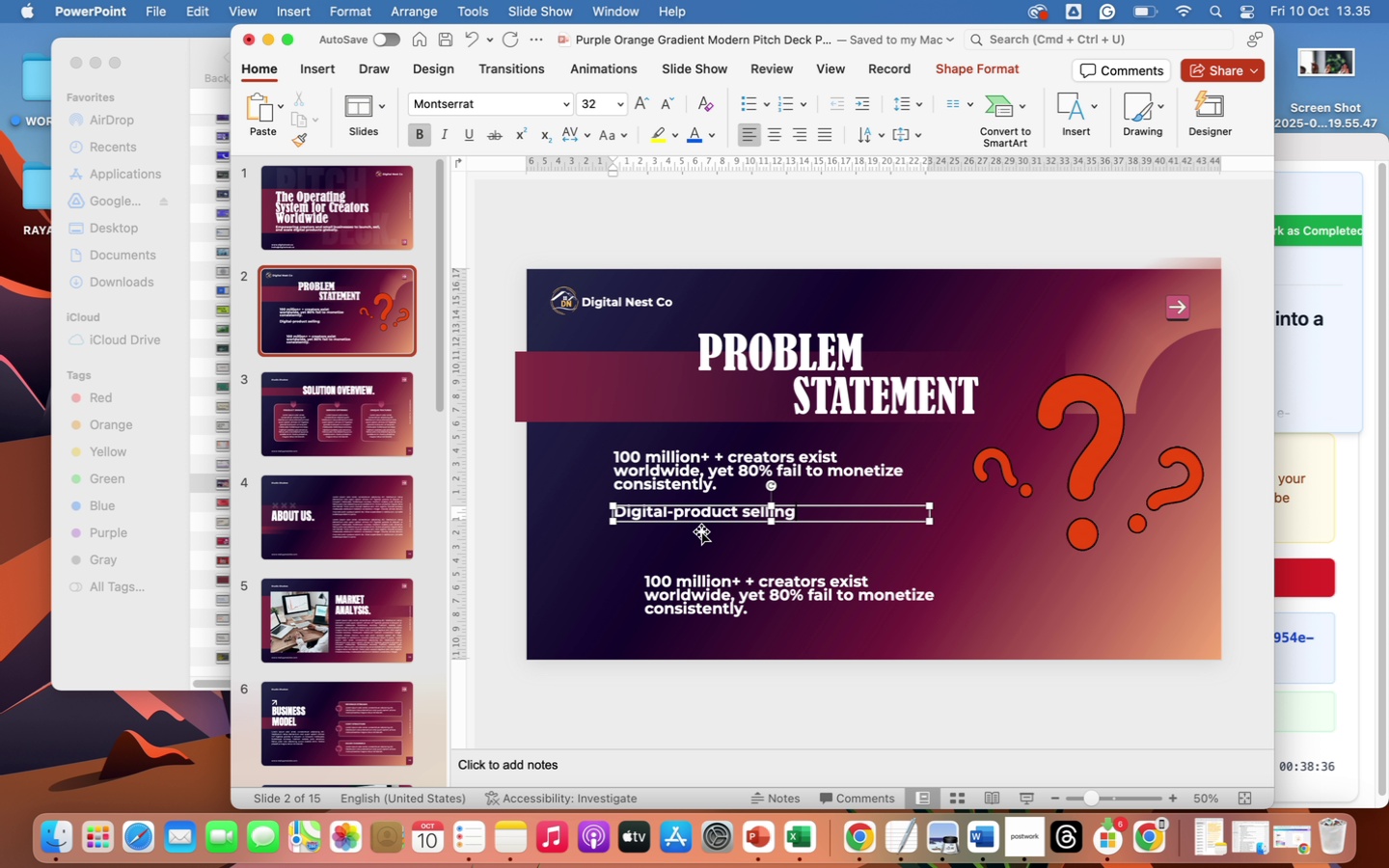 
type( remains gragmented across 5 + separate tools )
 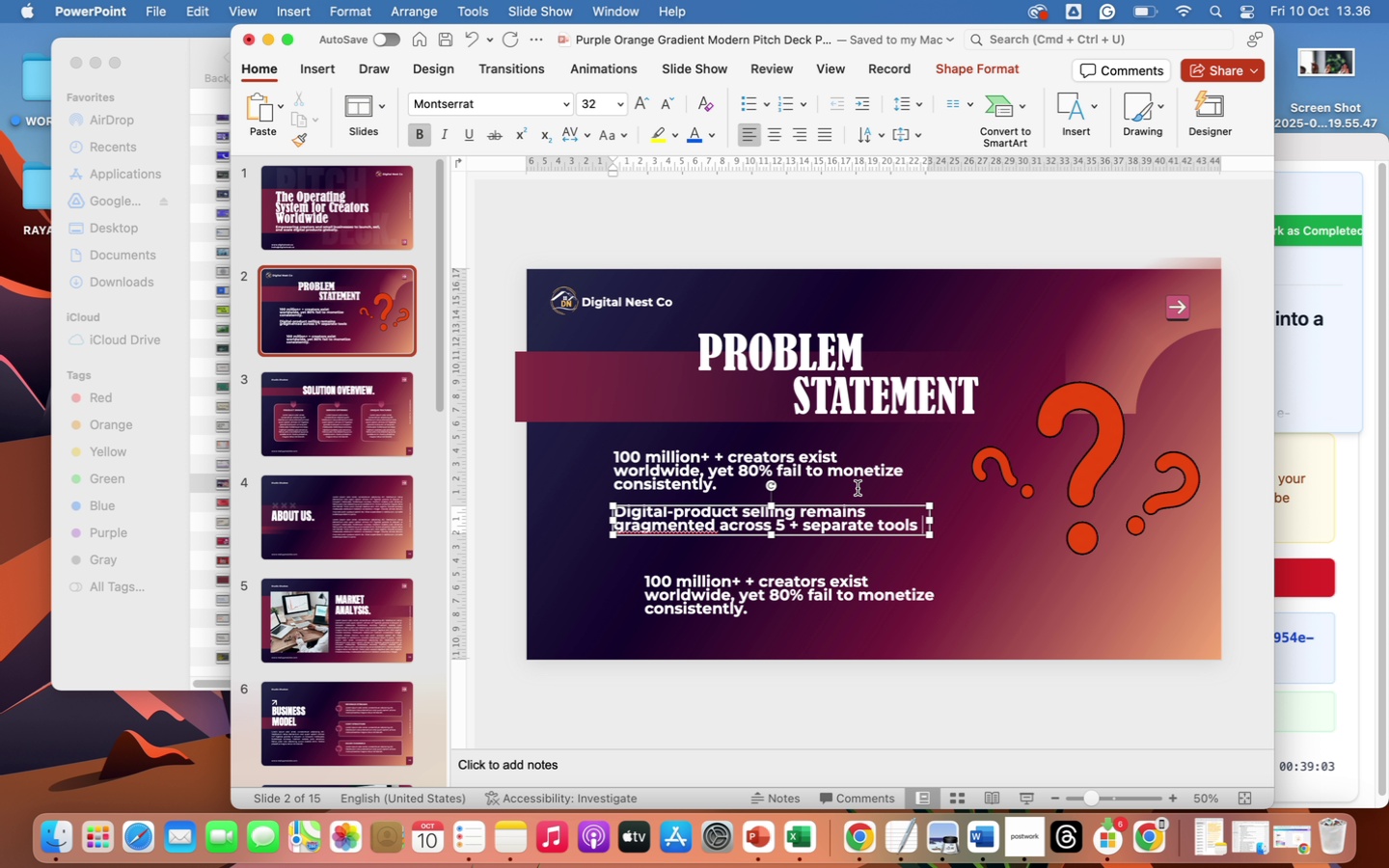 
wait(10.44)
 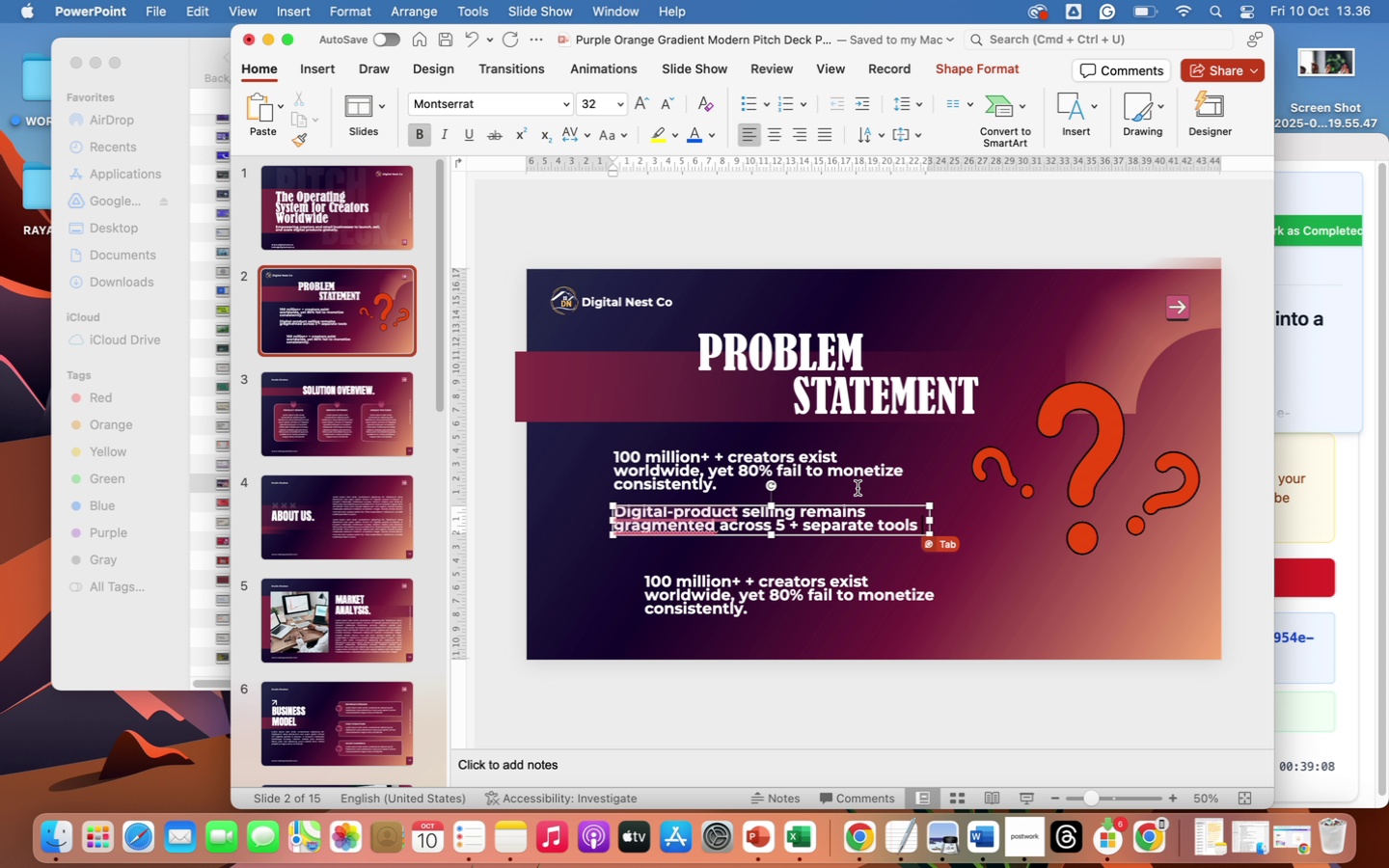 
type((storefor)
key(Backspace)
key(Backspace)
type(ronts, payments, analytics, email automation)
 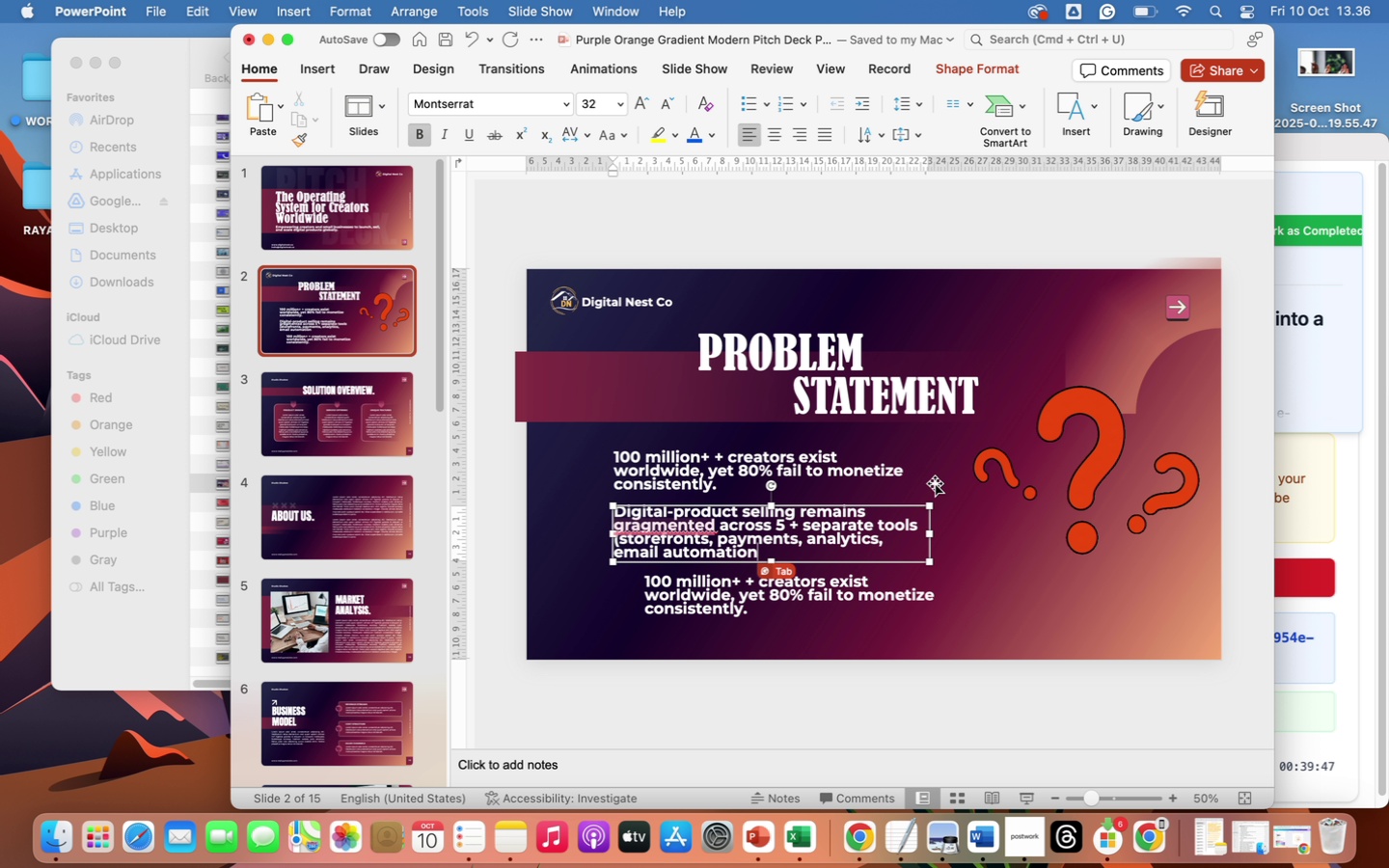 
wait(6.24)
 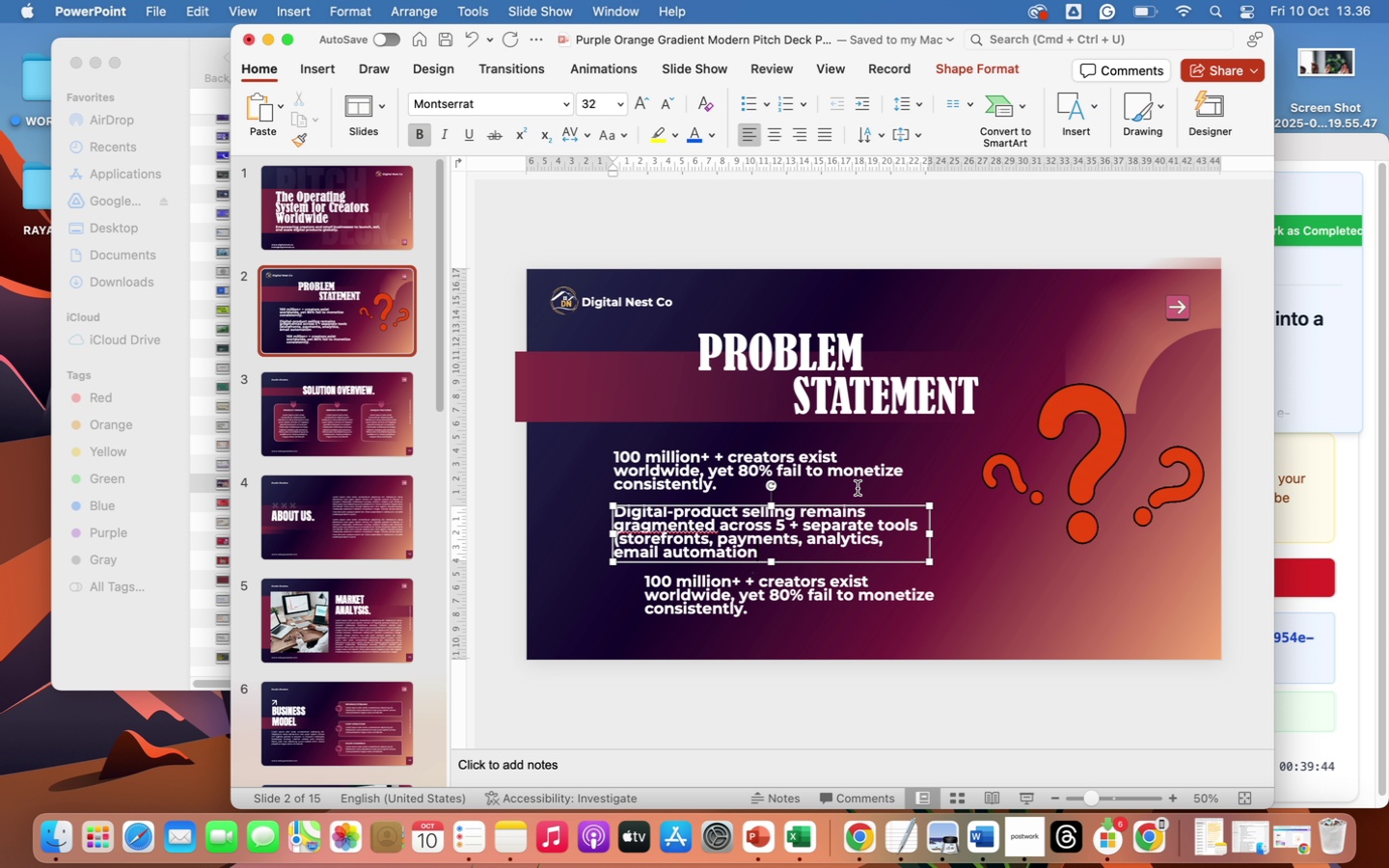 
left_click_drag(start_coordinate=[931, 536], to_coordinate=[982, 536])
 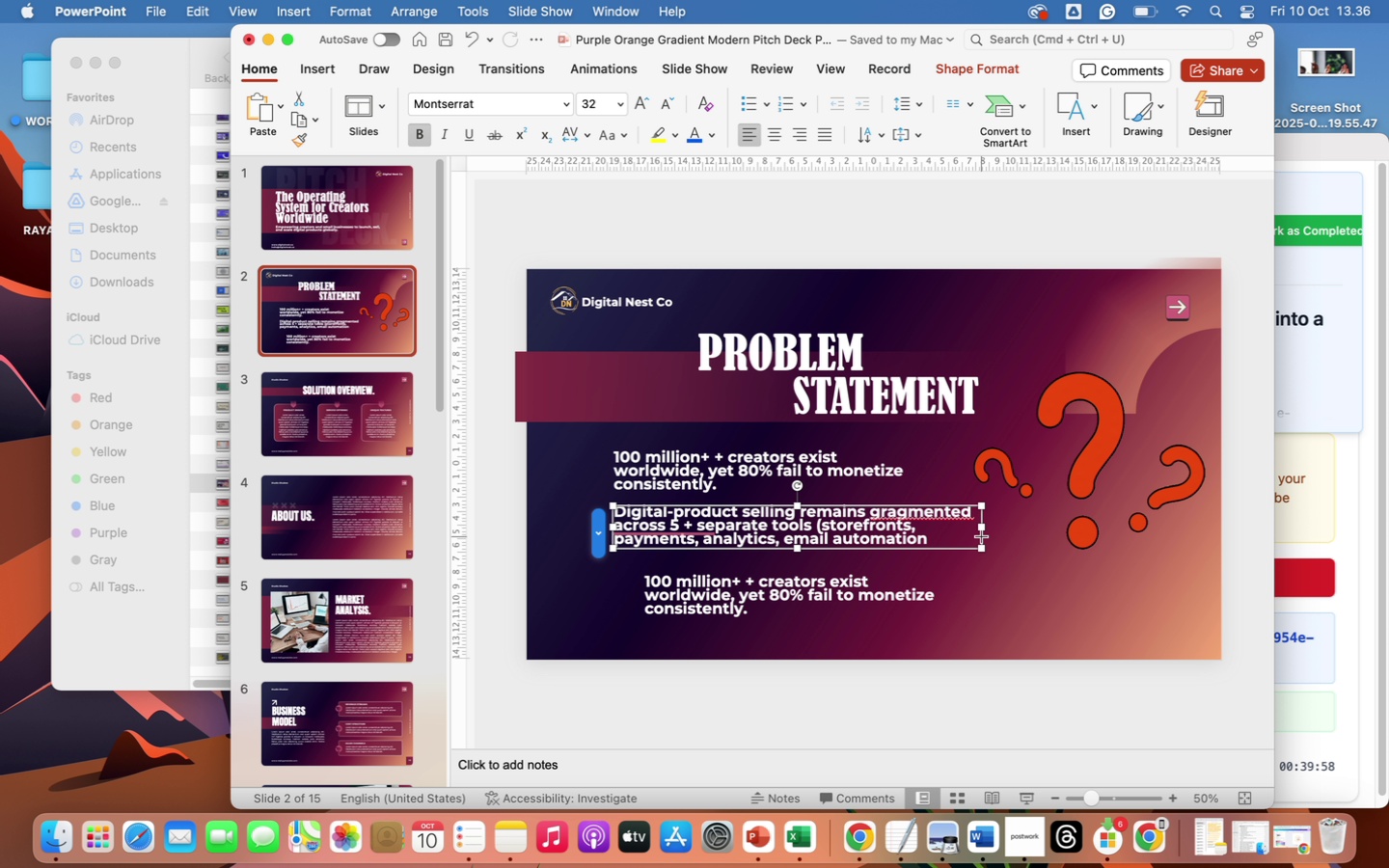 
wait(8.29)
 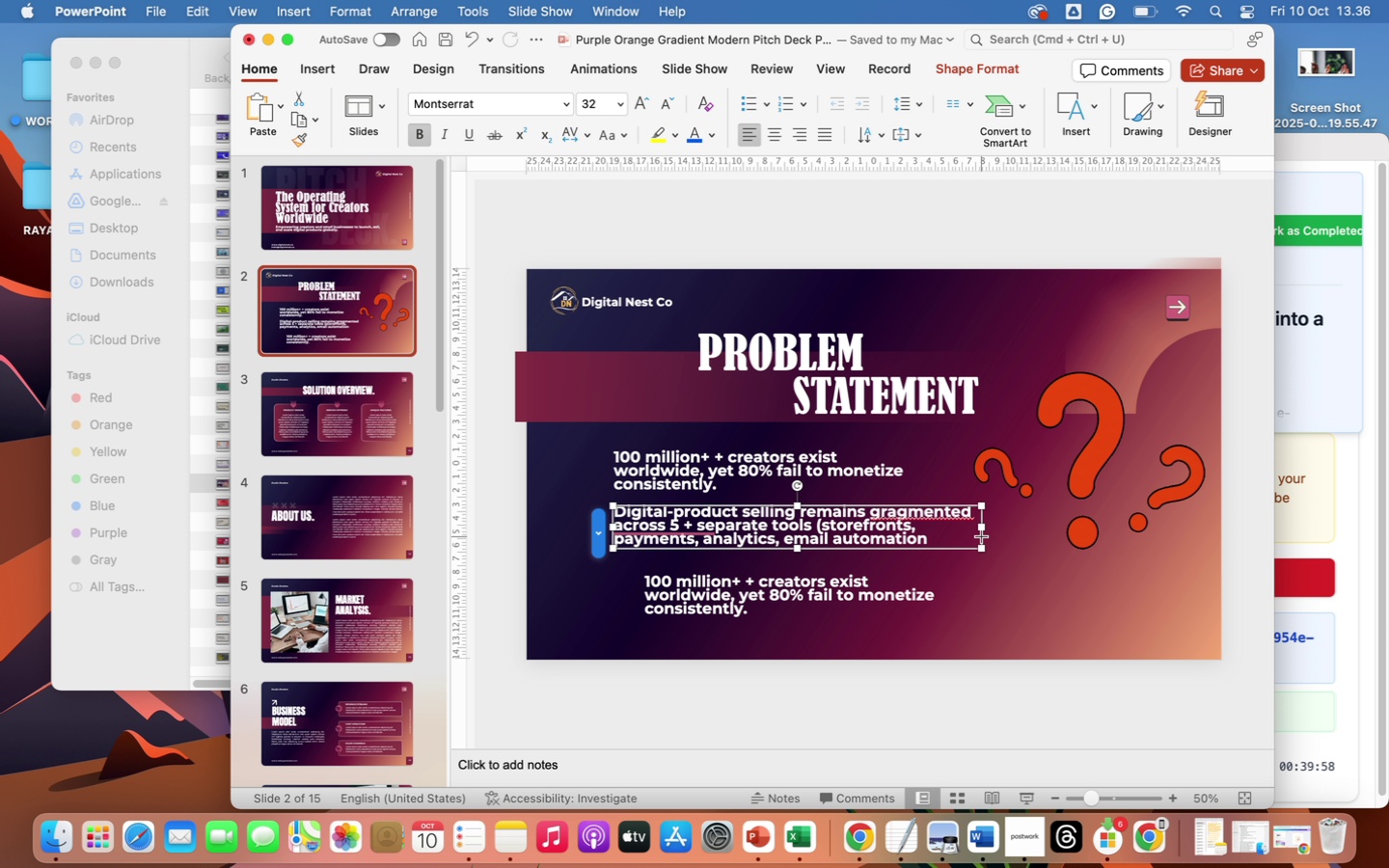 
left_click([717, 587])
 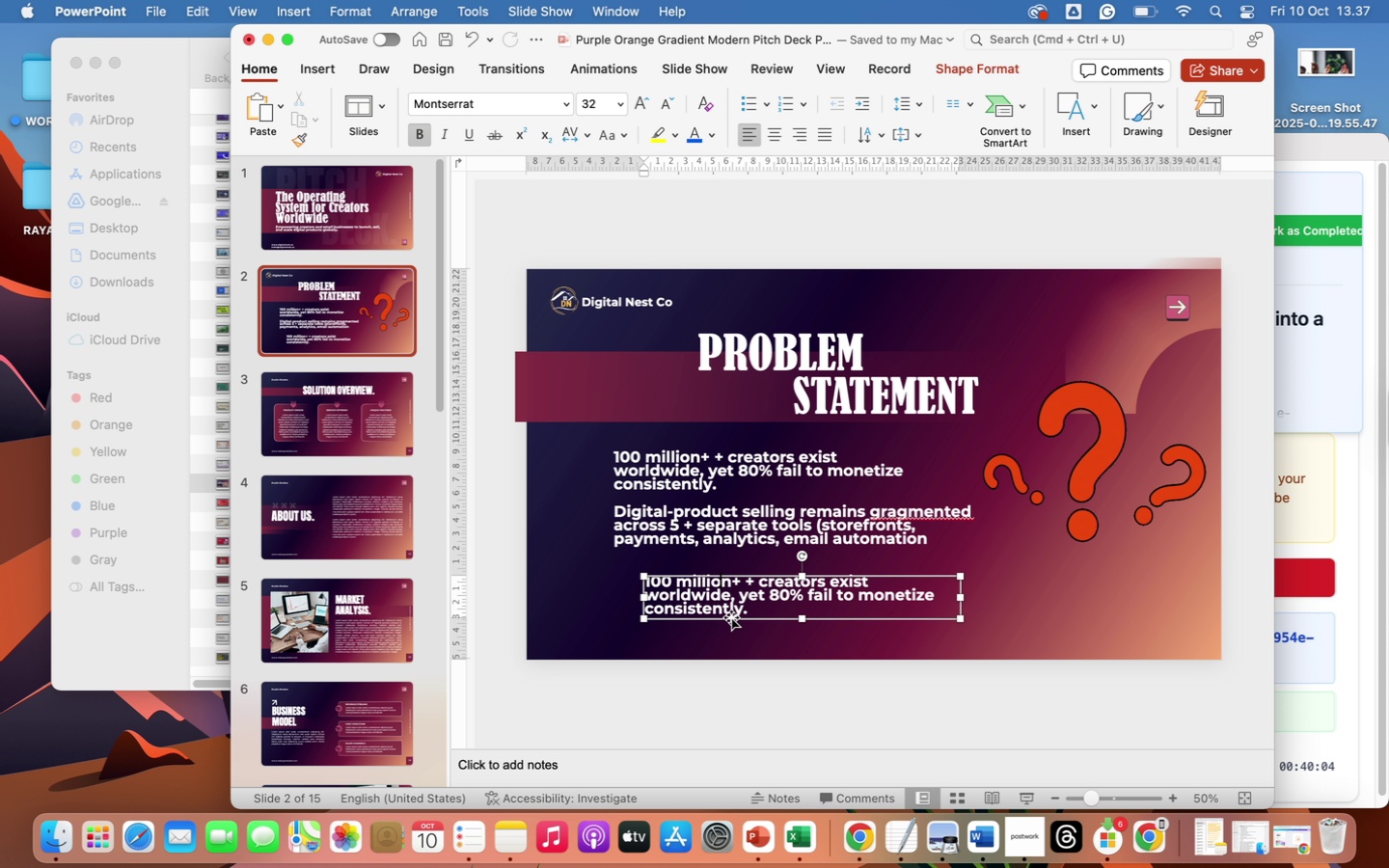 
left_click_drag(start_coordinate=[731, 617], to_coordinate=[700, 606])
 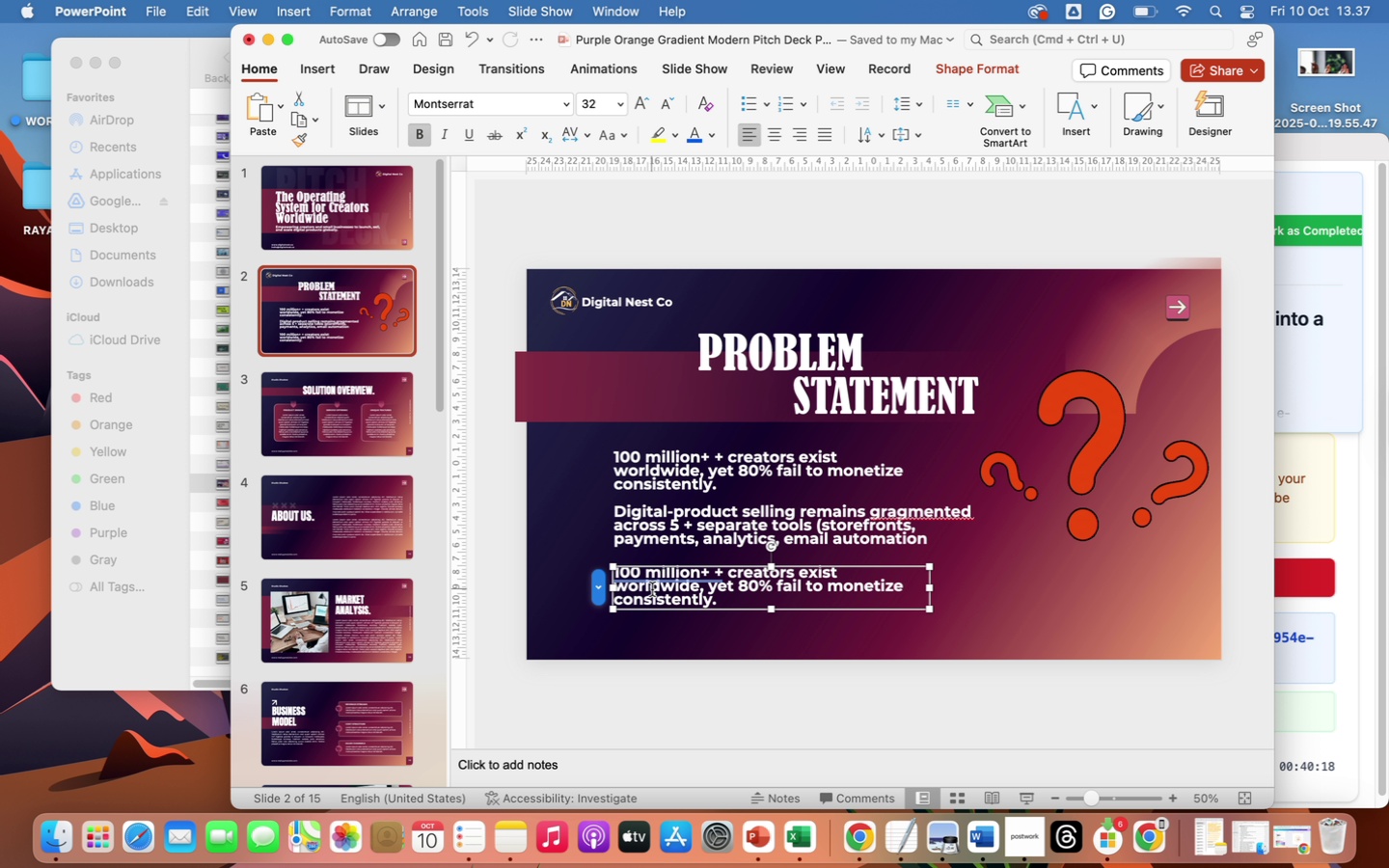 
double_click([652, 589])
 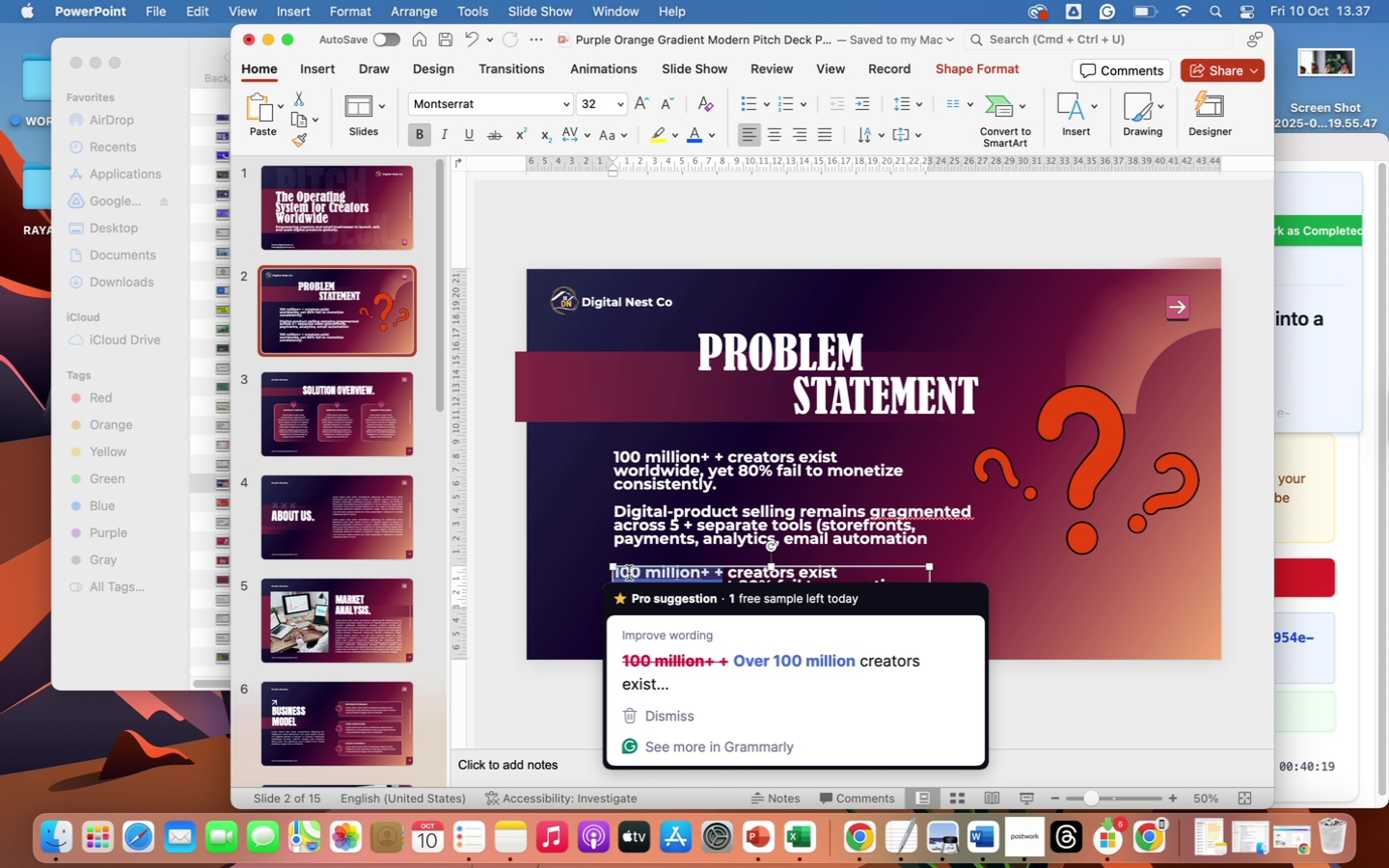 
left_click_drag(start_coordinate=[626, 572], to_coordinate=[749, 621])
 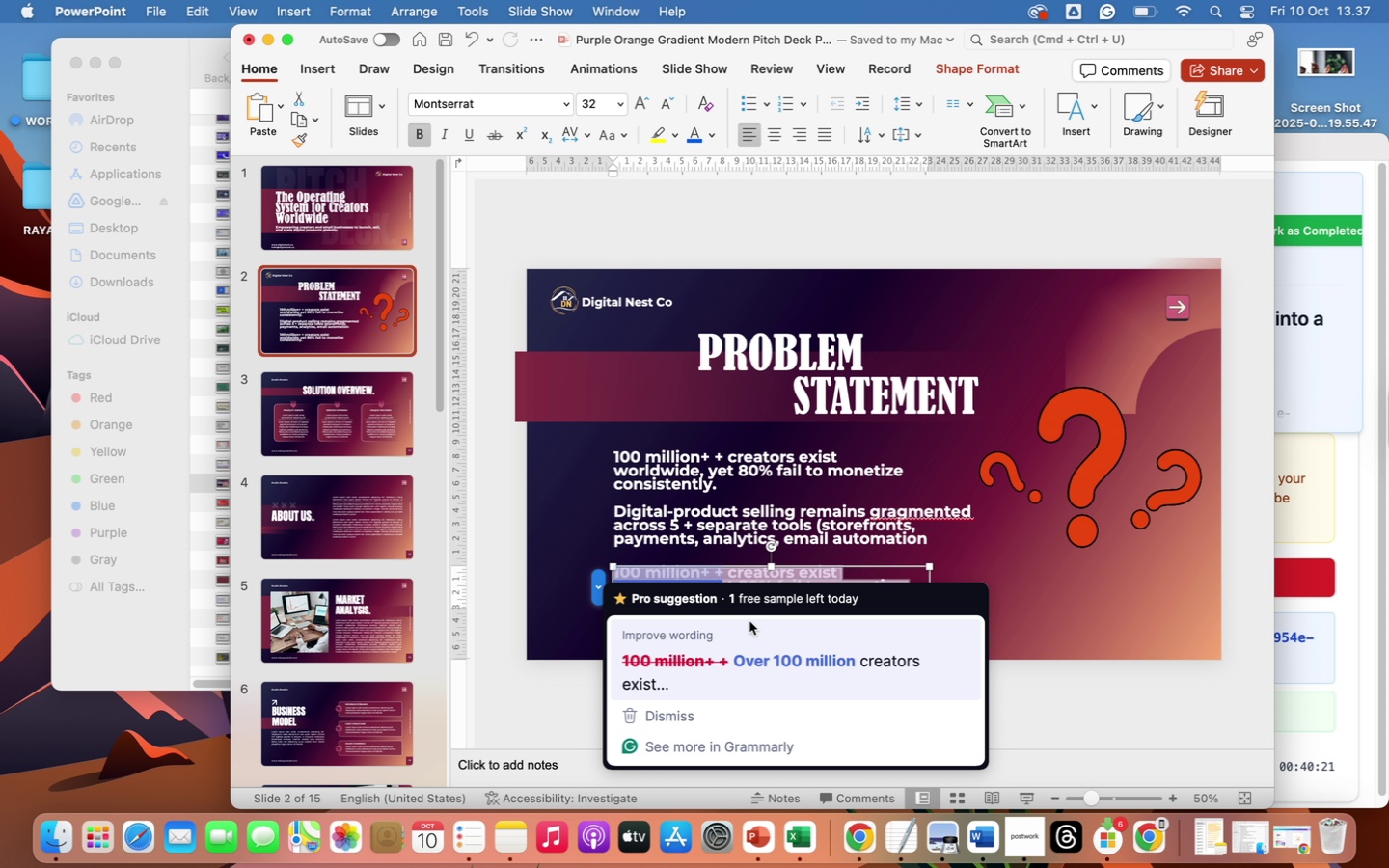 
key(Backspace)
type(Average setup)
 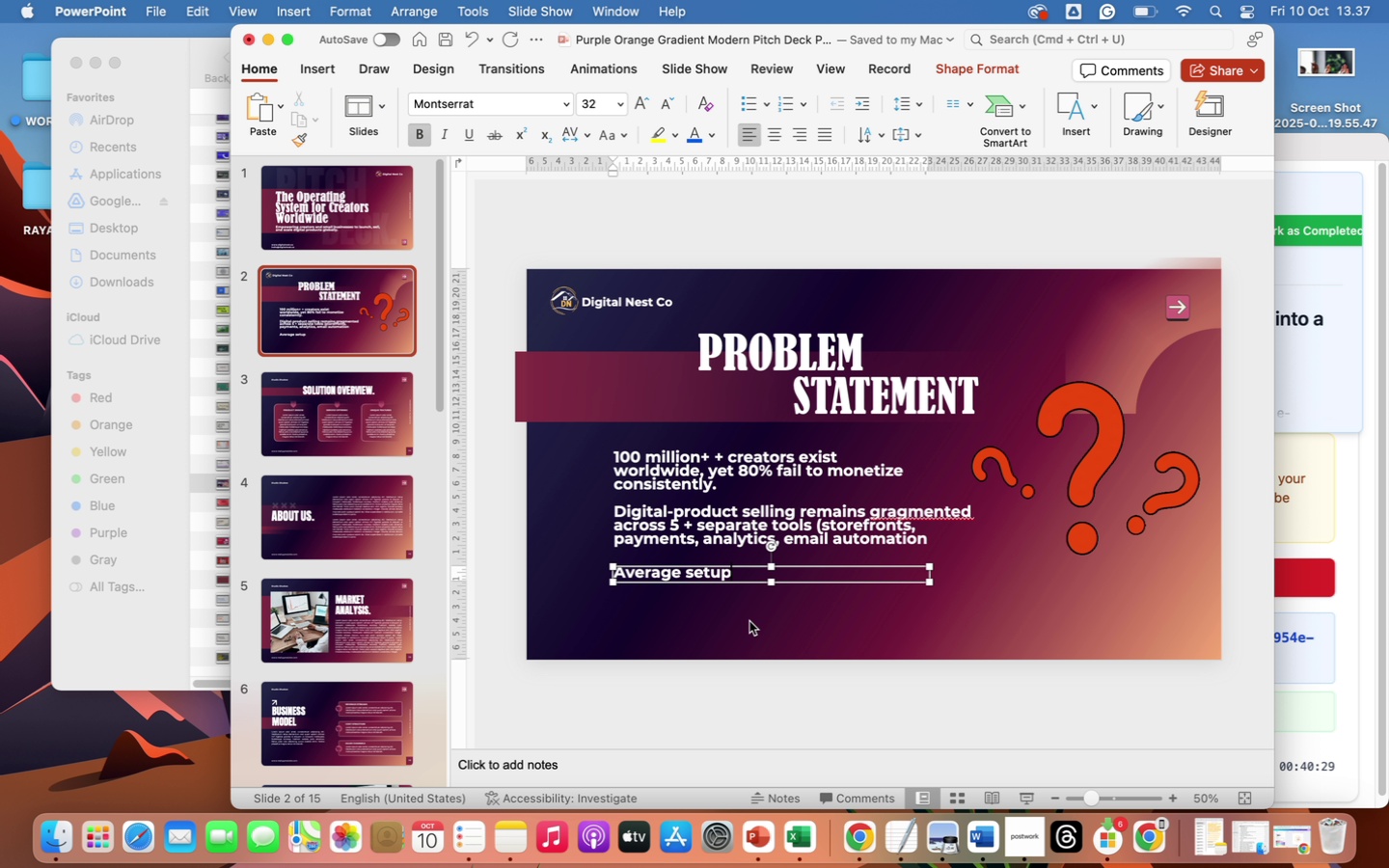 
key(Shift+Period)
 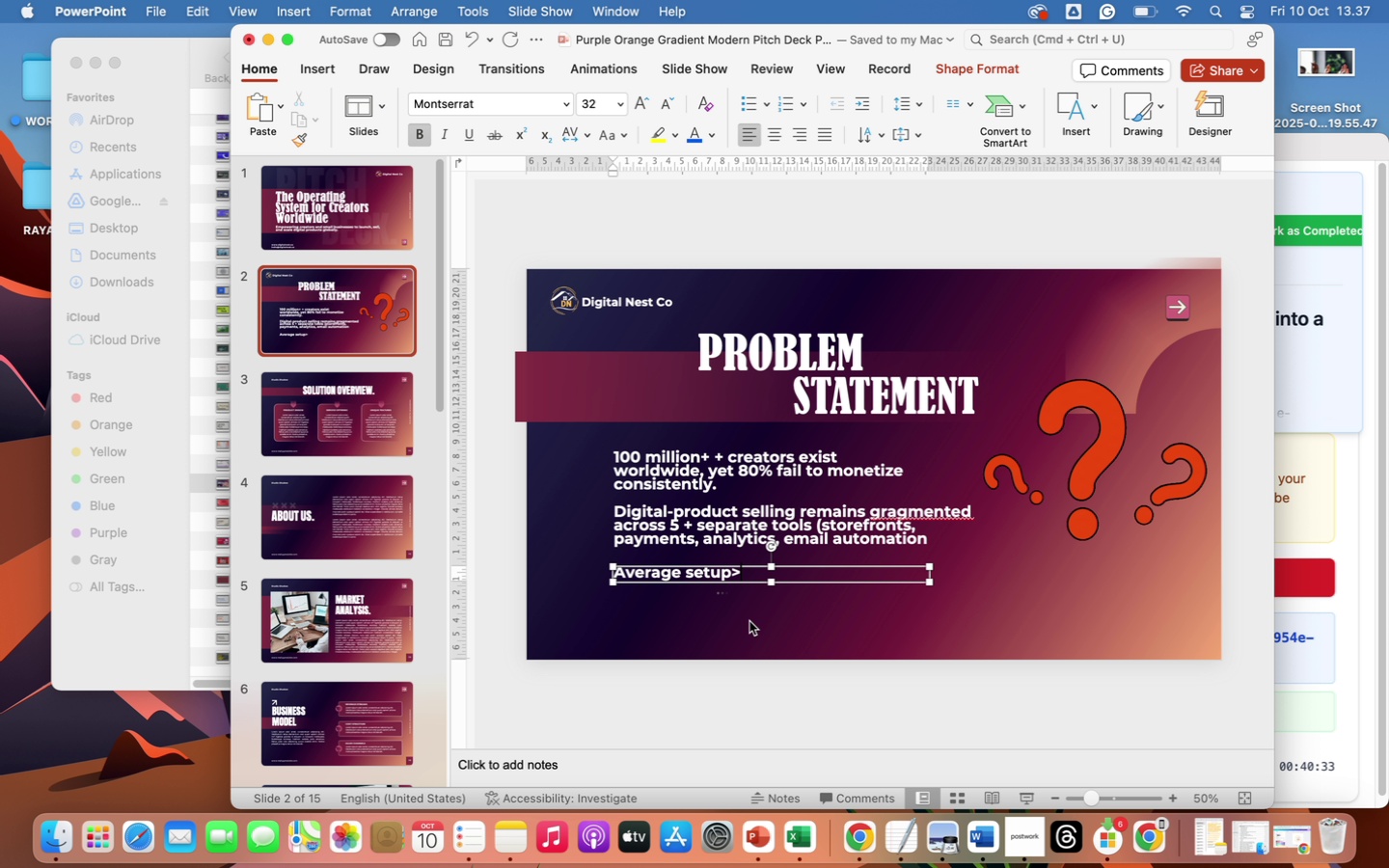 
key(Backspace)
 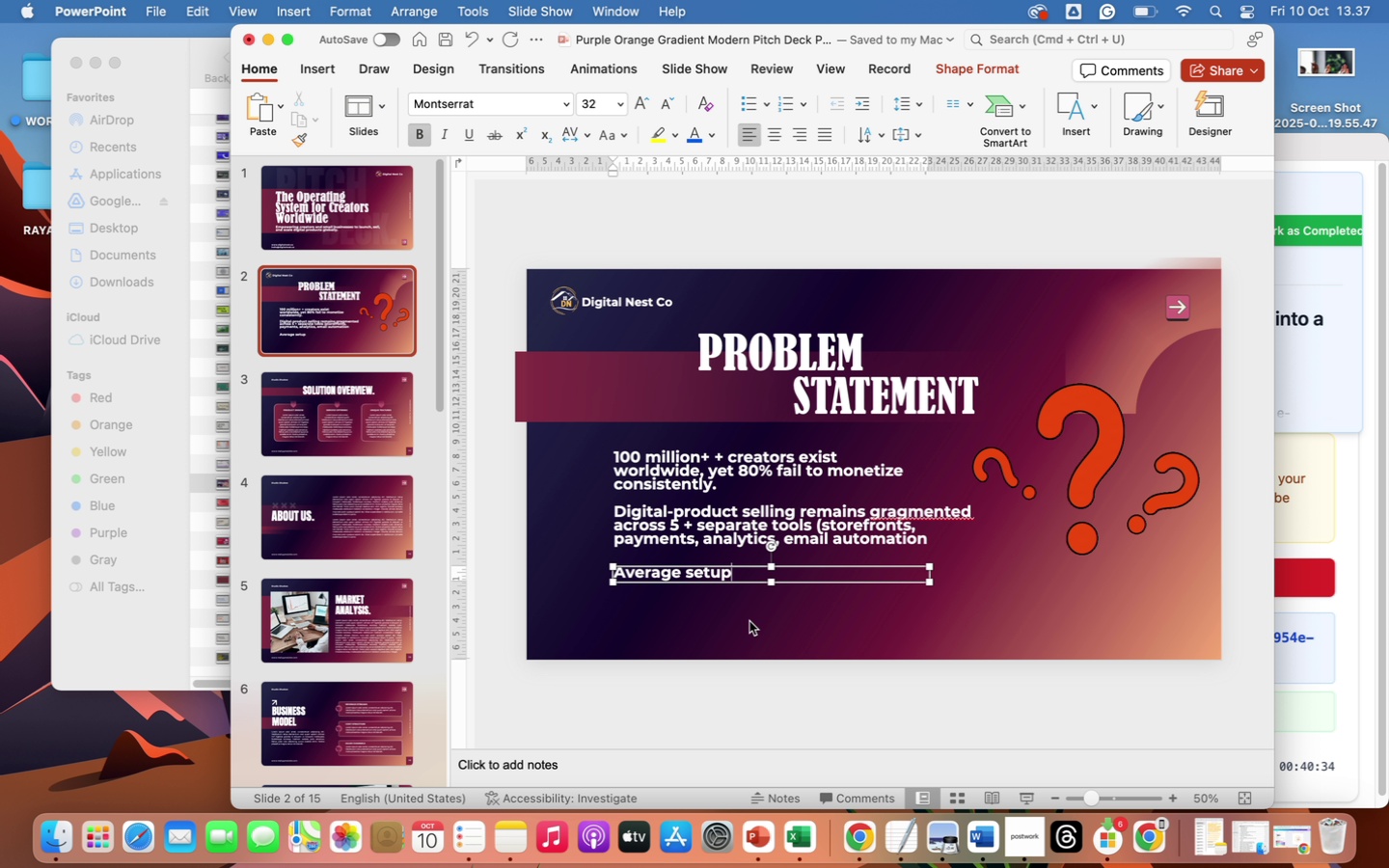 
key(Space)
 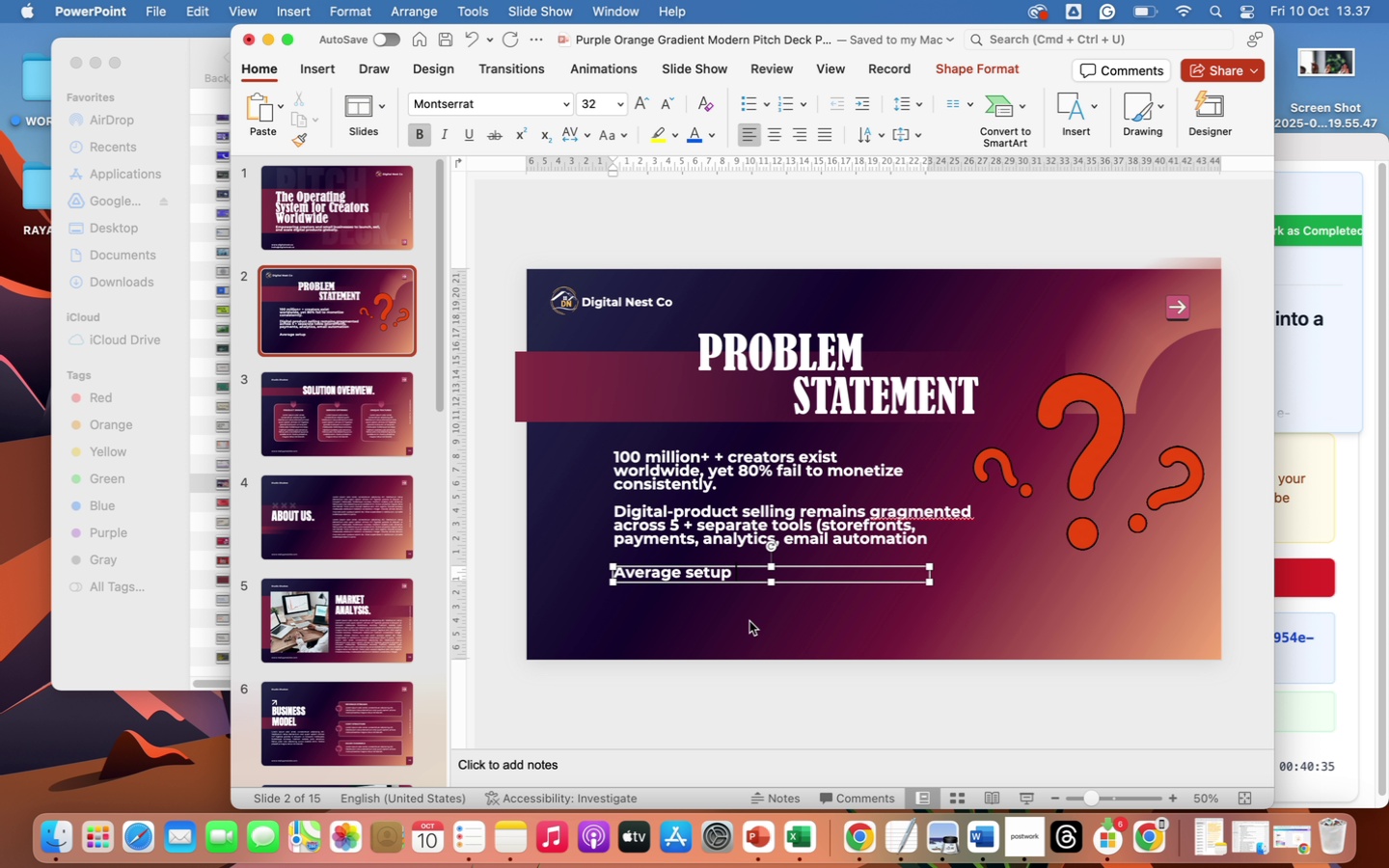 
key(Shift+Period)
 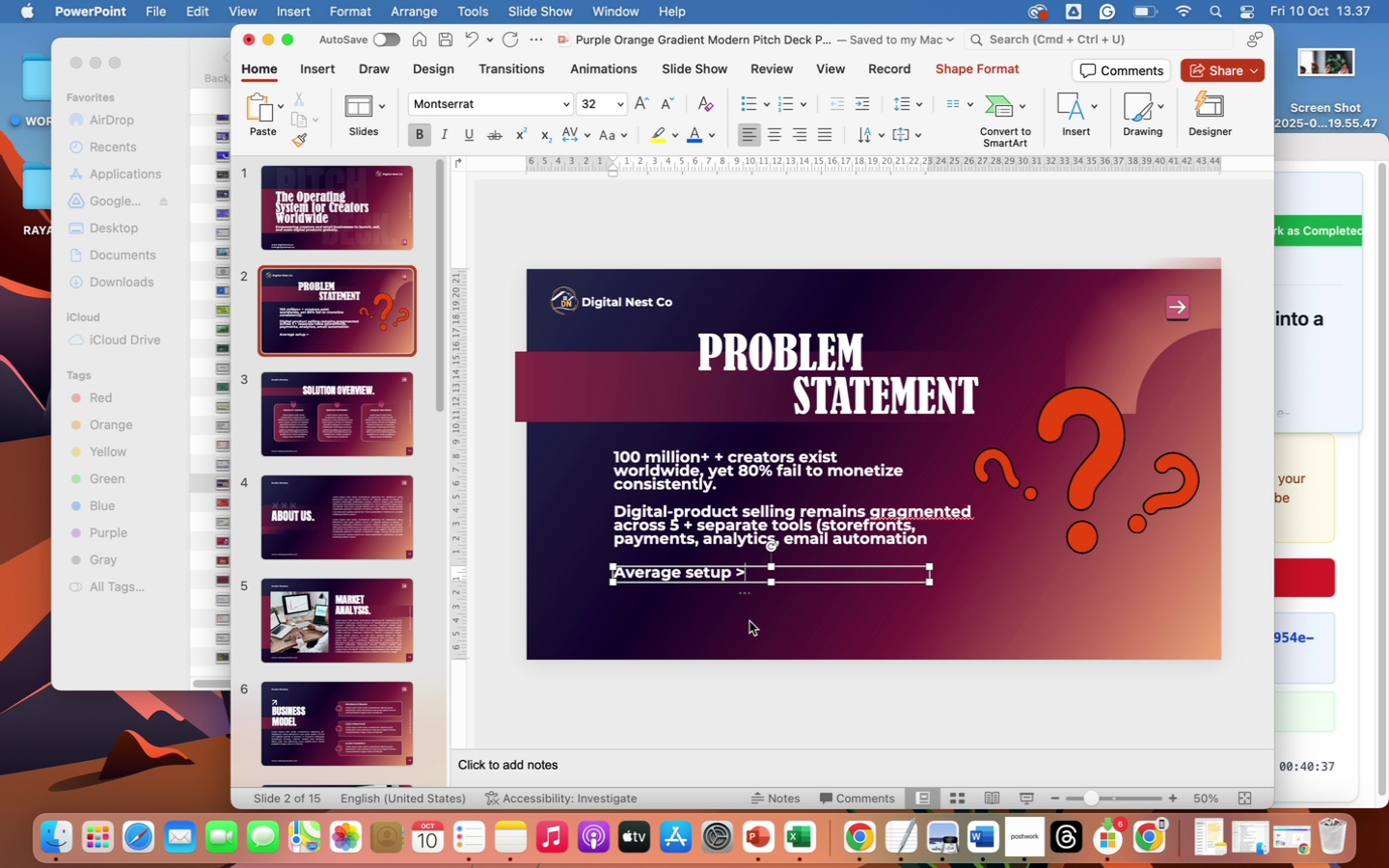 
key(0)
 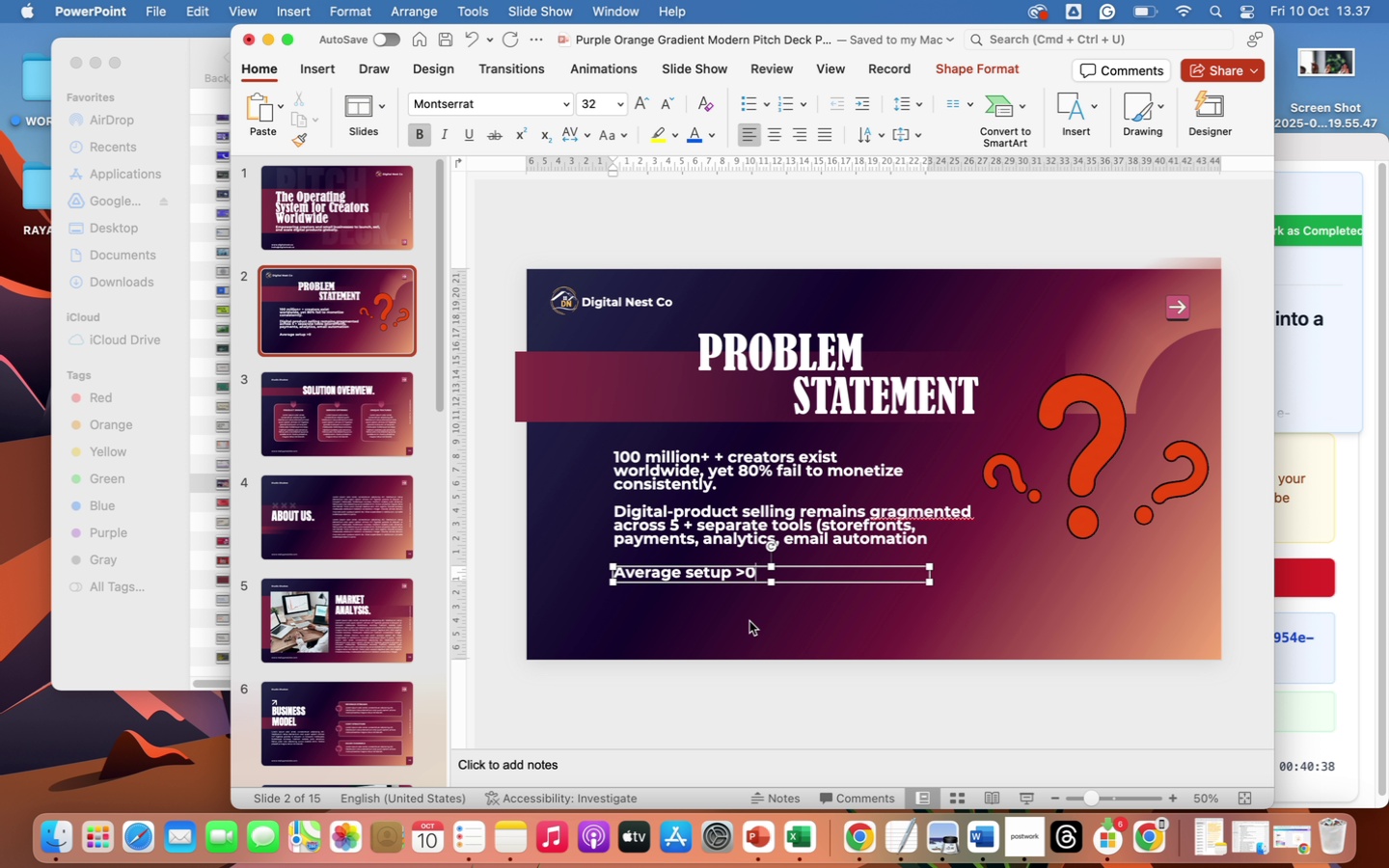 
key(Backspace)
 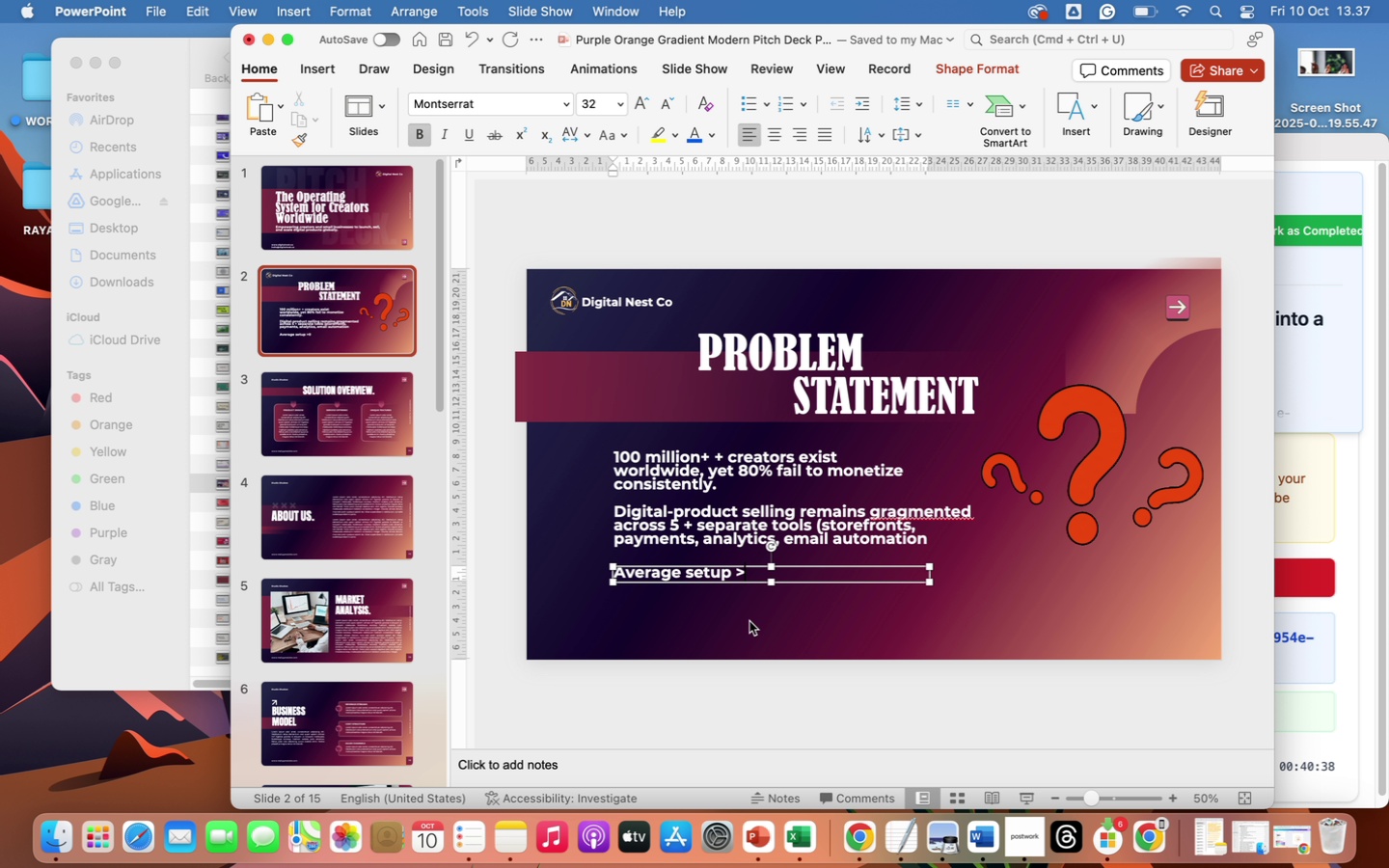 
key(Space)
 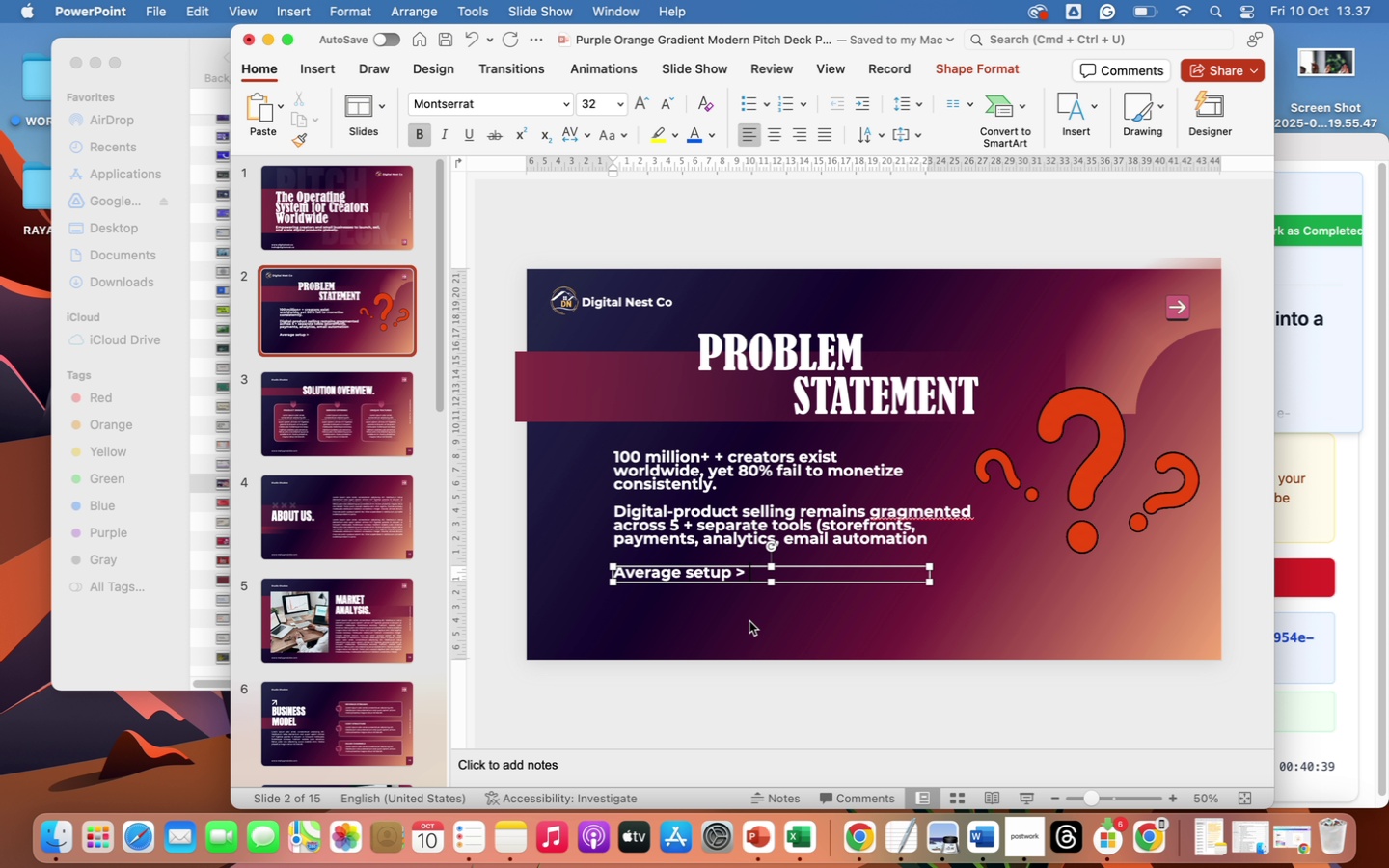 
key(0)
 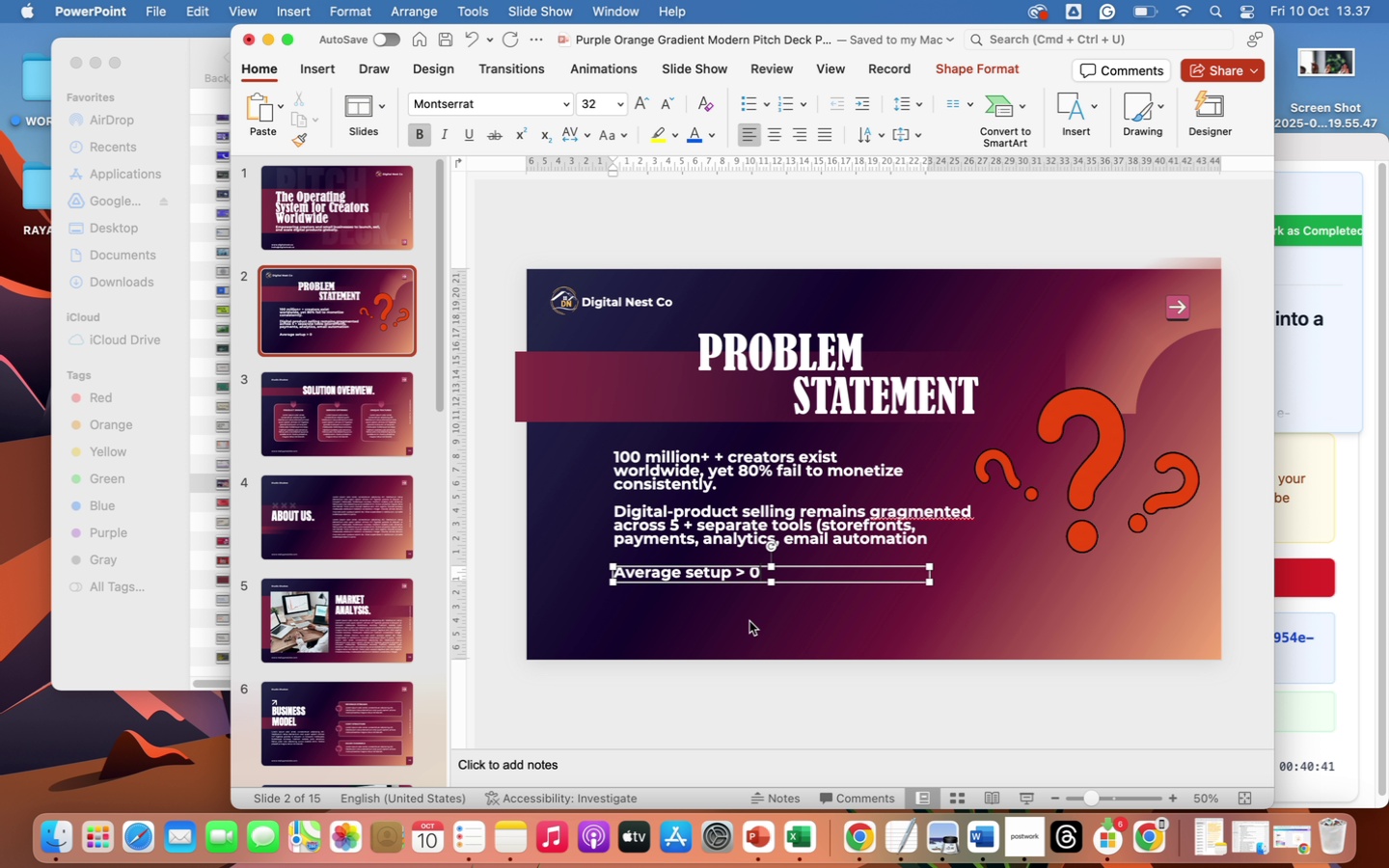 
key(Backspace)
type(10 hours per producr)
key(Backspace)
type(t)
 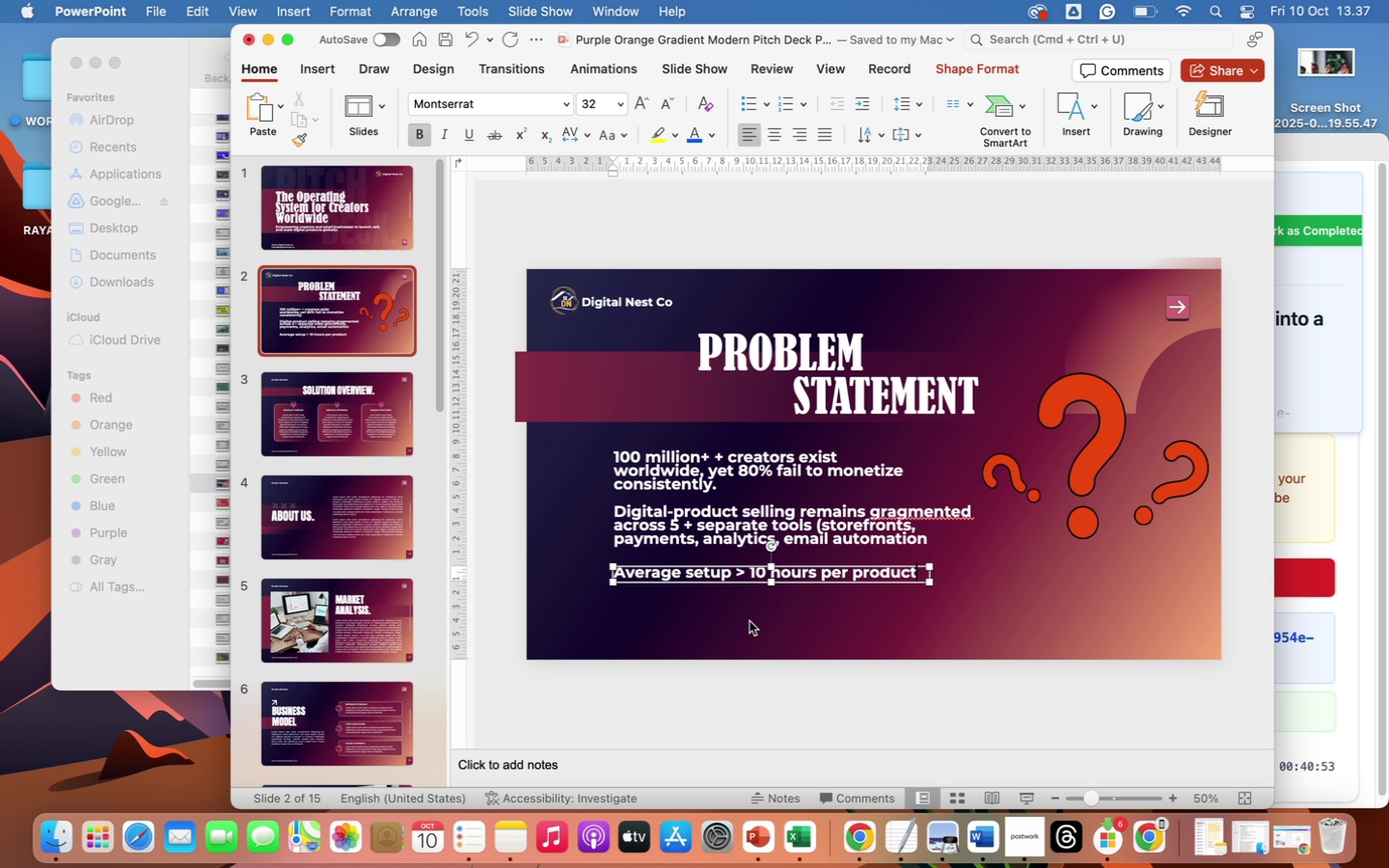 
type( and ads costs are rising)
 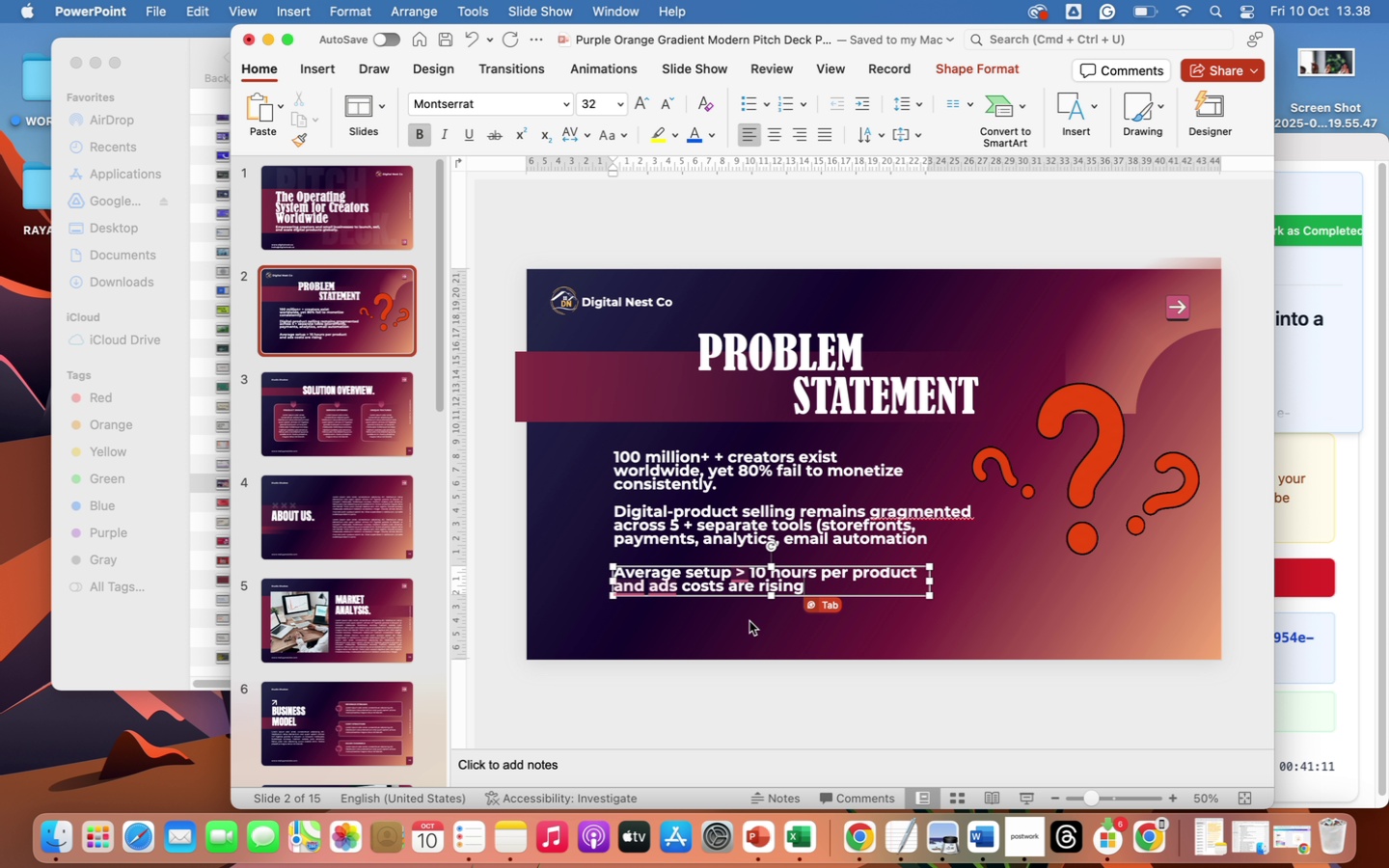 
wait(11.59)
 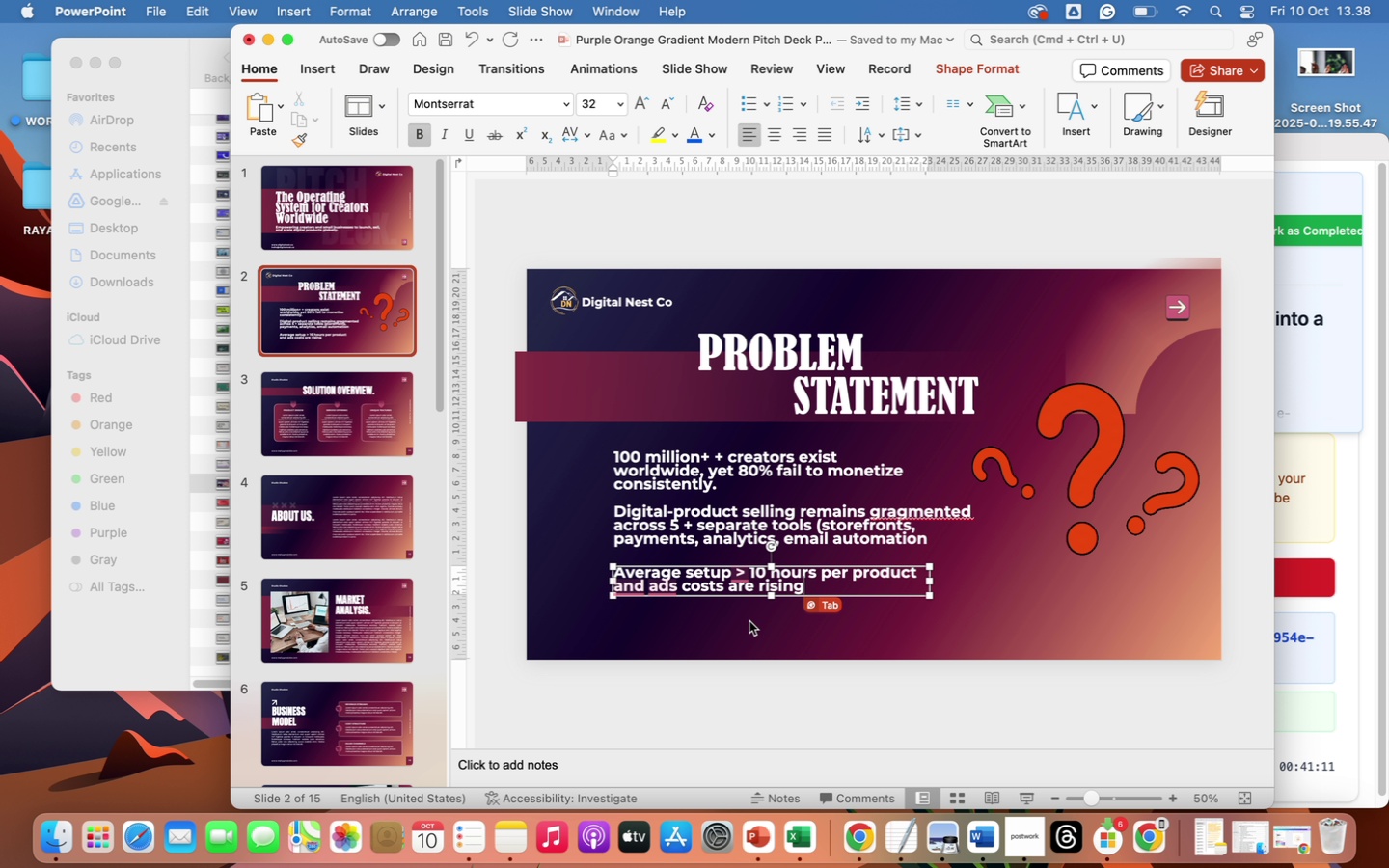 
type( while repeat purchases stay)
 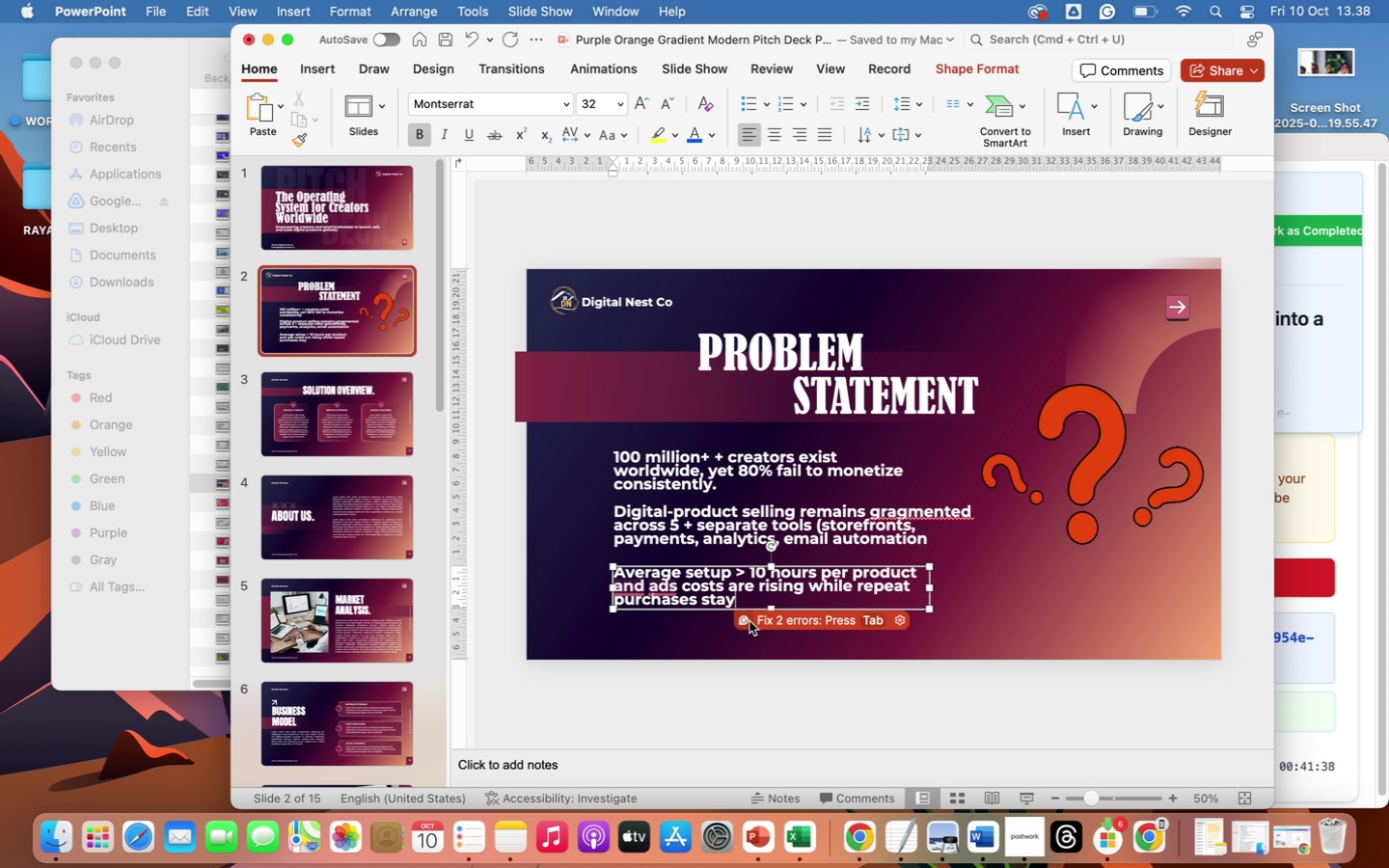 
type( below 10%)
 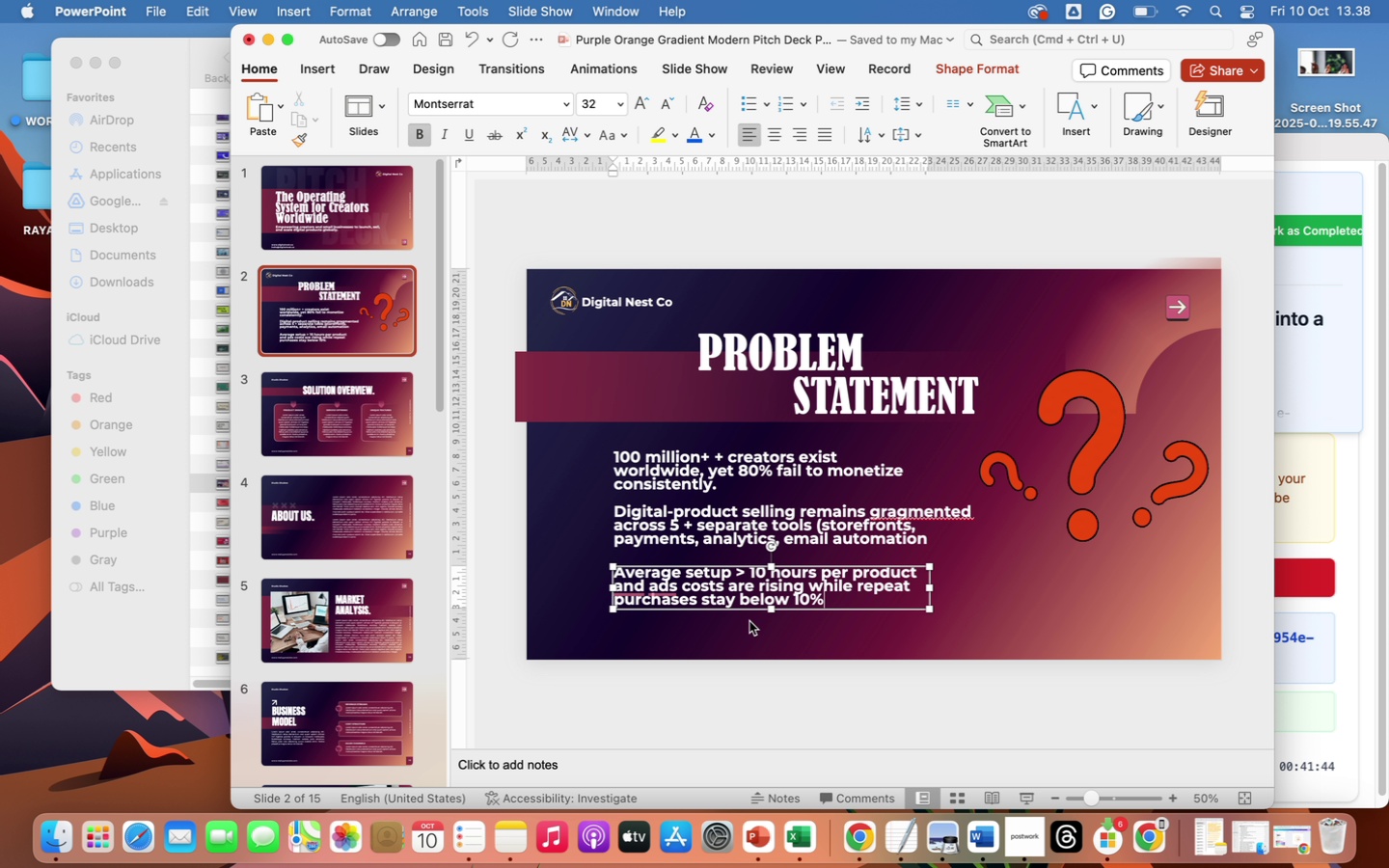 
left_click_drag(start_coordinate=[928, 591], to_coordinate=[982, 591])
 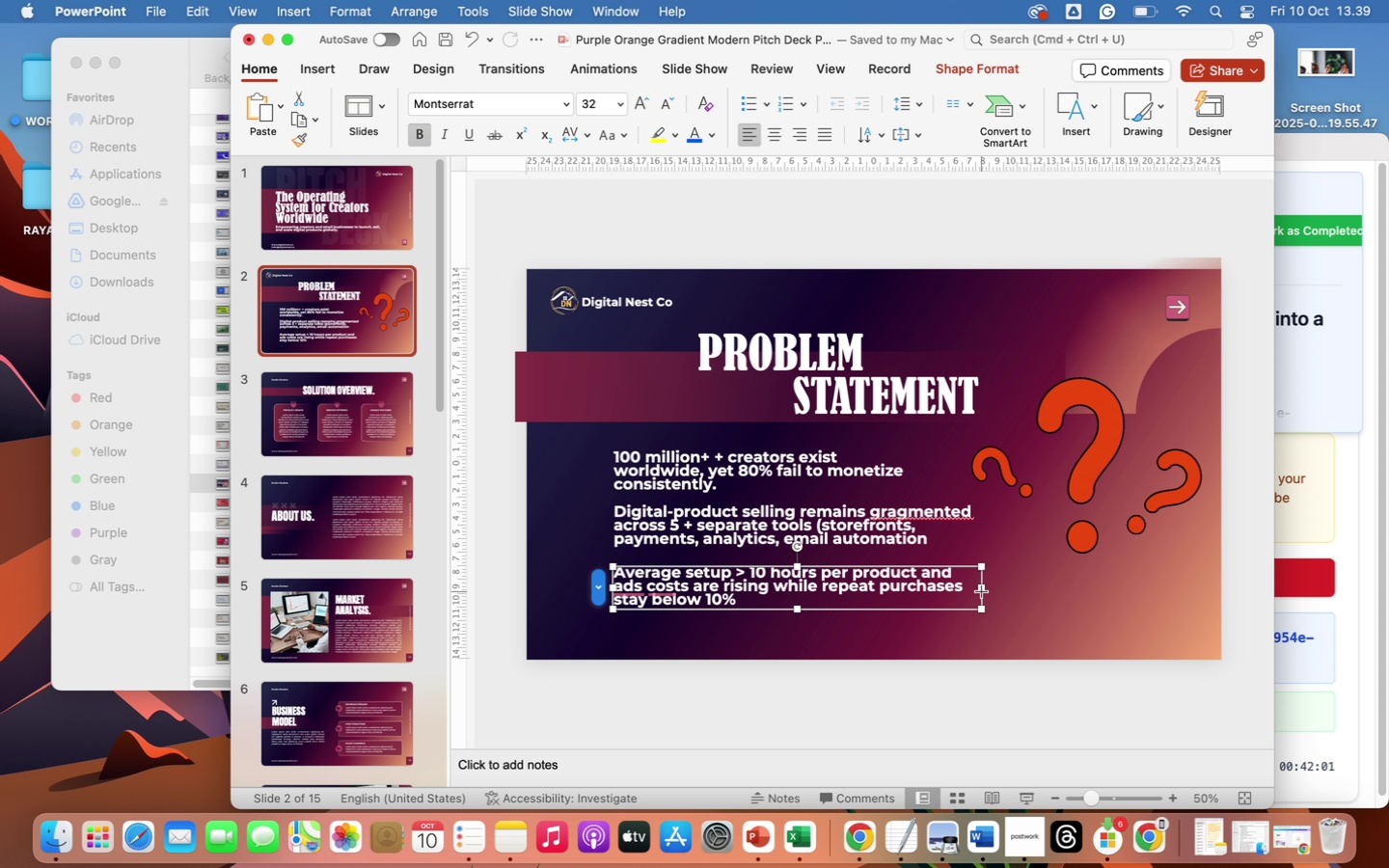 
wait(16.91)
 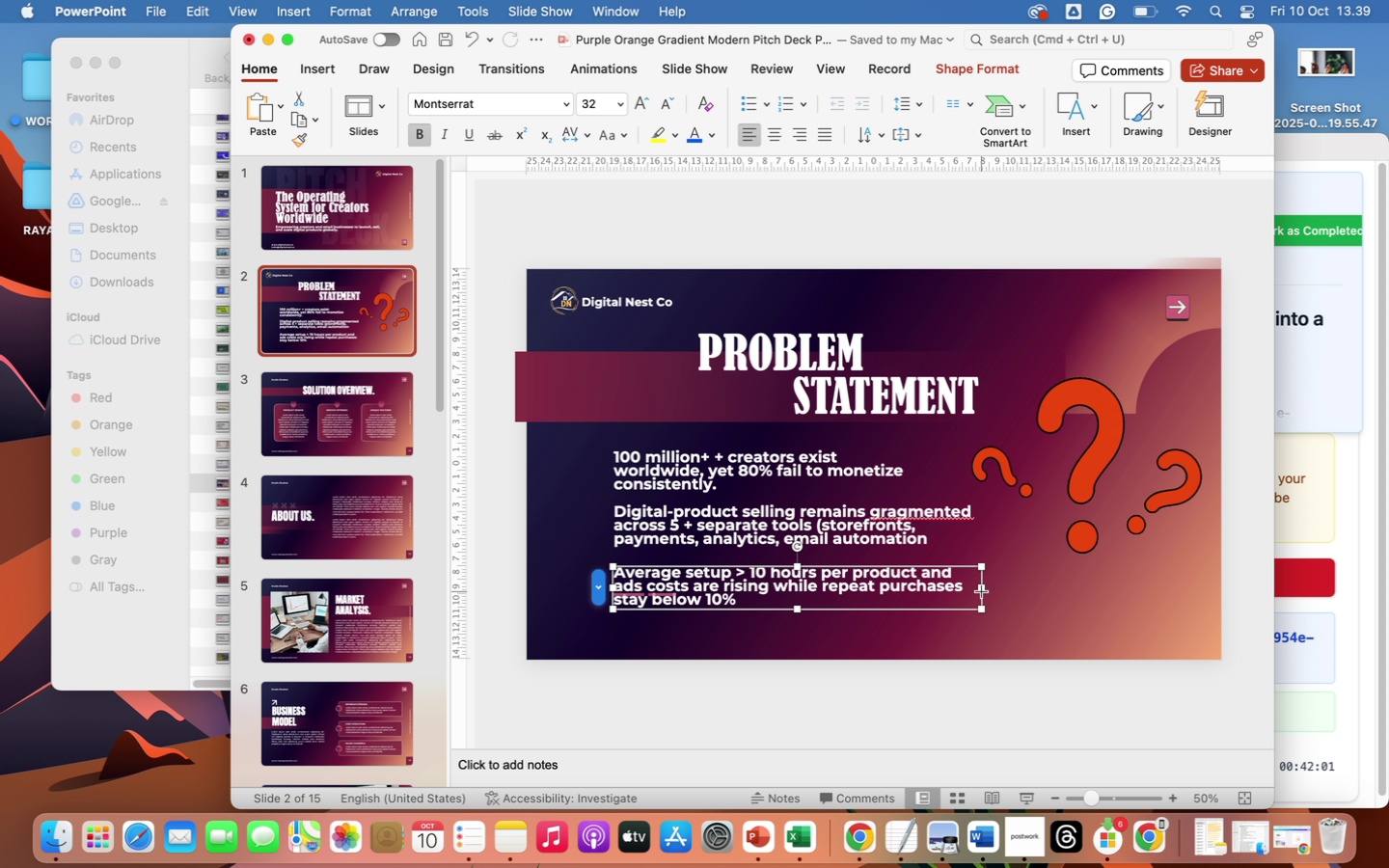 
left_click([837, 683])
 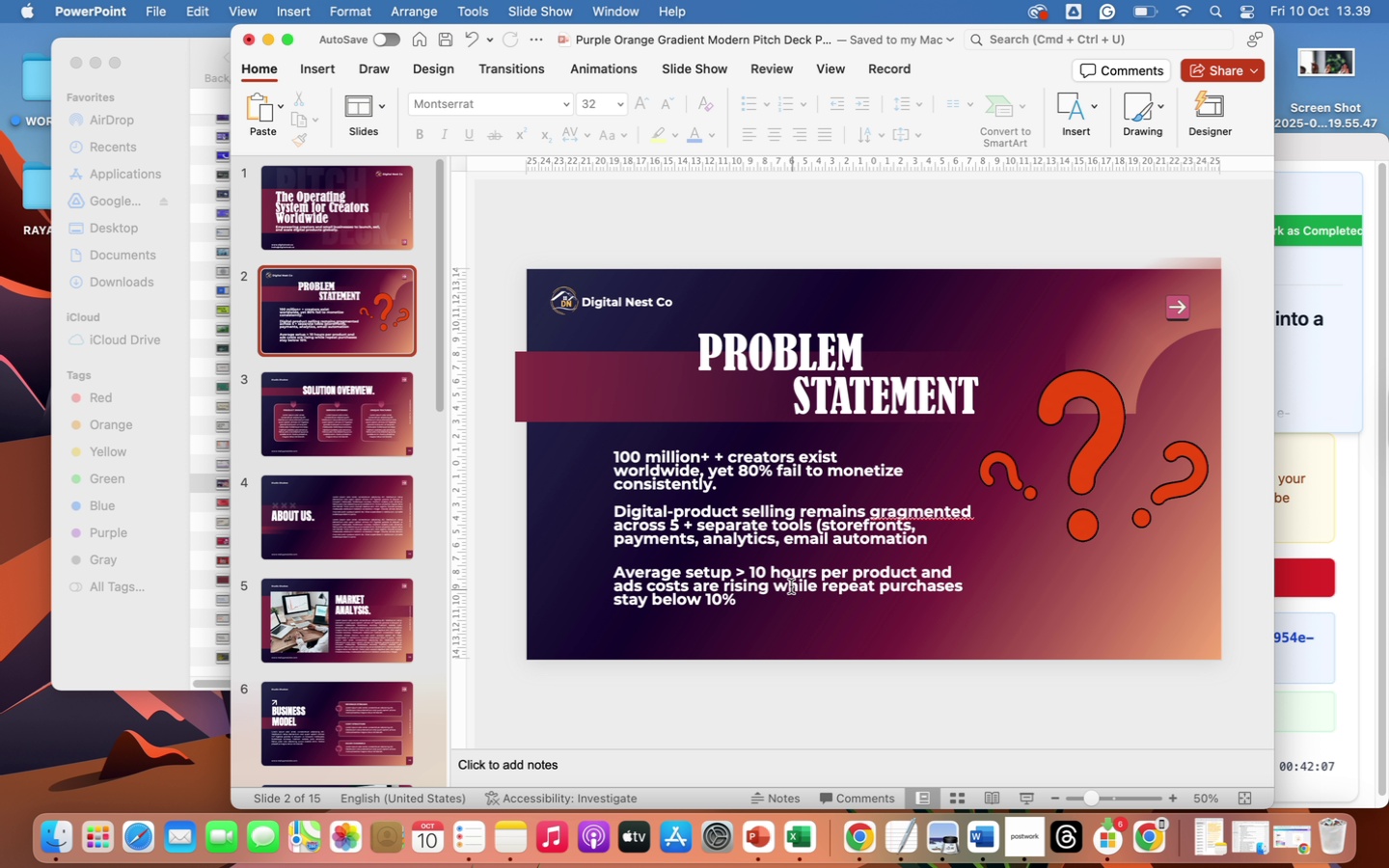 
left_click([788, 583])
 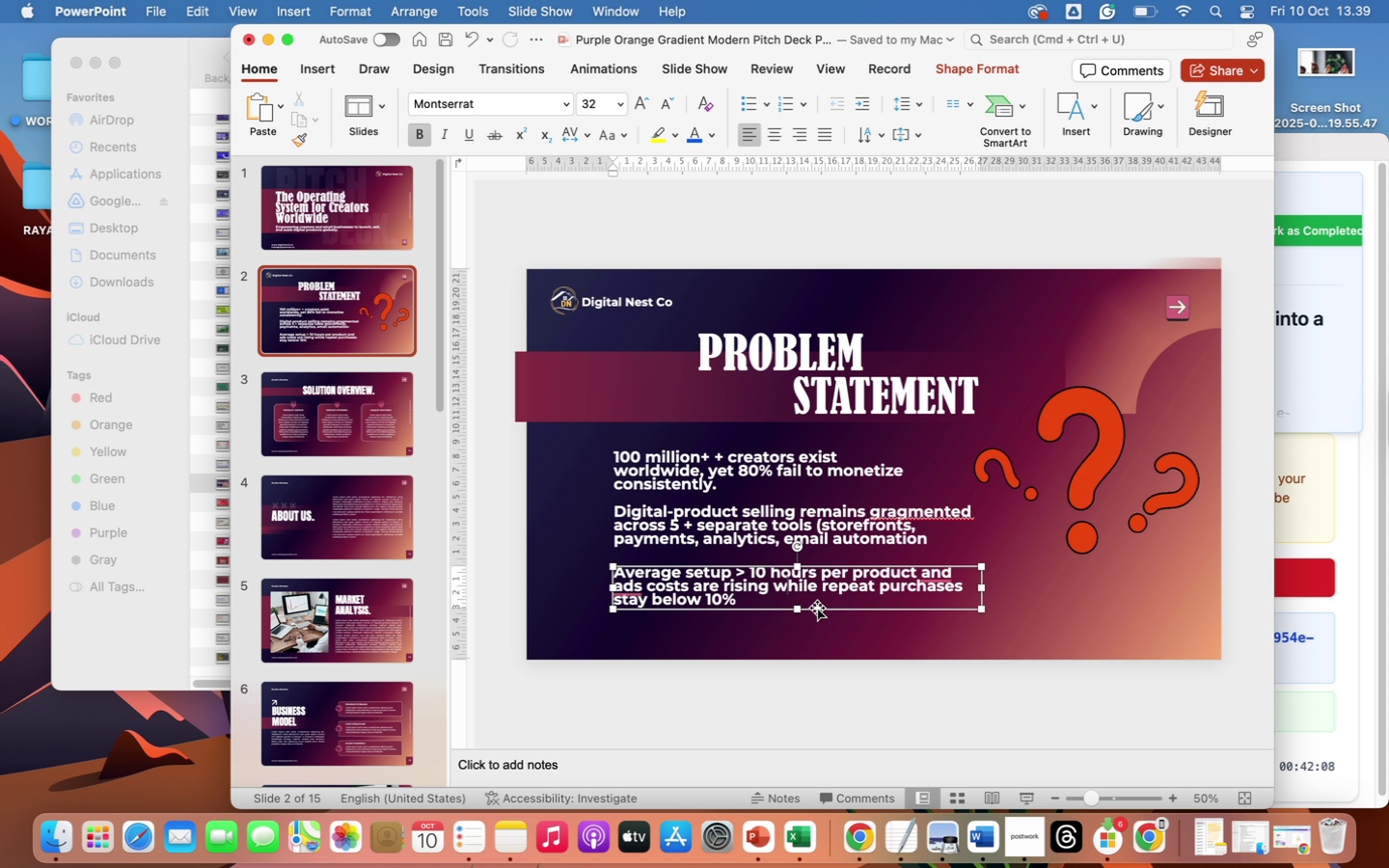 
right_click([817, 608])
 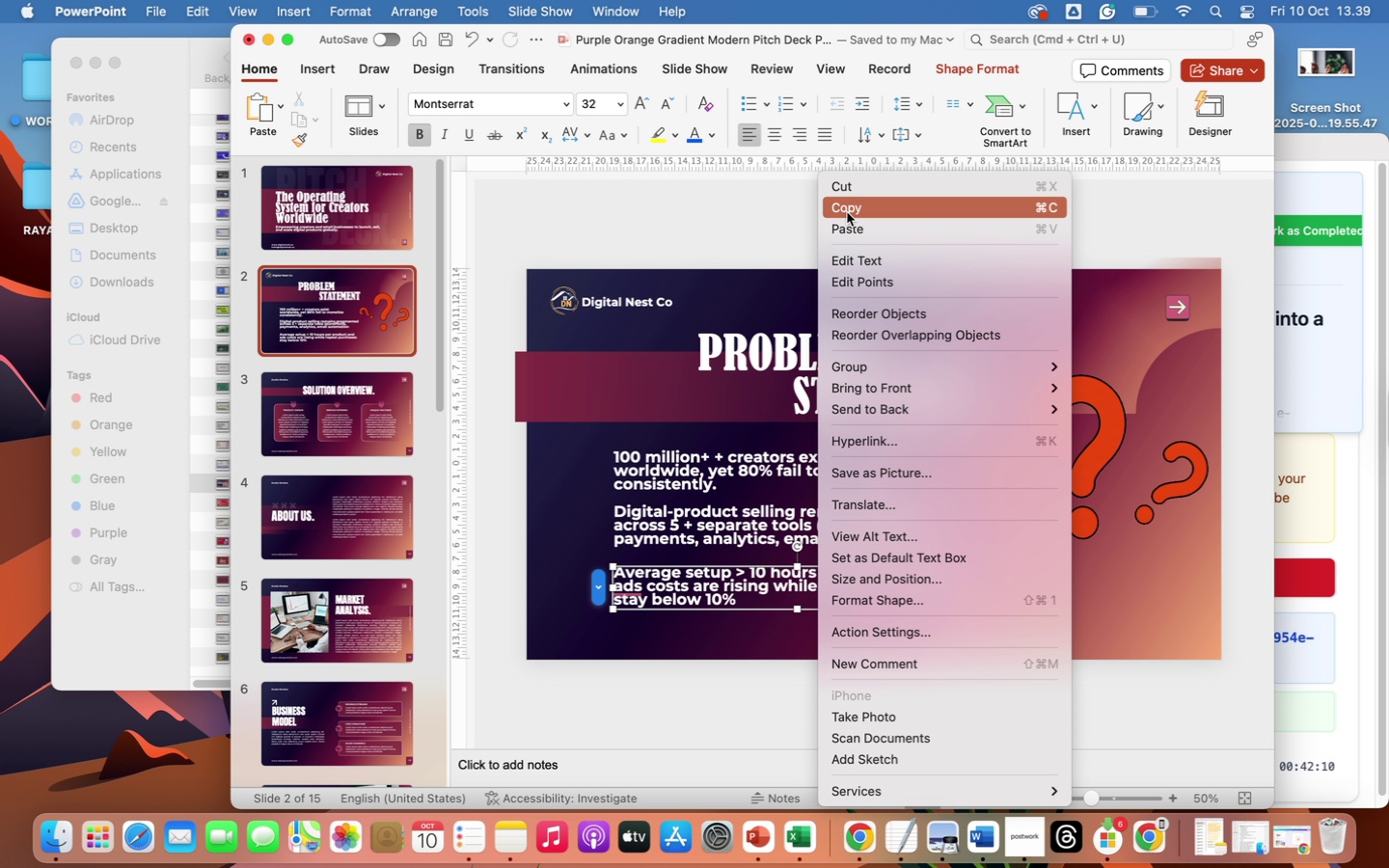 
left_click([851, 209])
 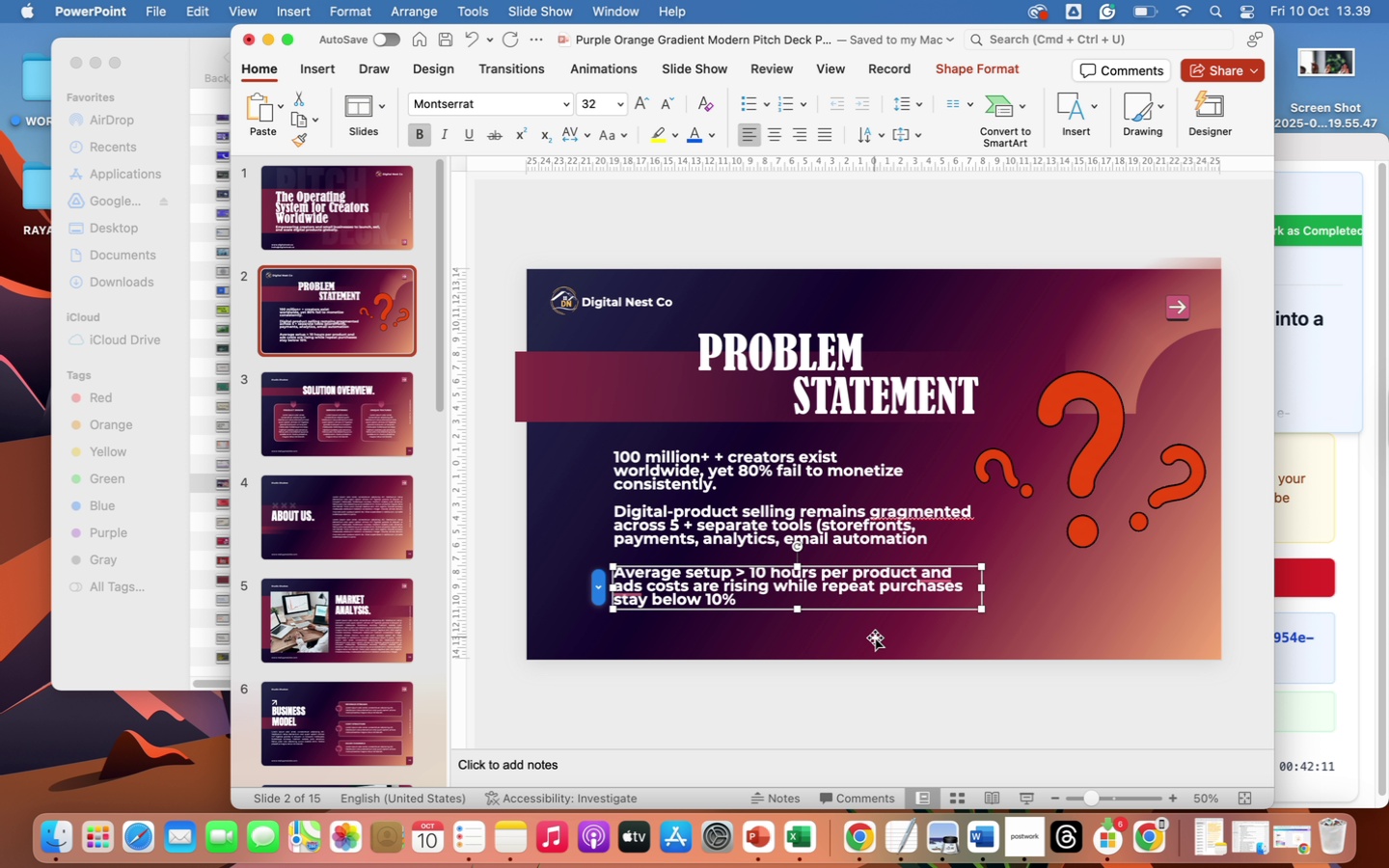 
right_click([875, 637])
 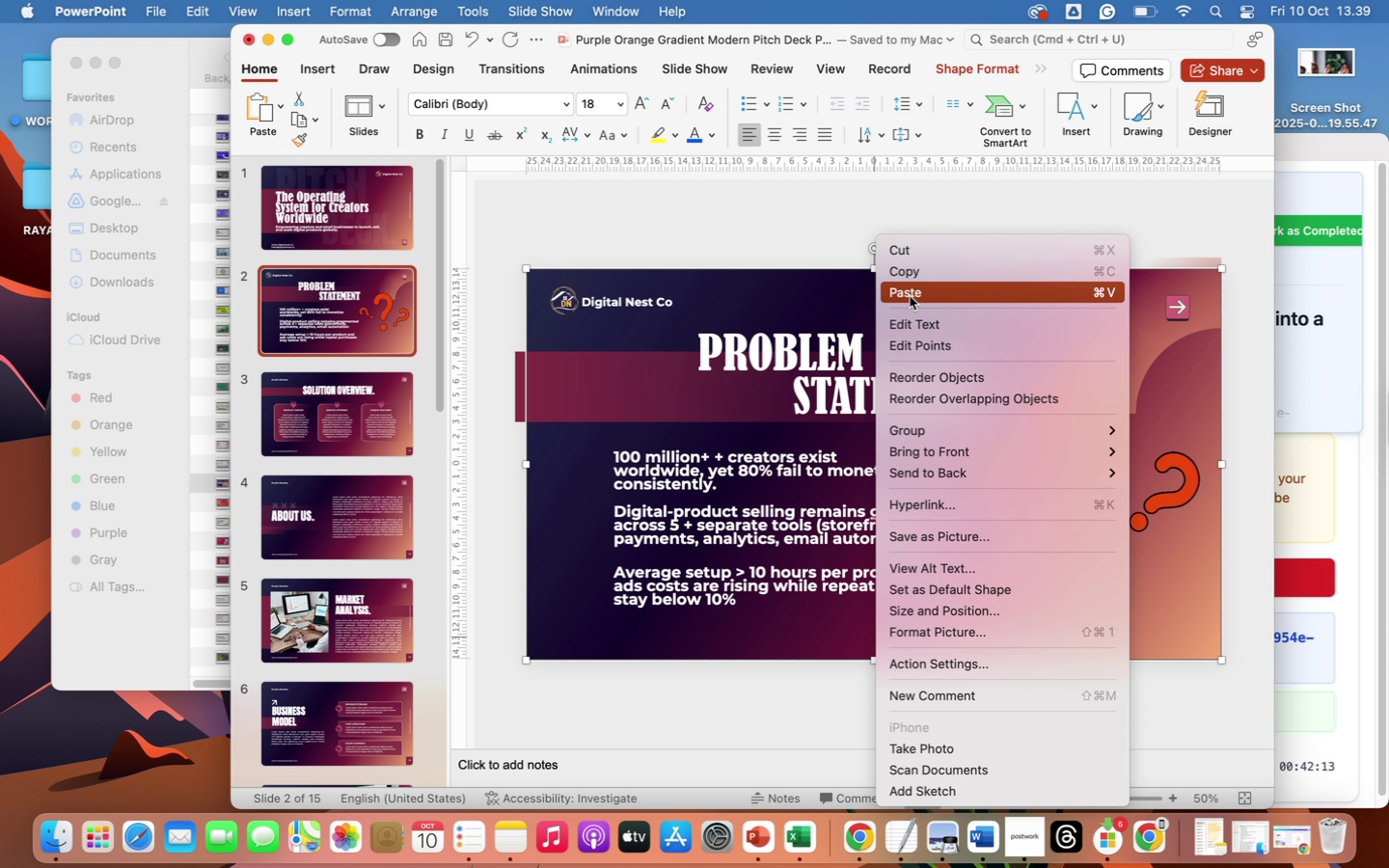 
left_click([909, 292])
 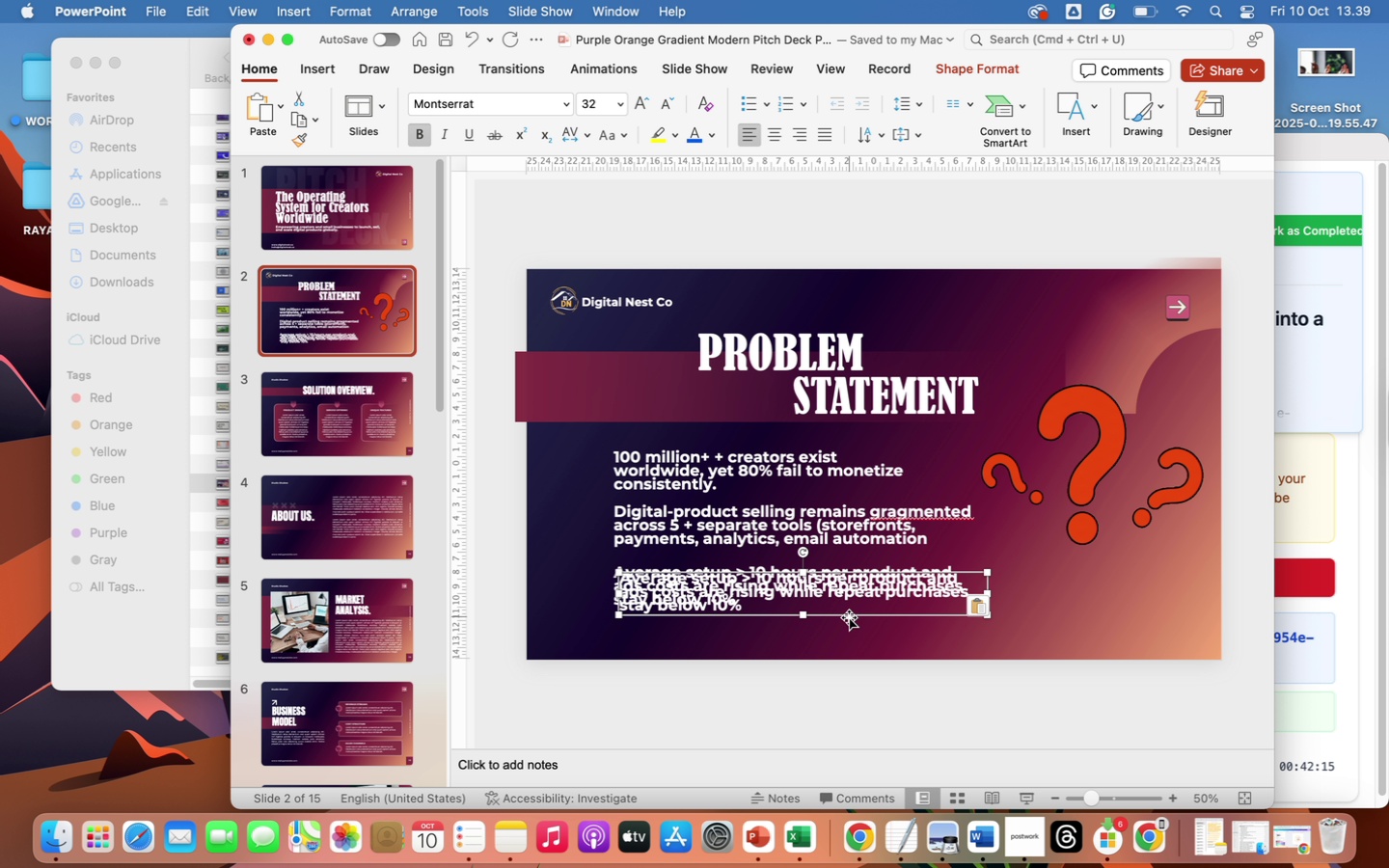 
left_click_drag(start_coordinate=[847, 615], to_coordinate=[841, 654])
 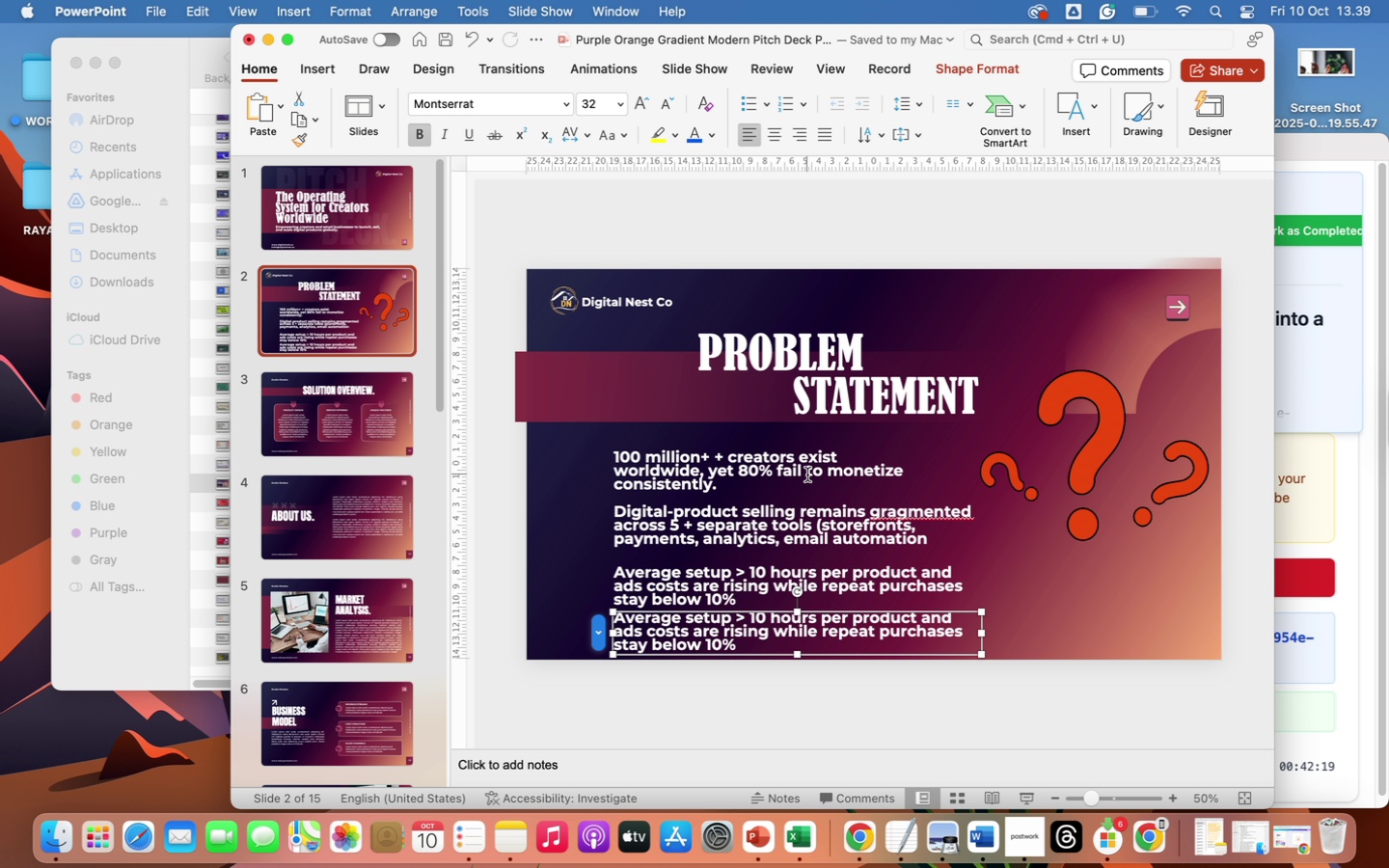 
left_click([807, 475])
 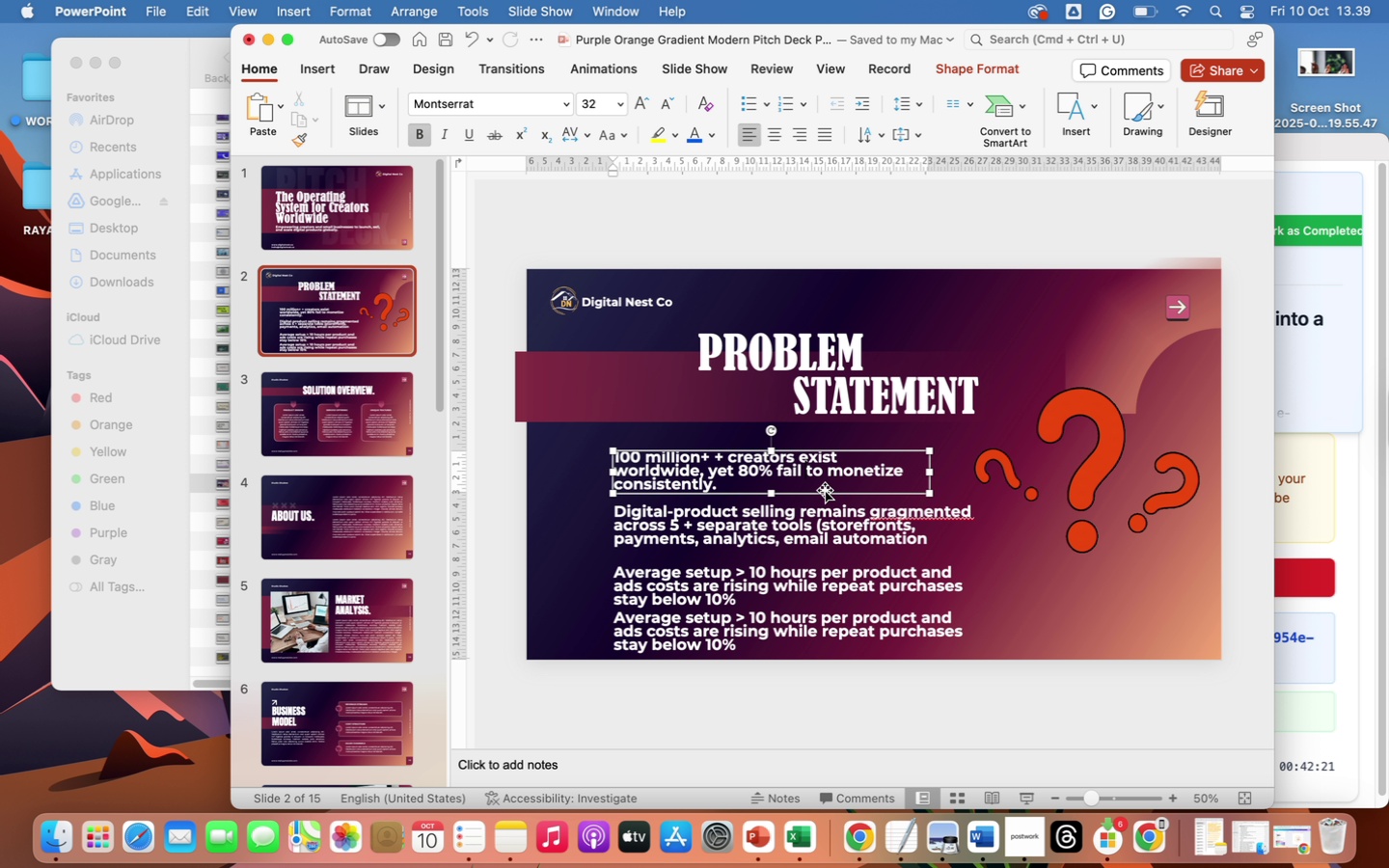 
left_click_drag(start_coordinate=[825, 490], to_coordinate=[823, 475])
 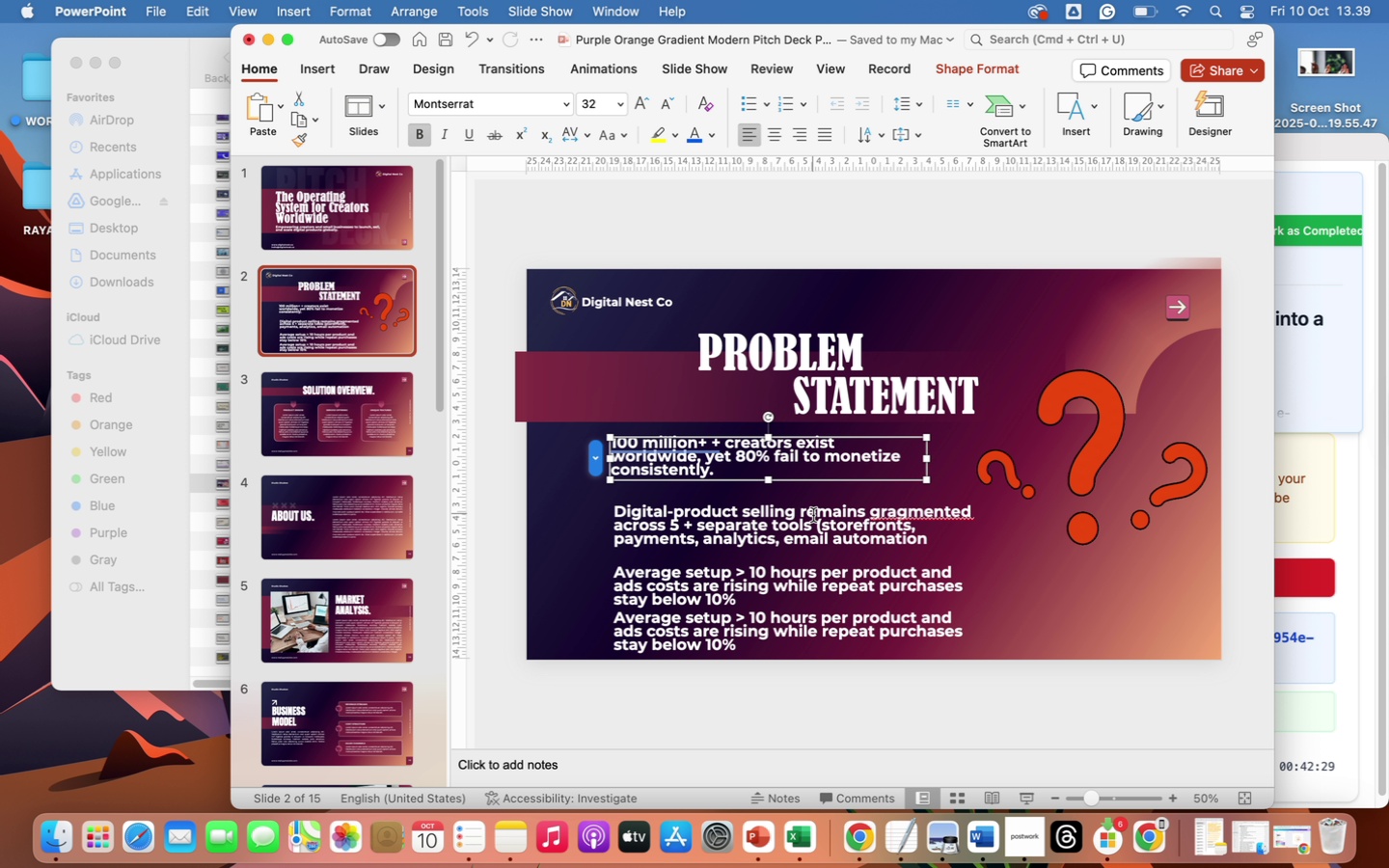 
left_click([813, 517])
 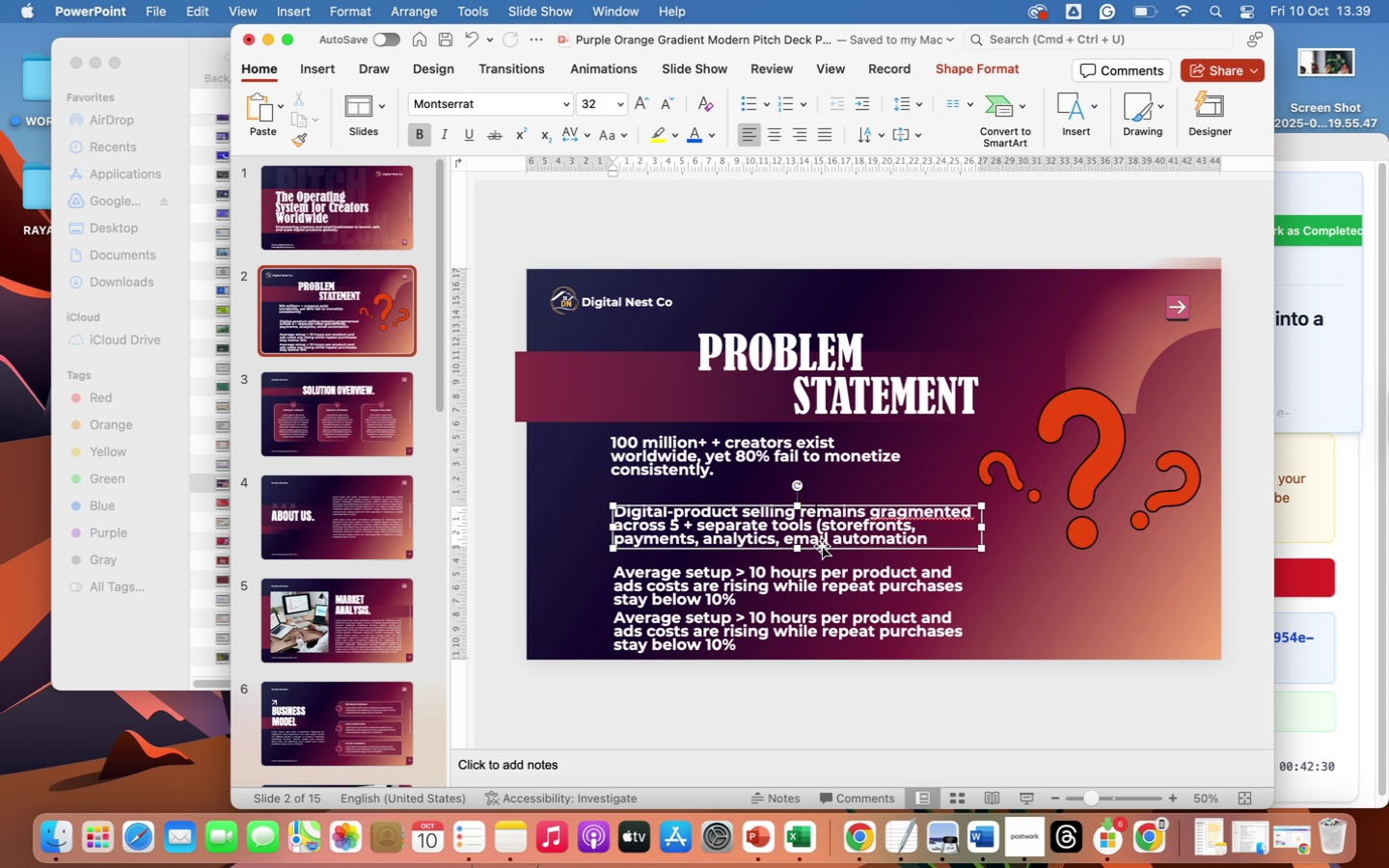 
left_click_drag(start_coordinate=[822, 546], to_coordinate=[819, 530])
 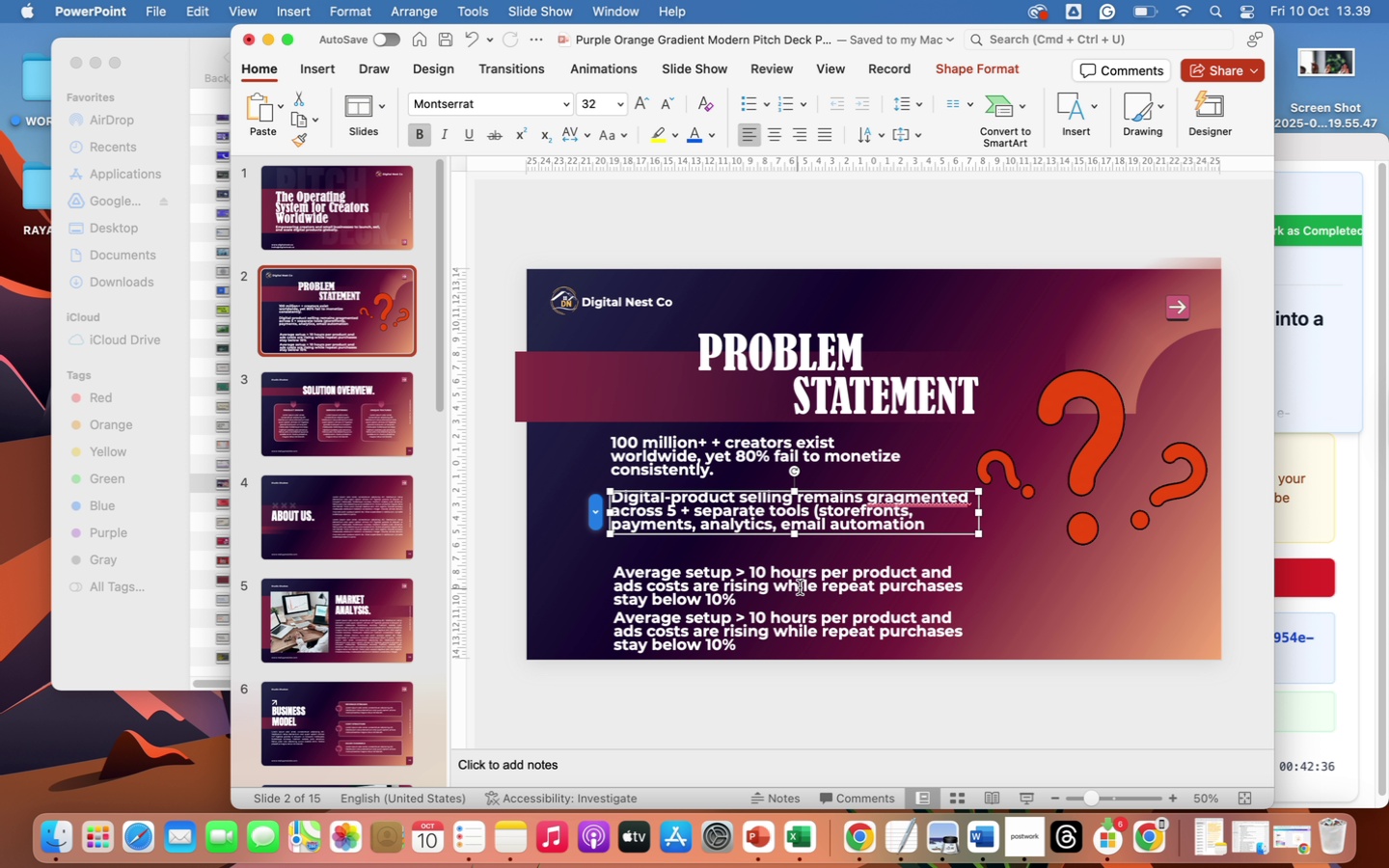 
left_click([810, 580])
 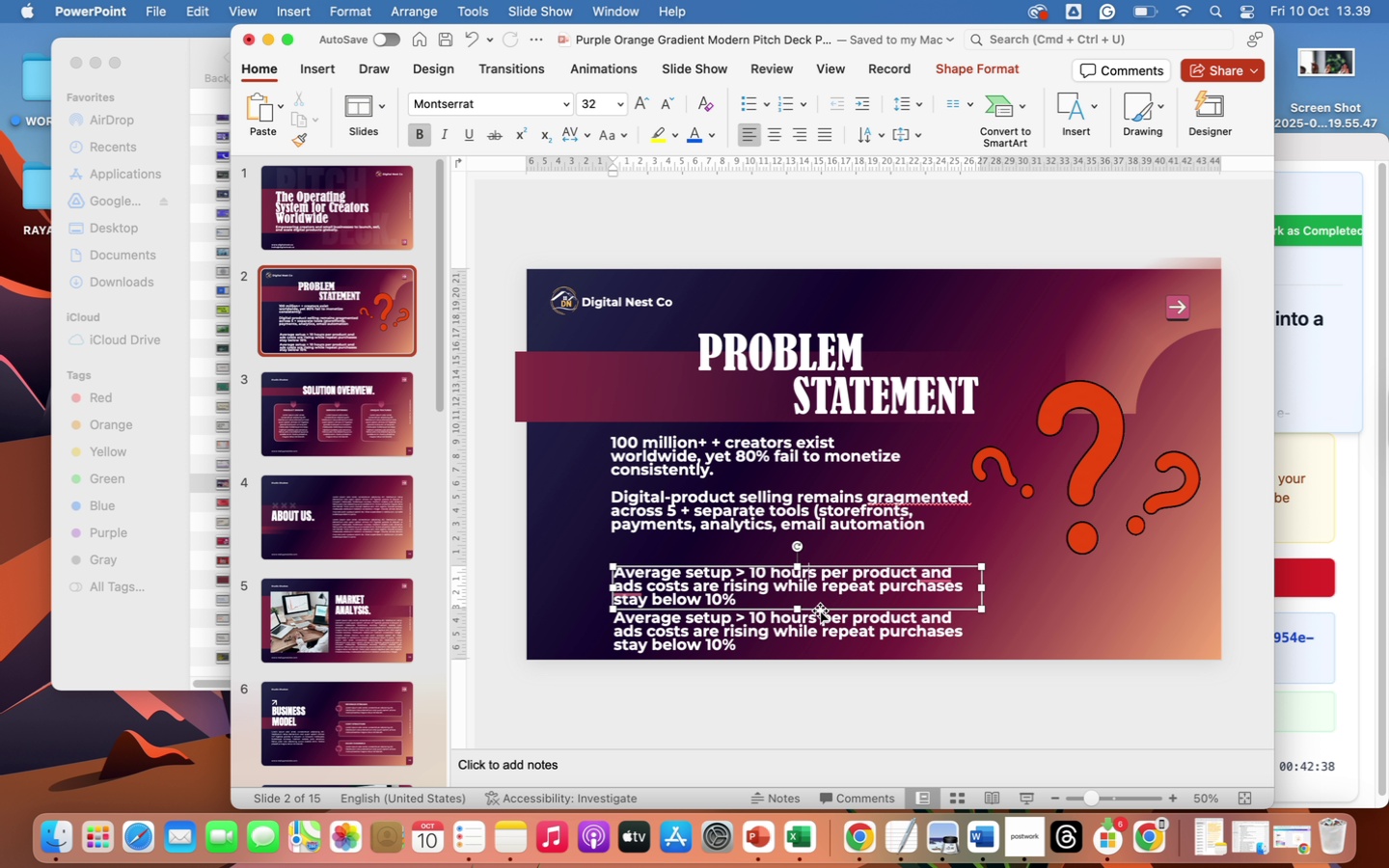 
left_click_drag(start_coordinate=[820, 609], to_coordinate=[818, 587])
 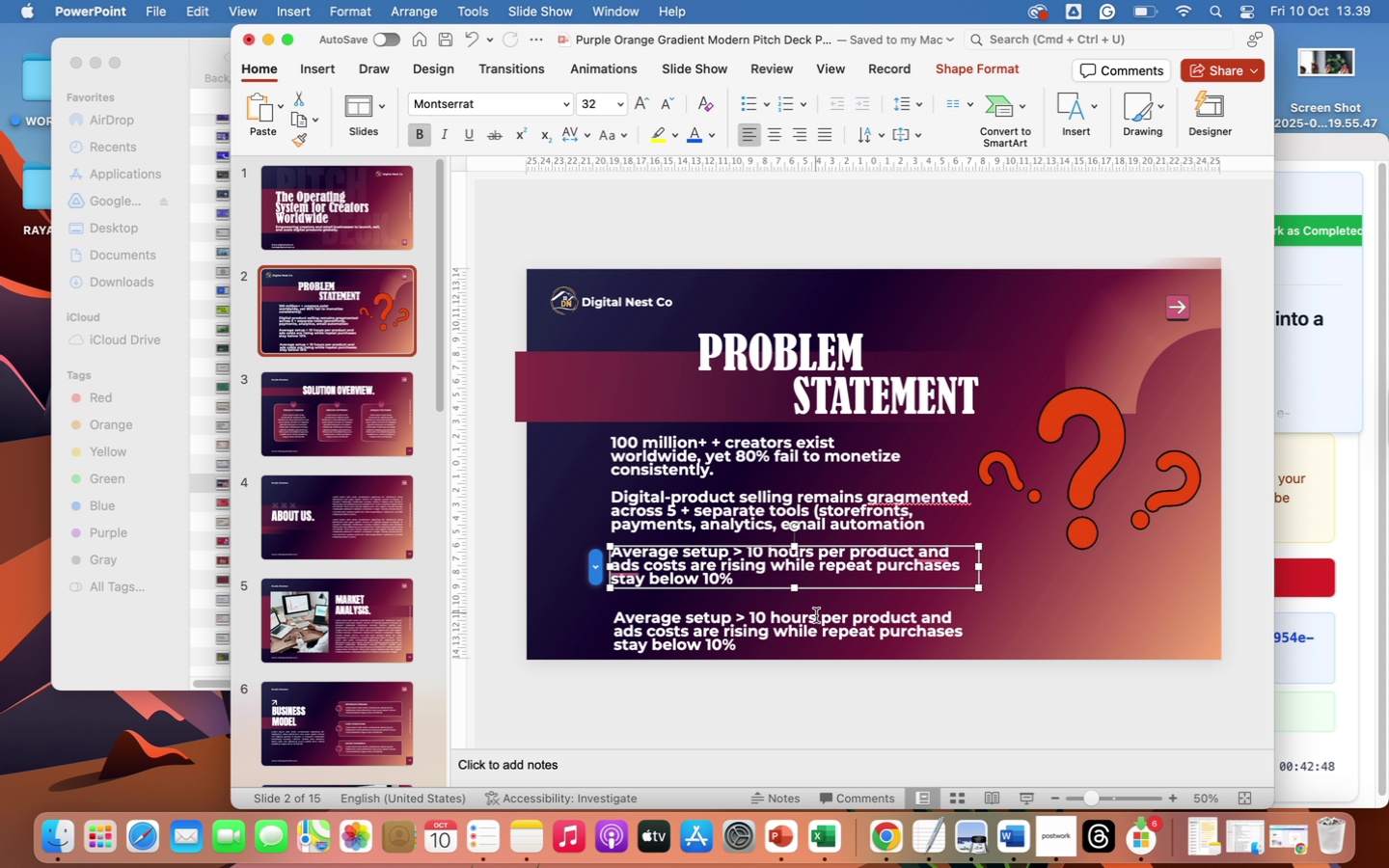 
left_click([816, 620])
 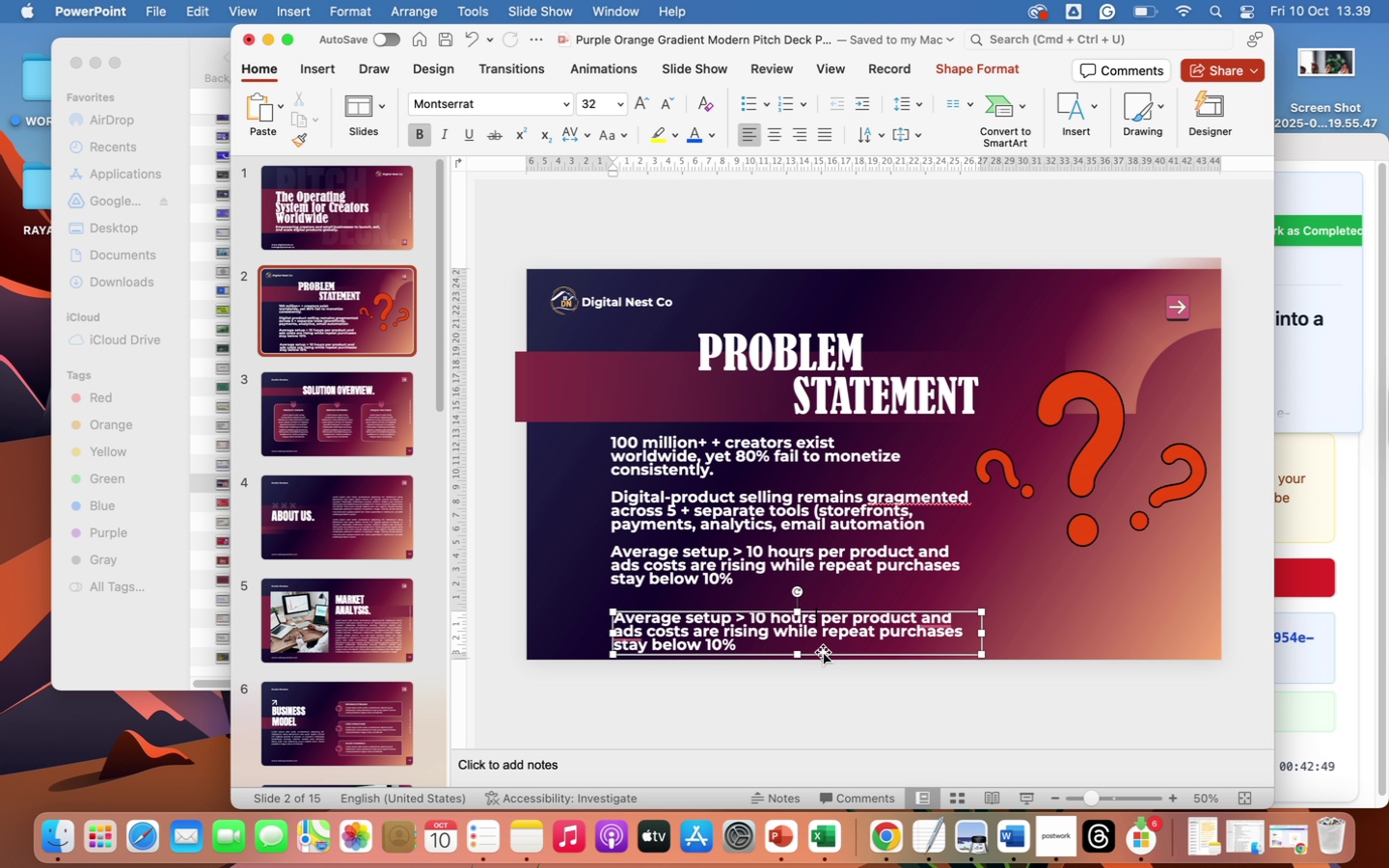 
left_click_drag(start_coordinate=[823, 652], to_coordinate=[823, 641])
 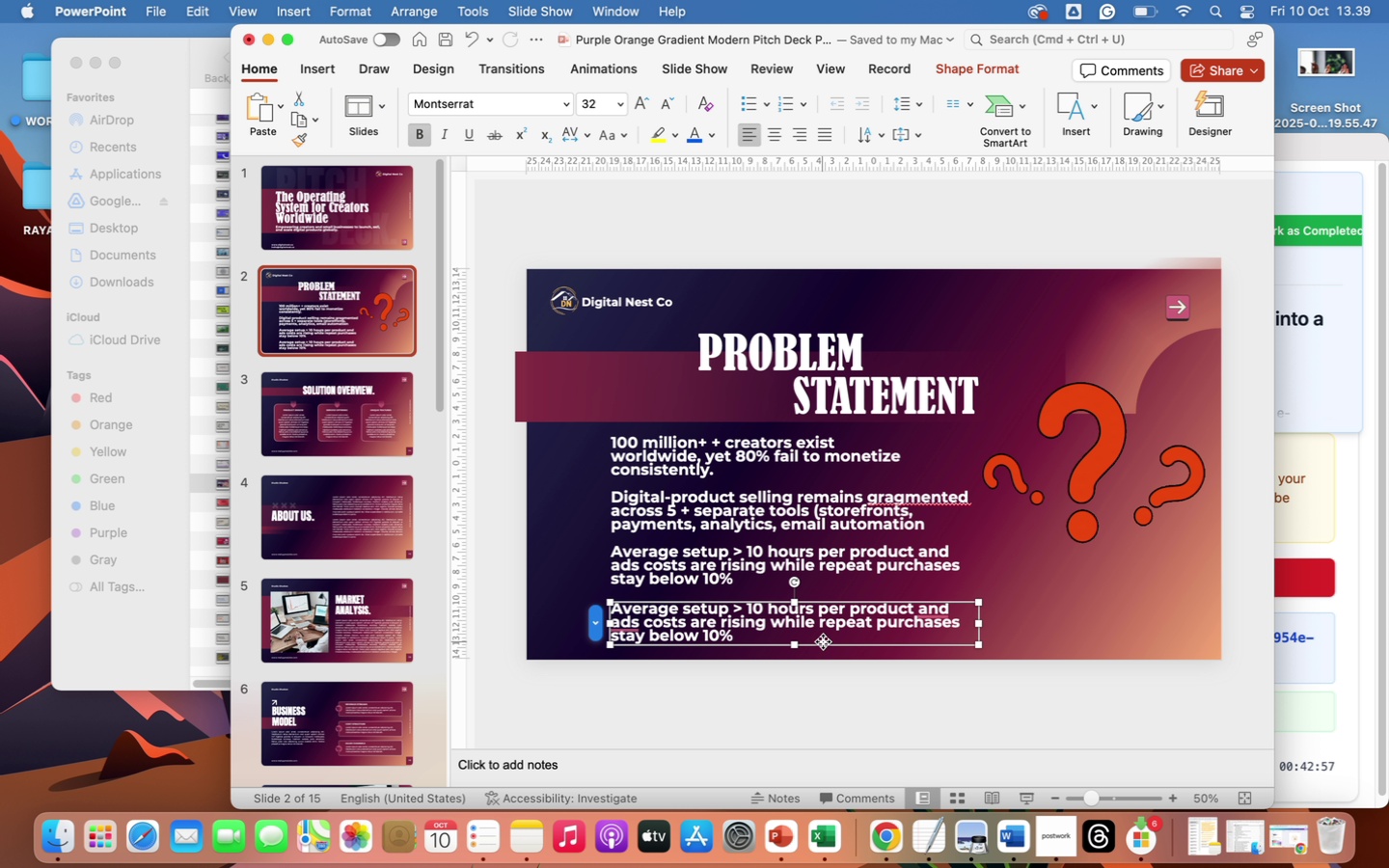 
wait(10.41)
 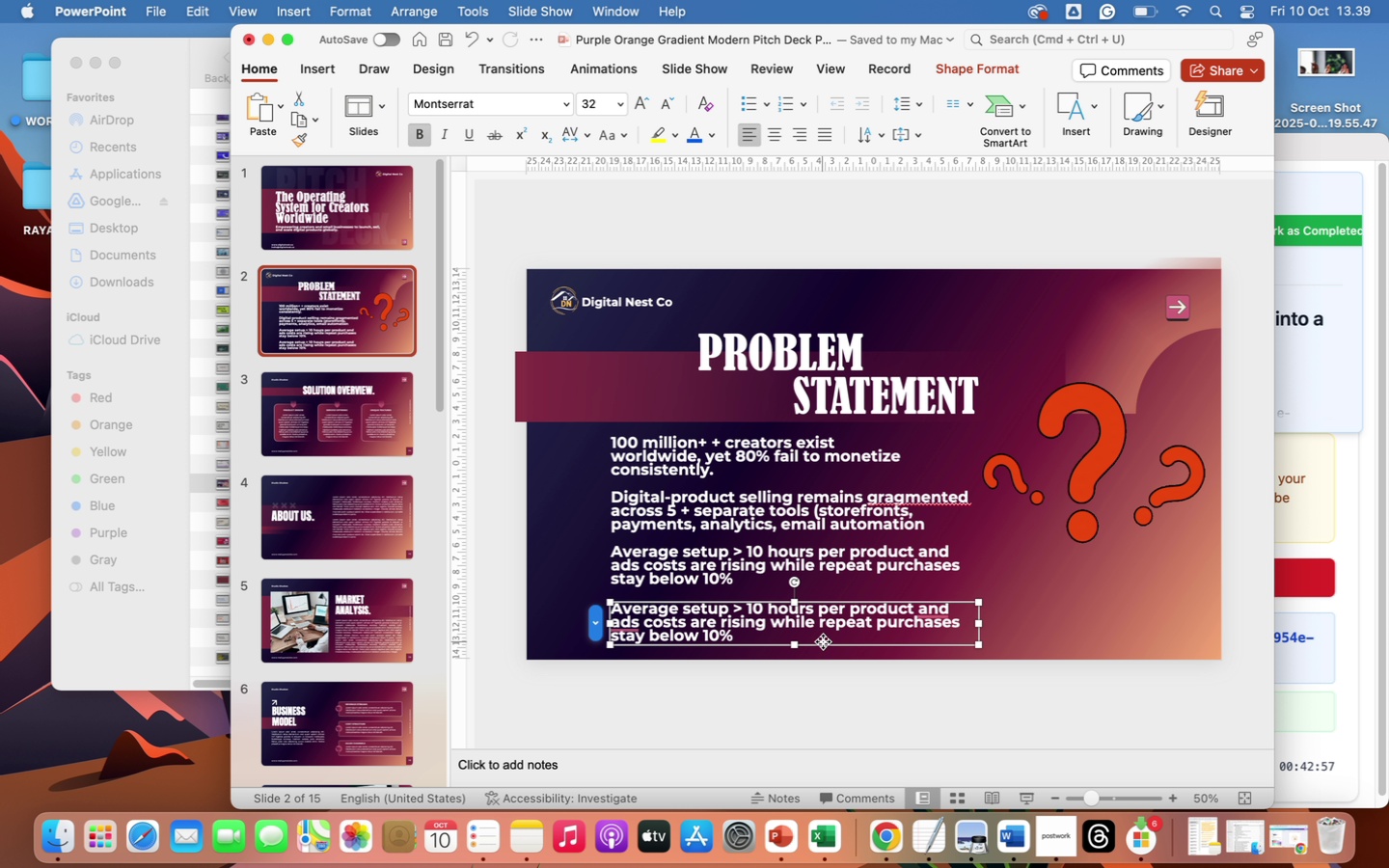 
left_click_drag(start_coordinate=[615, 612], to_coordinate=[841, 637])
 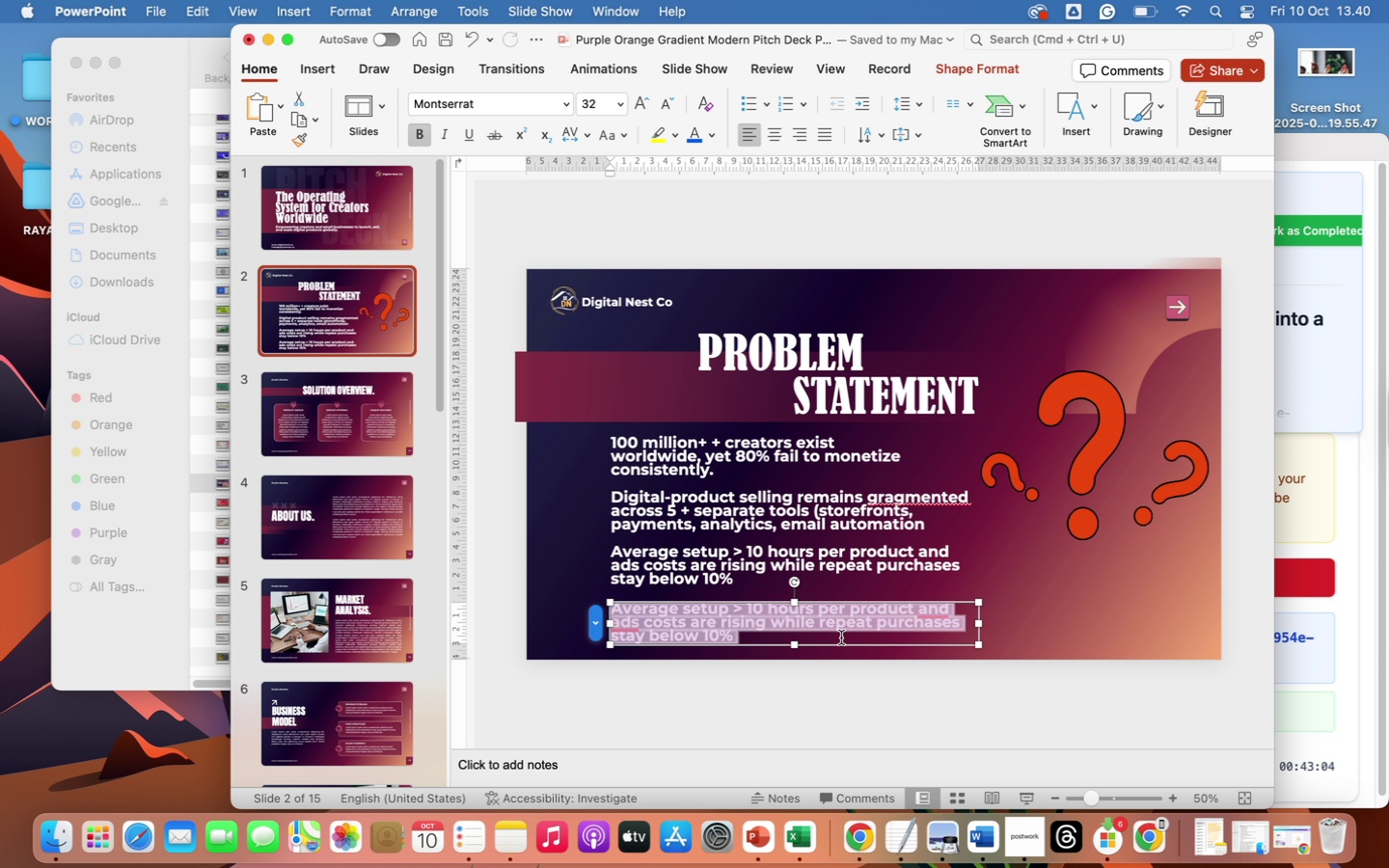 
key(Backspace)
type(Creators need a single, smart platform that simpli)
 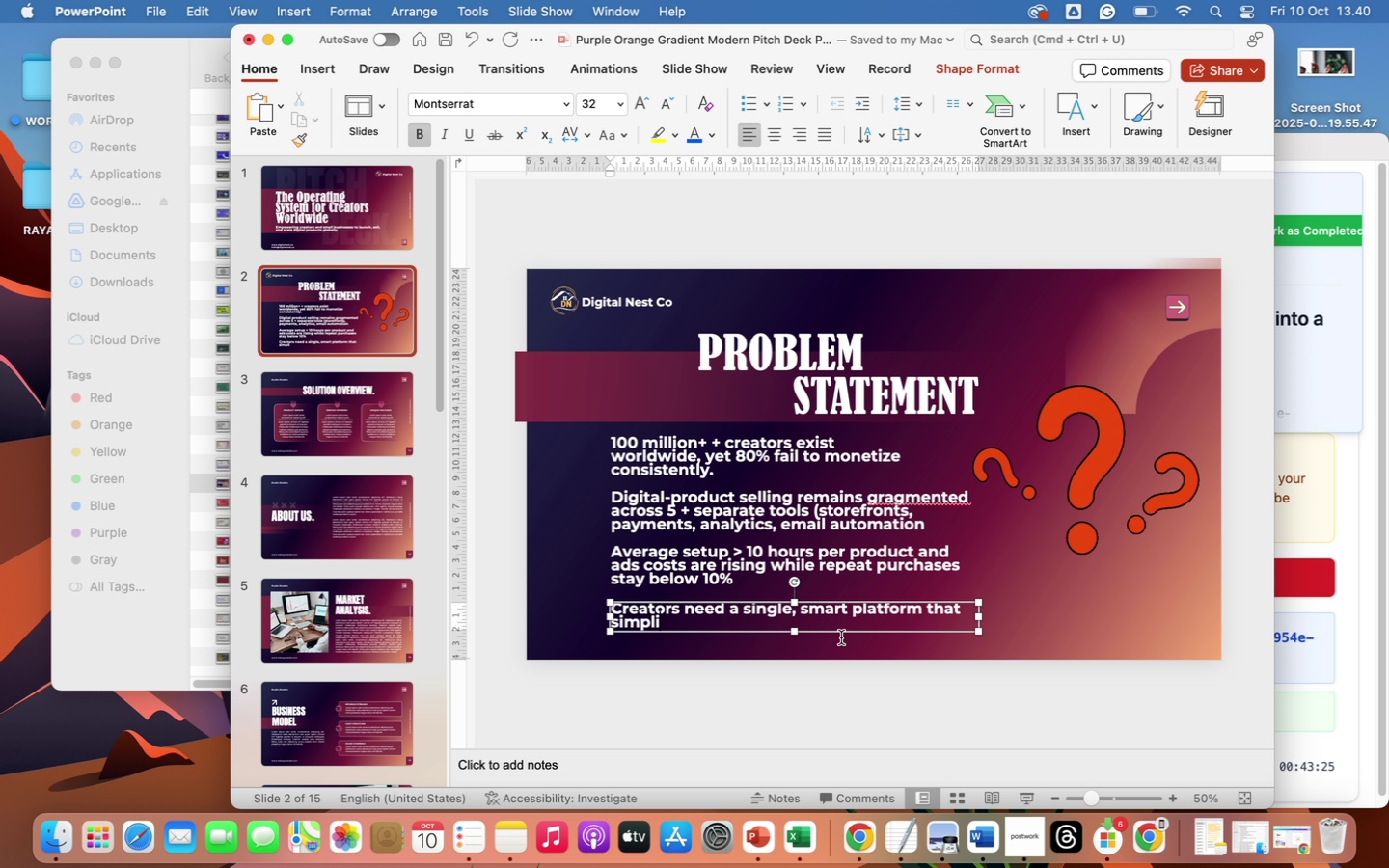 
wait(5.07)
 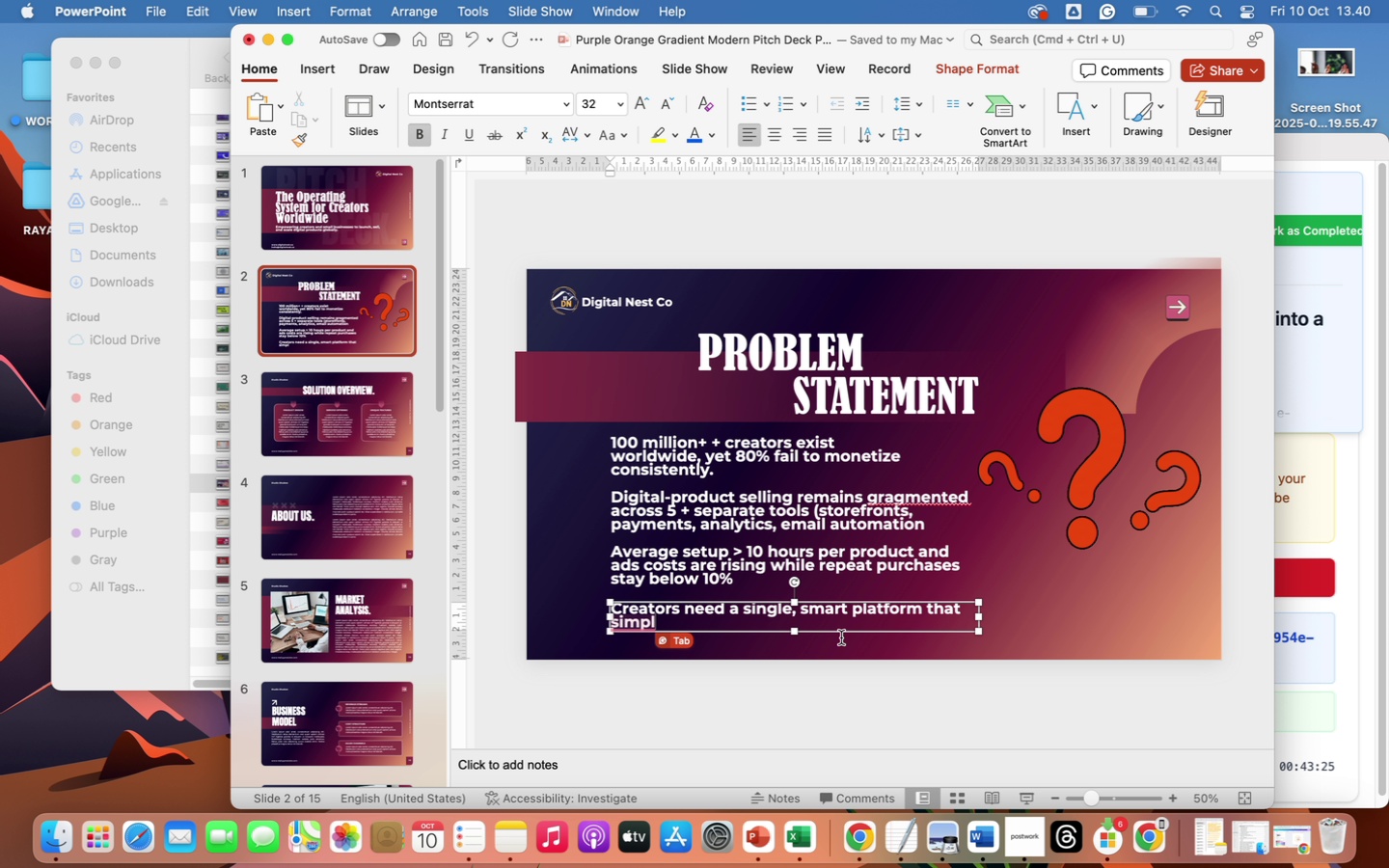 
type(fies store managee)
key(Backspace)
type(ment and maxim)
 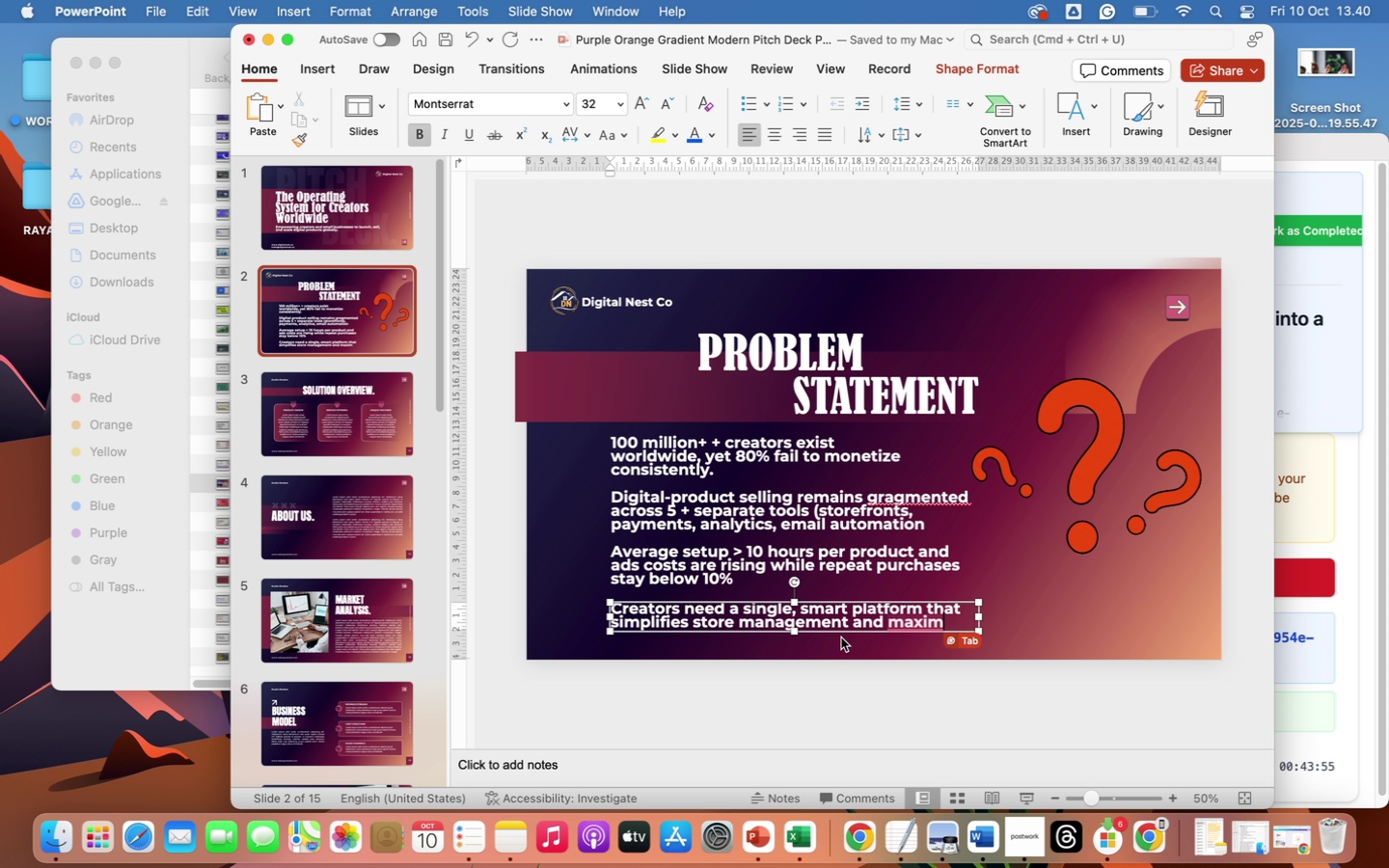 
type(izes)
 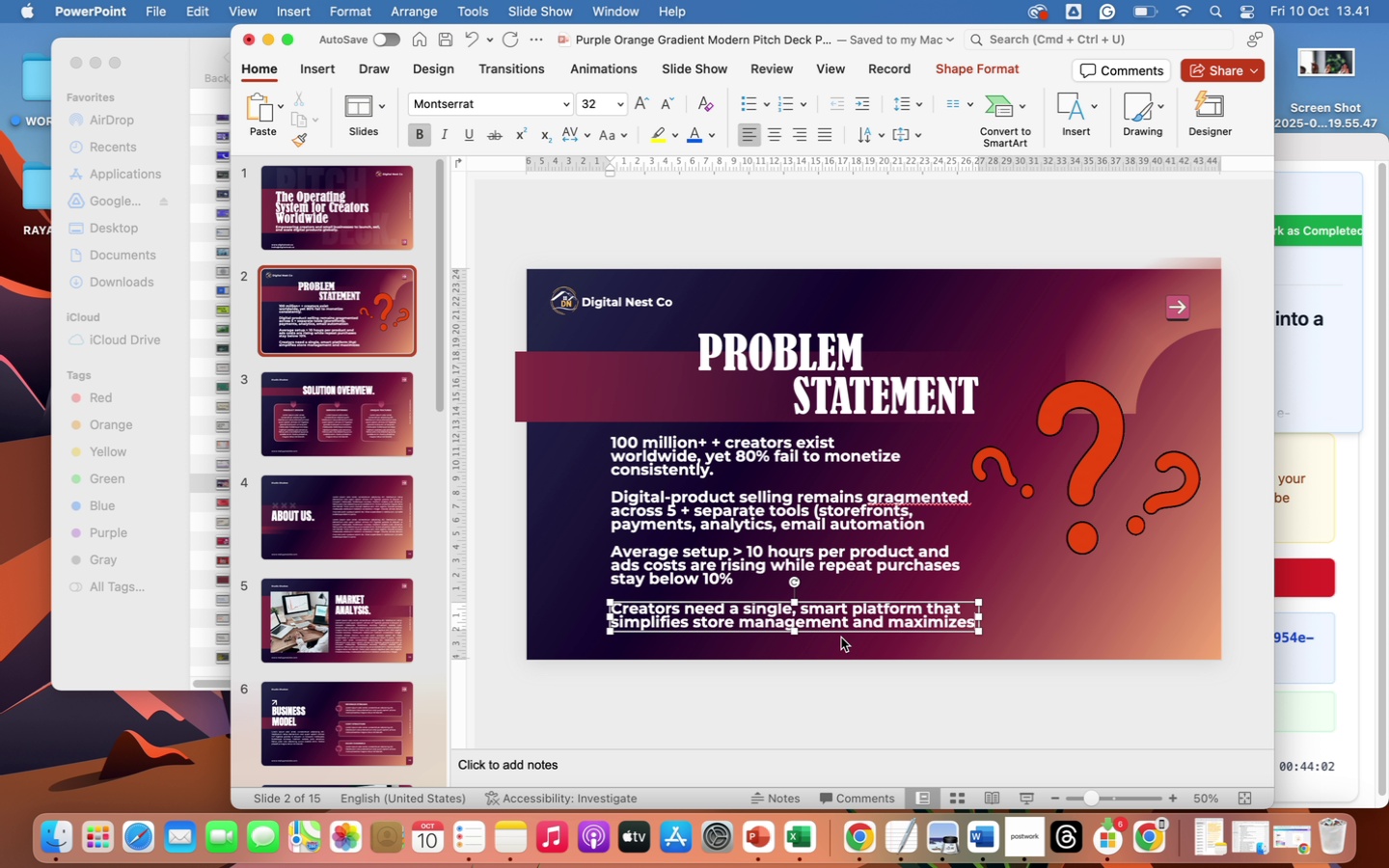 
type( profitability)
 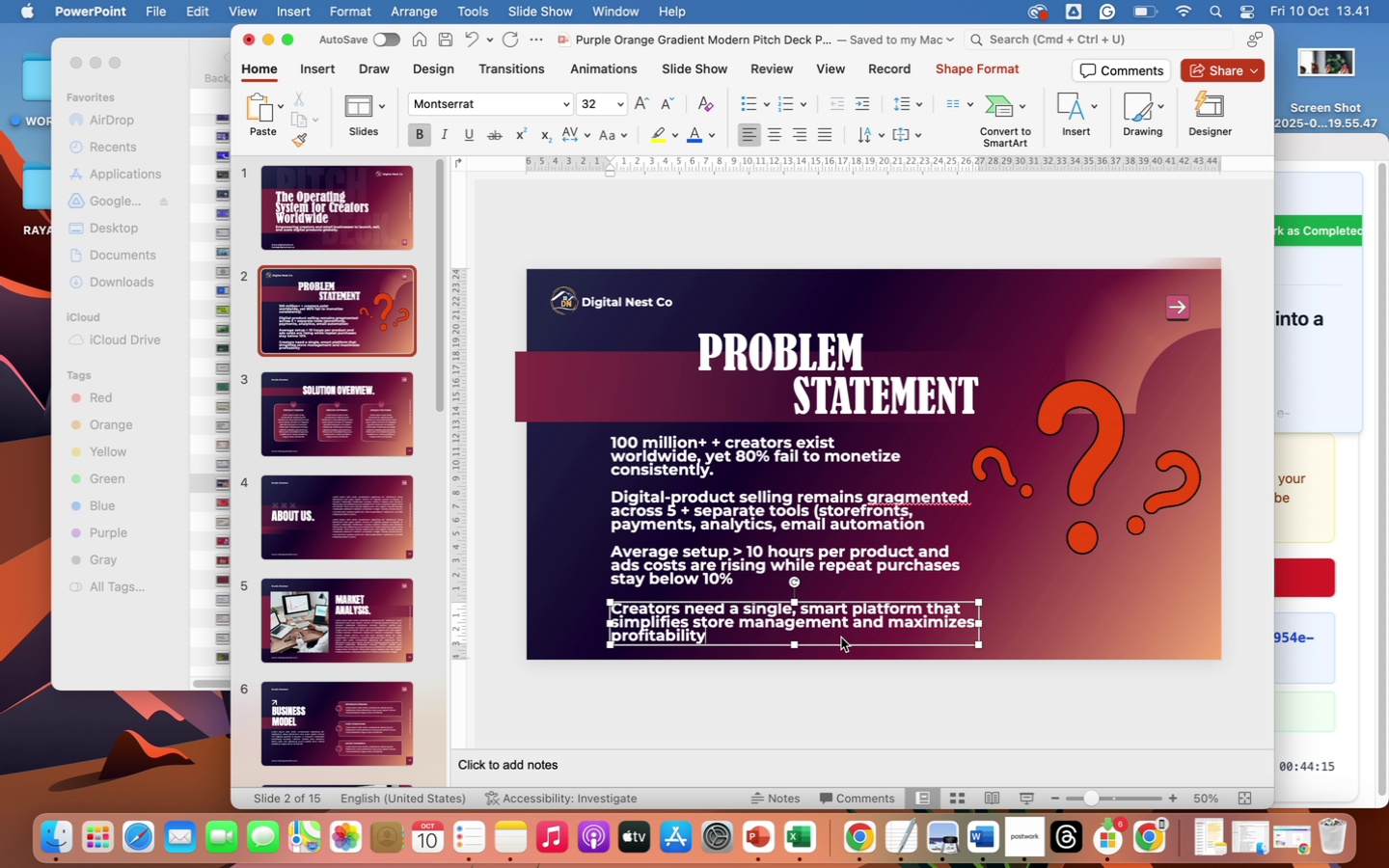 
left_click([736, 455])
 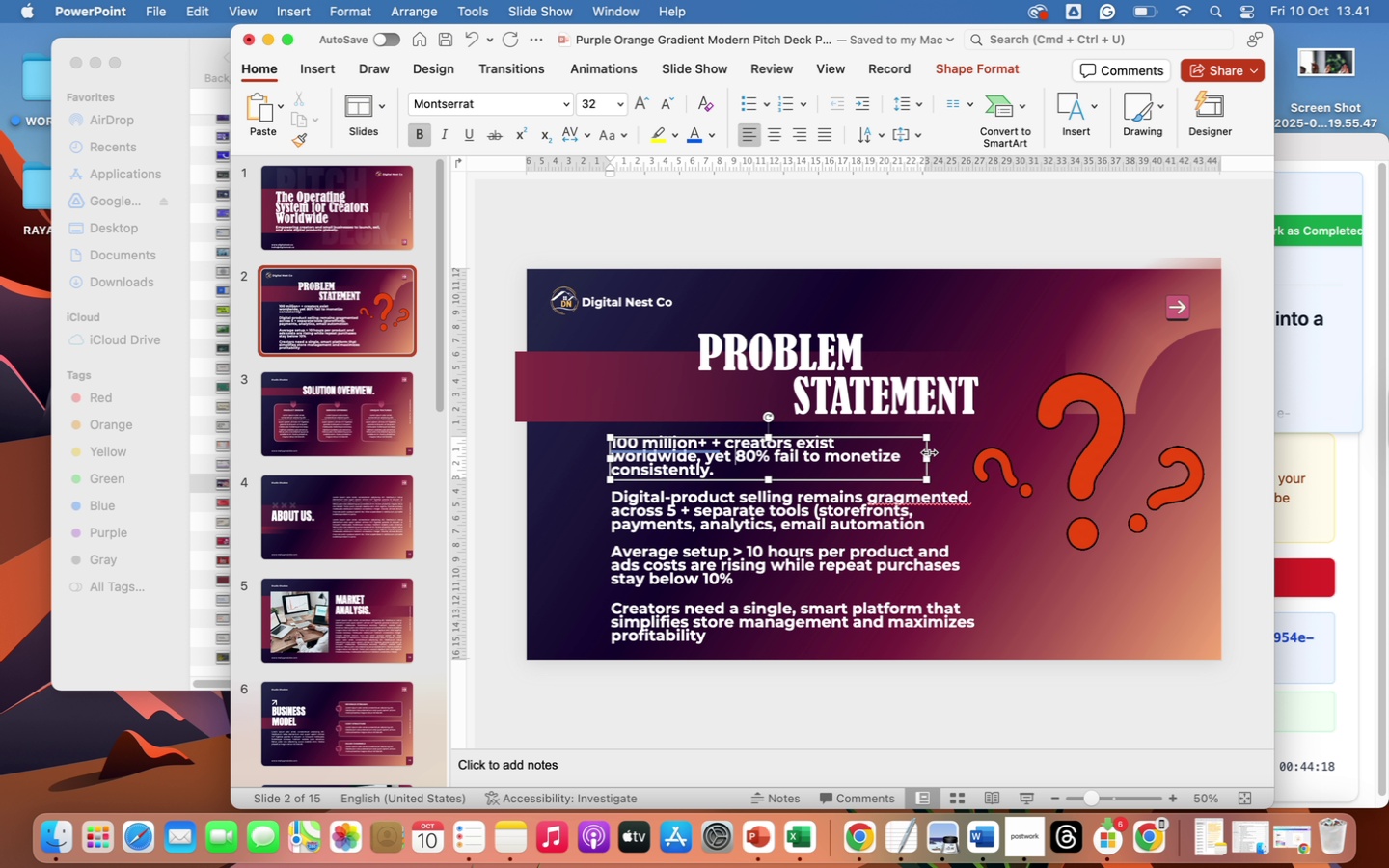 
left_click_drag(start_coordinate=[928, 454], to_coordinate=[967, 460])
 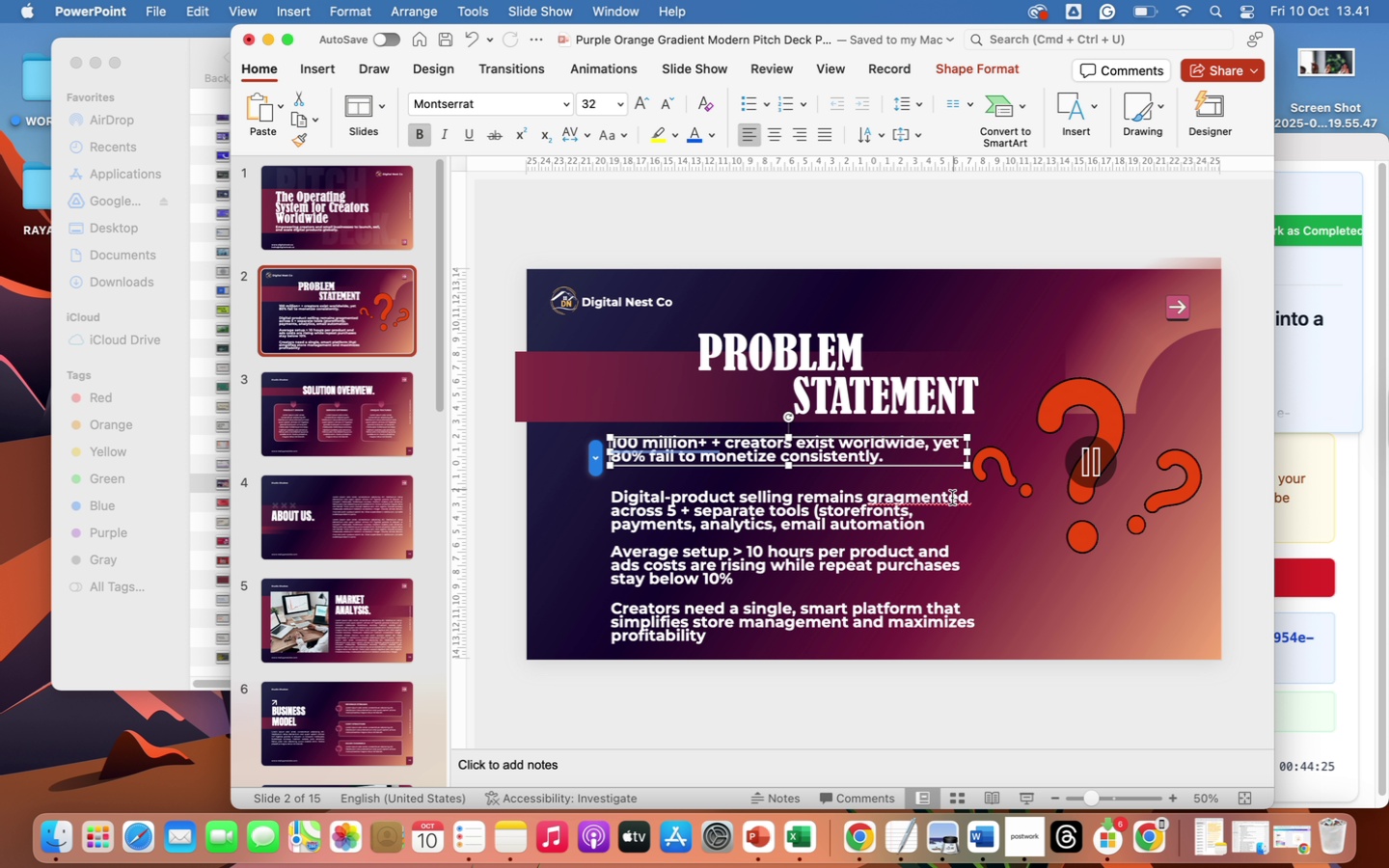 
left_click([950, 502])
 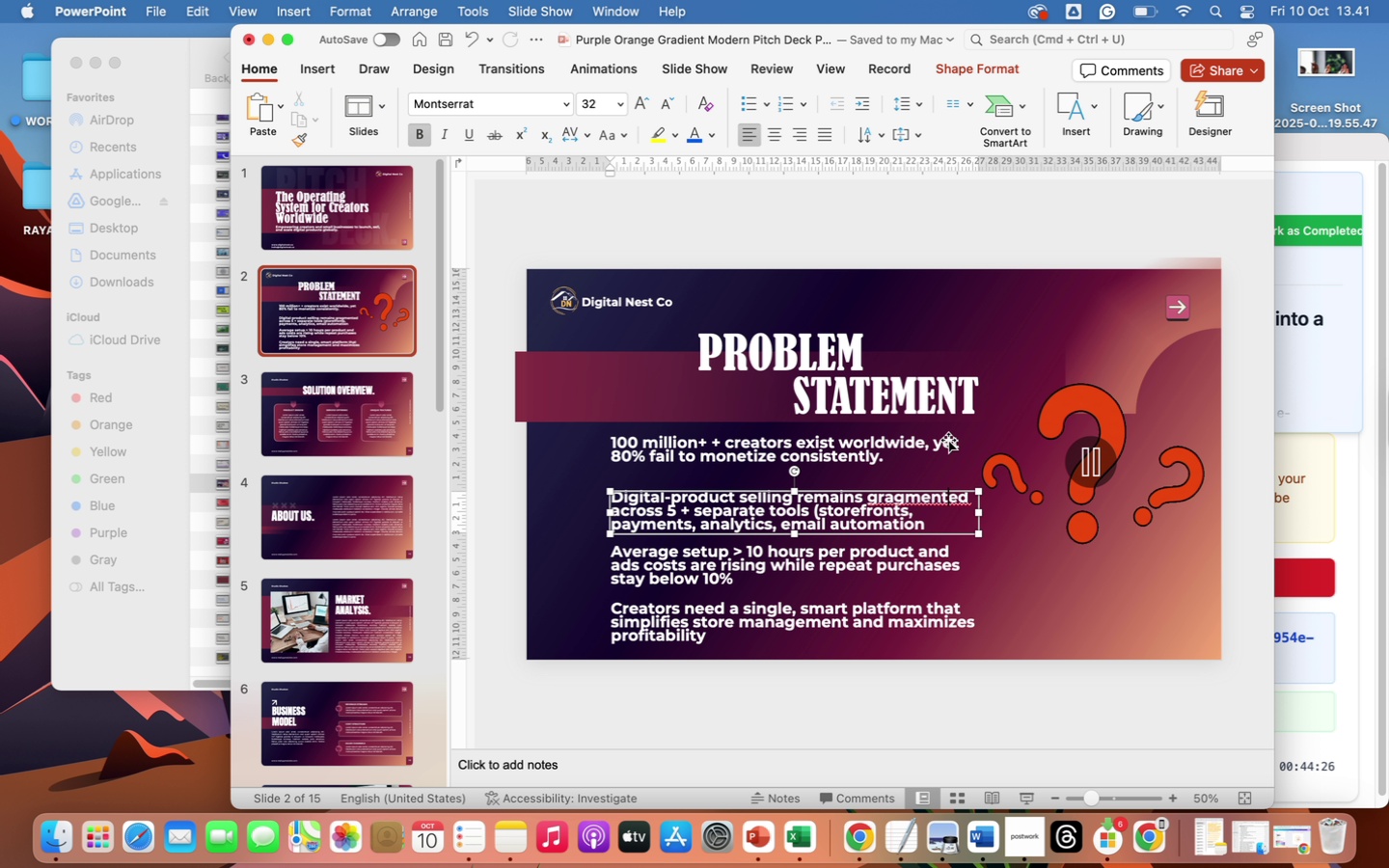 
left_click([941, 450])
 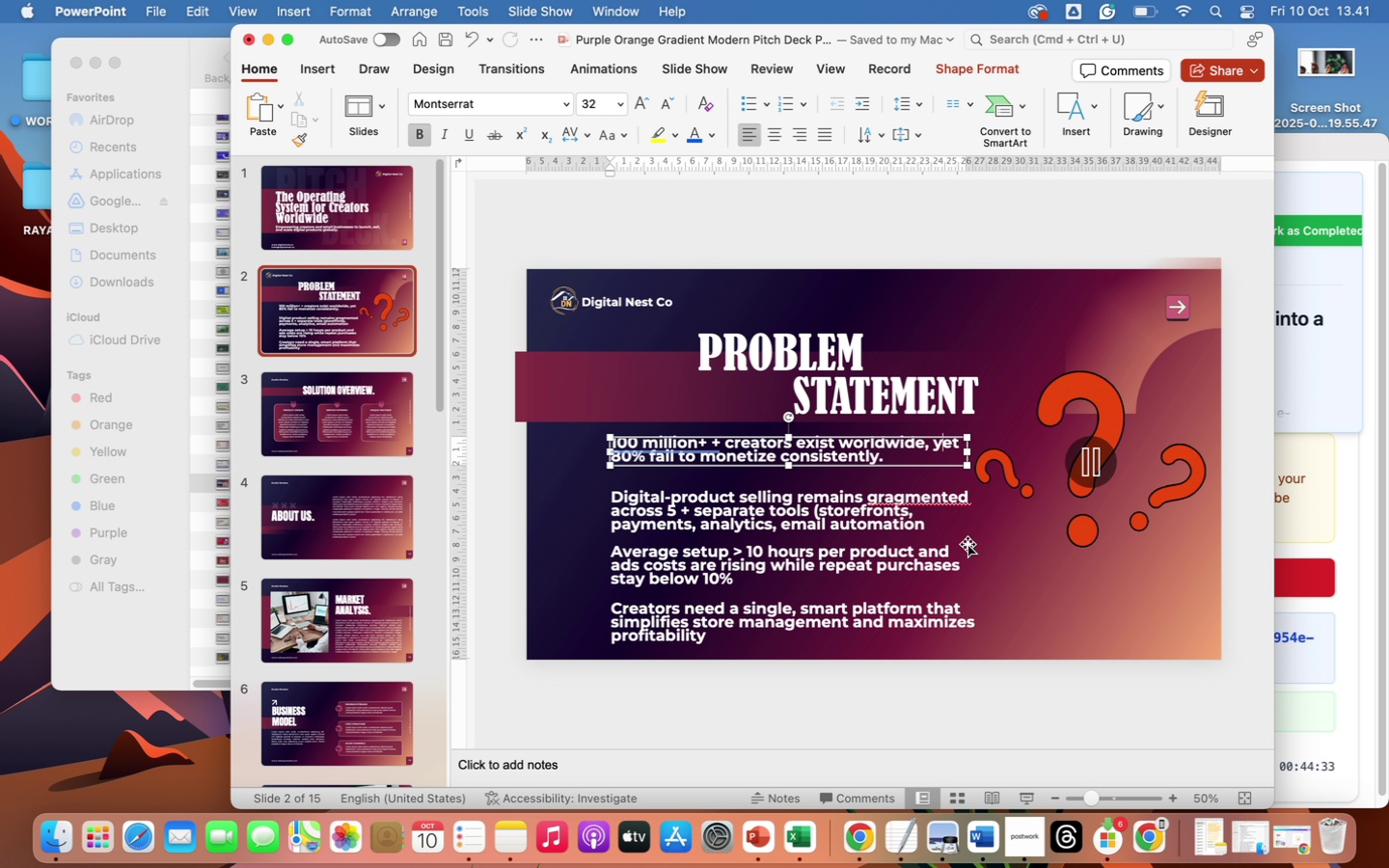 
wait(7.89)
 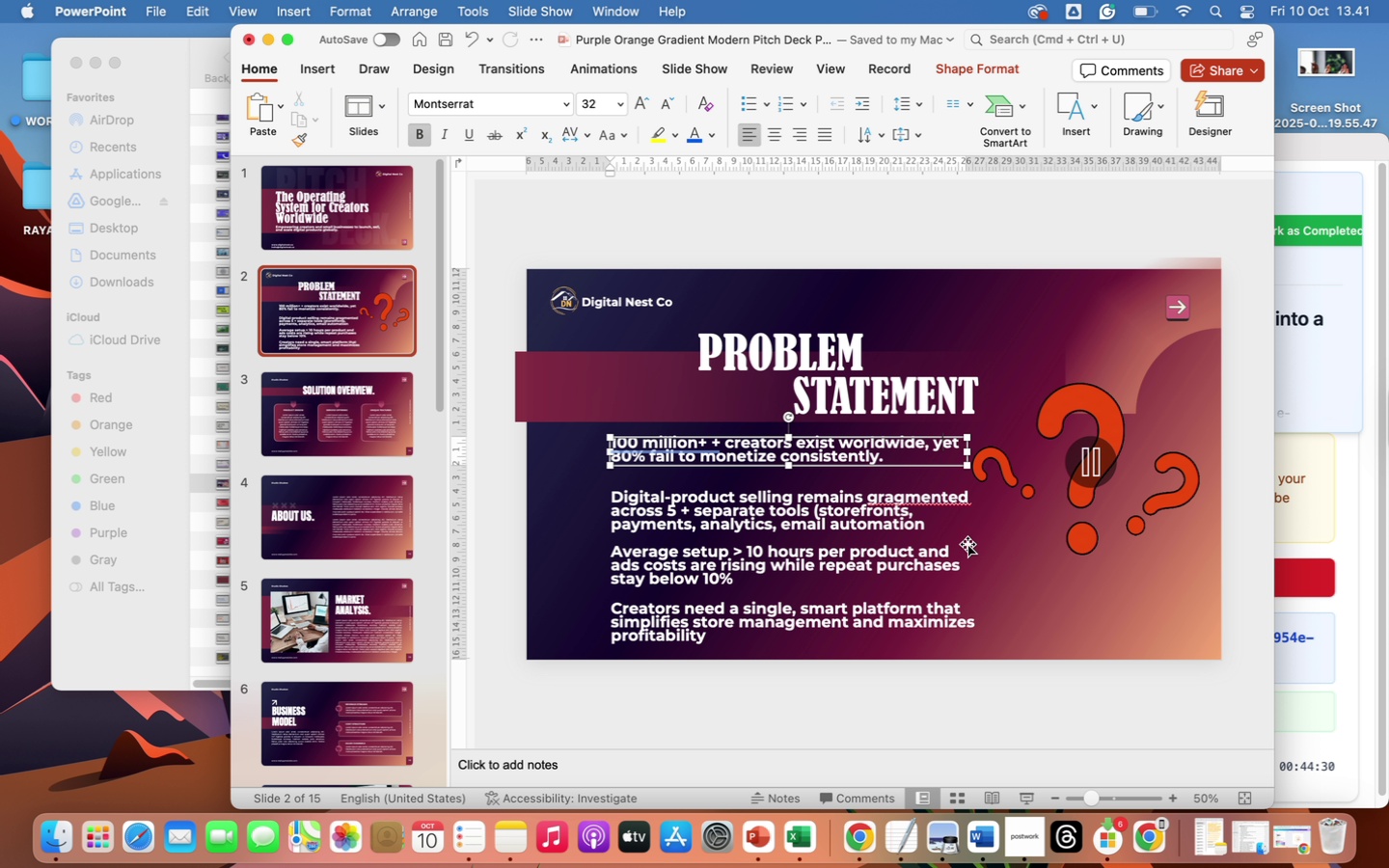 
left_click([848, 518])
 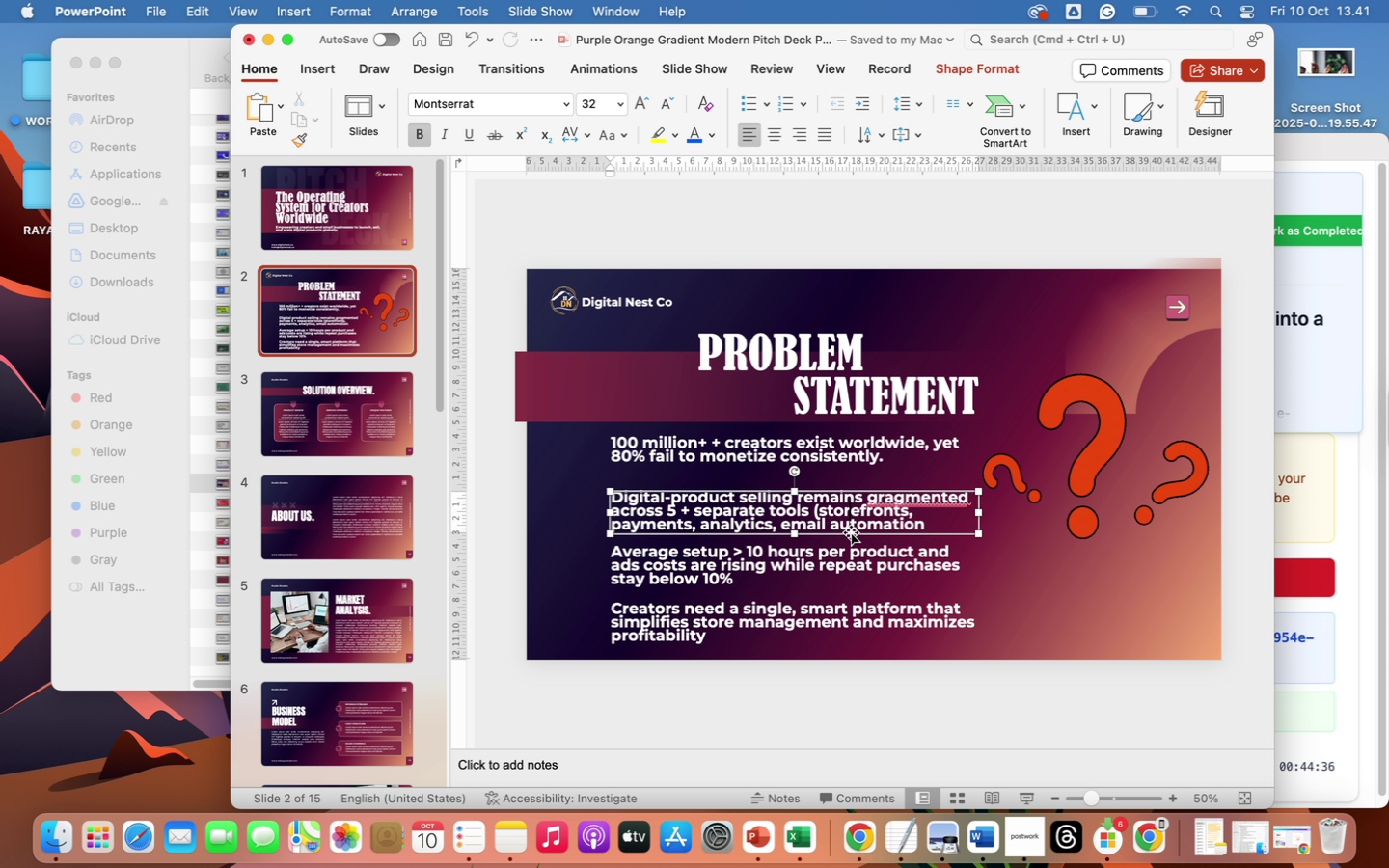 
left_click_drag(start_coordinate=[851, 532], to_coordinate=[850, 515])
 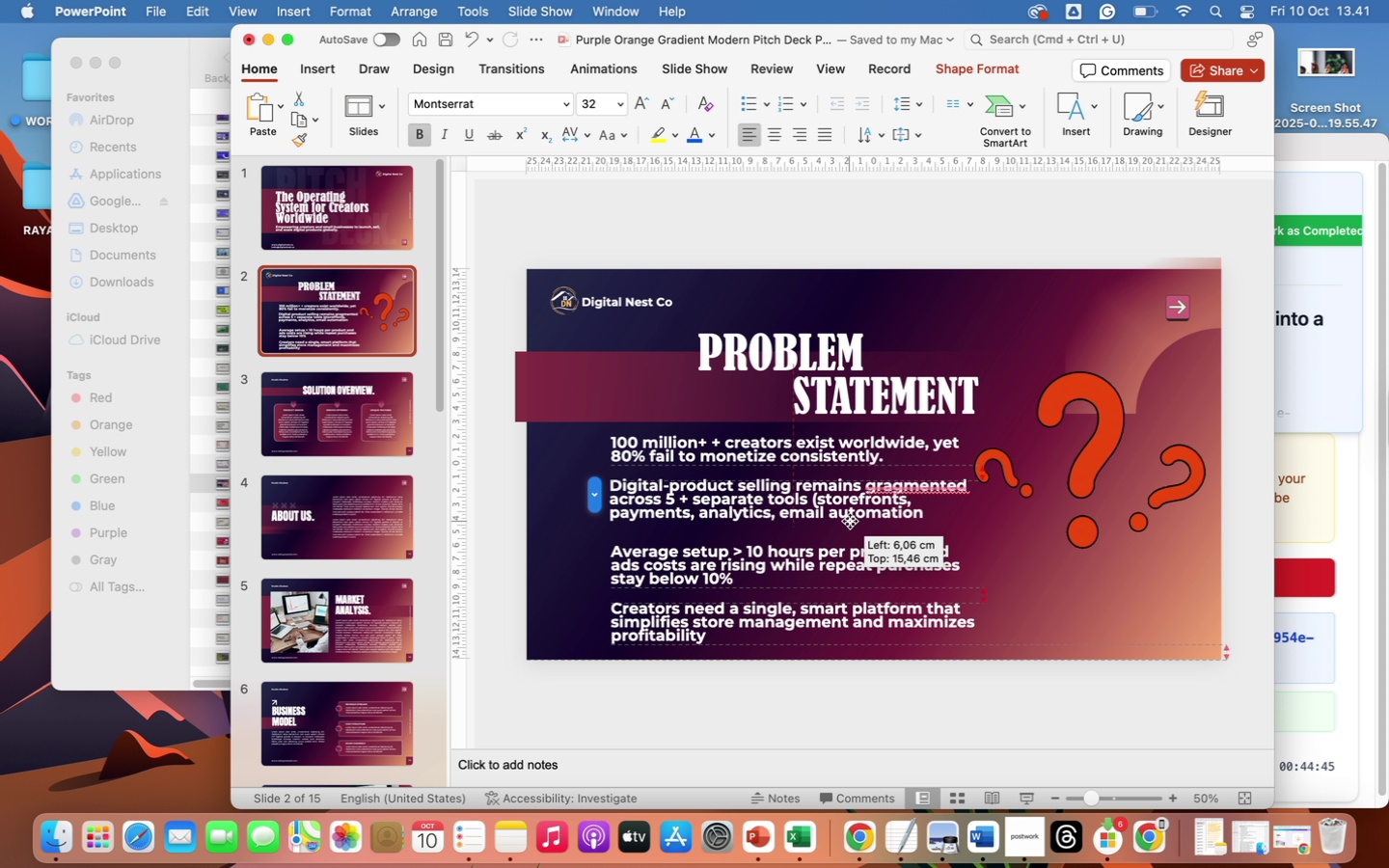 
left_click([837, 556])
 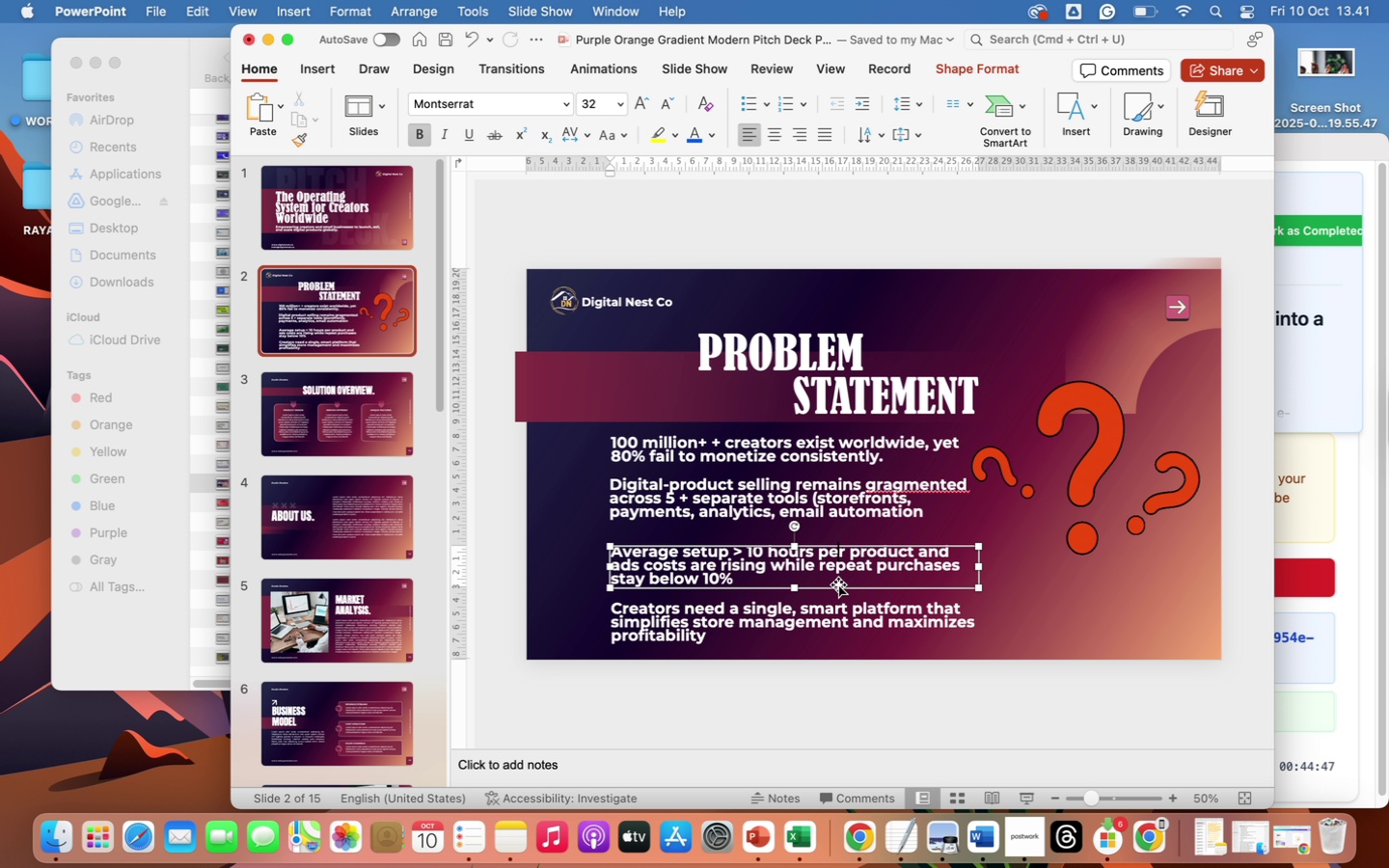 
left_click_drag(start_coordinate=[838, 584], to_coordinate=[835, 573])
 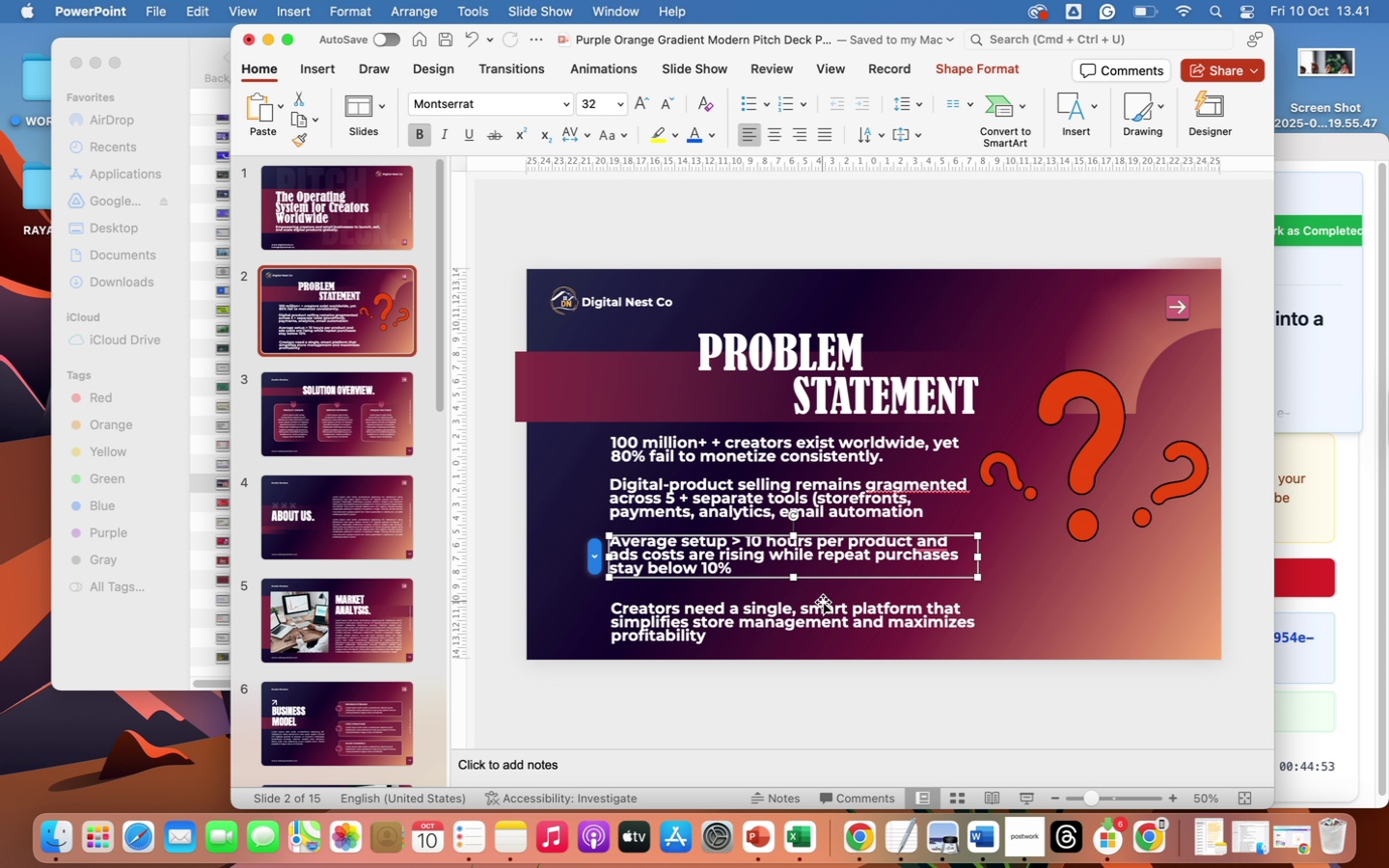 
left_click([823, 602])
 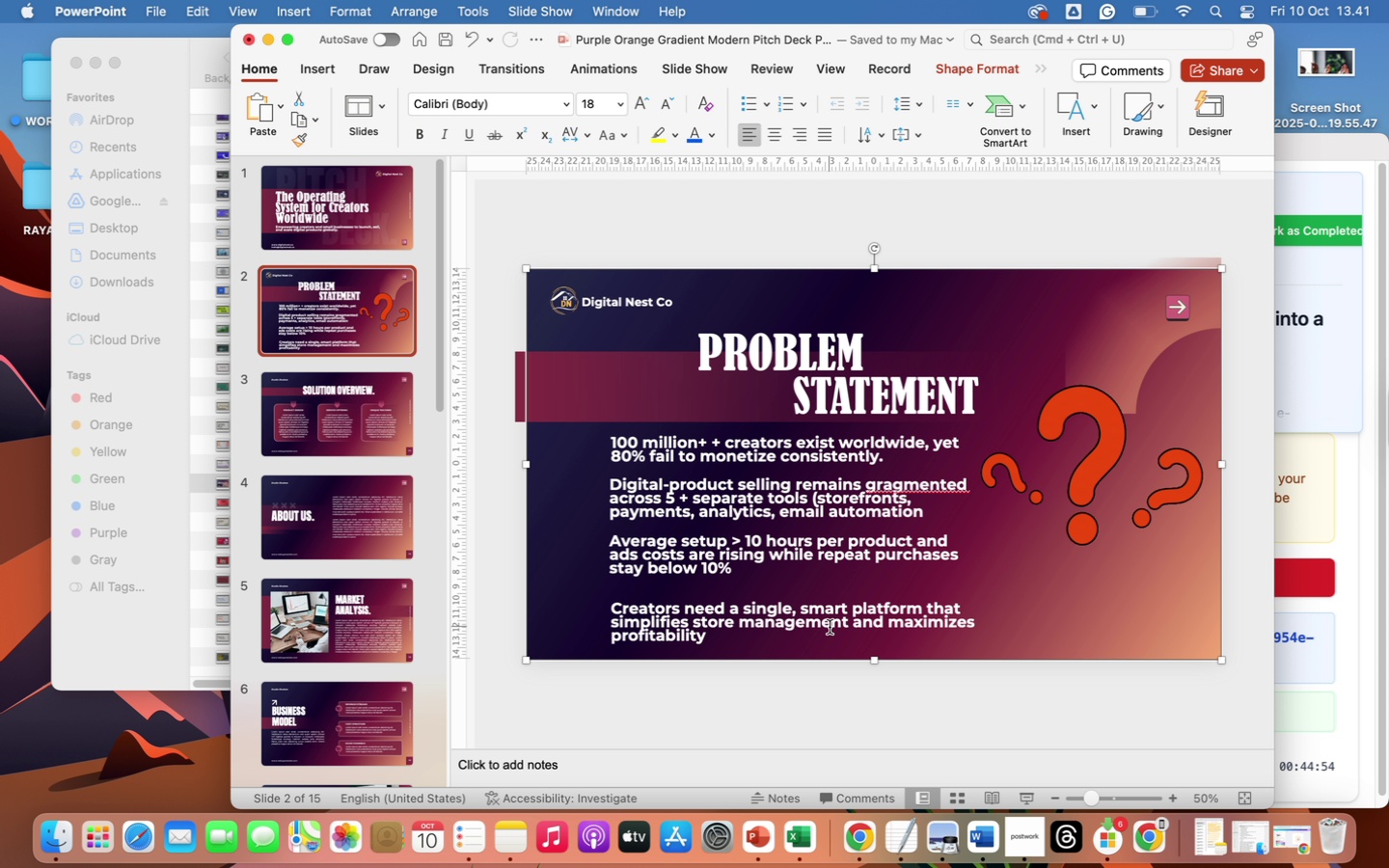 
left_click([830, 627])
 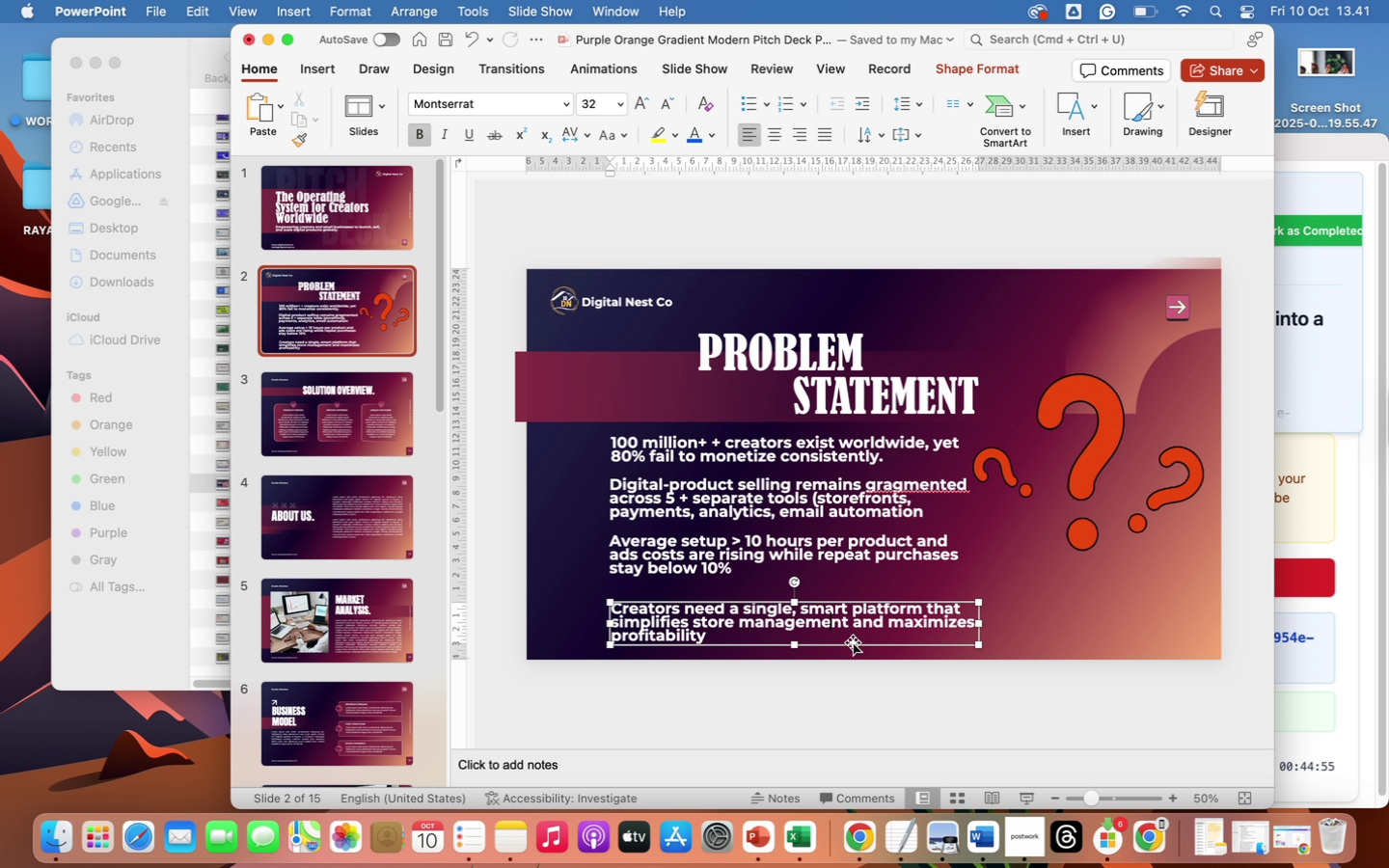 
left_click_drag(start_coordinate=[855, 644], to_coordinate=[854, 633])
 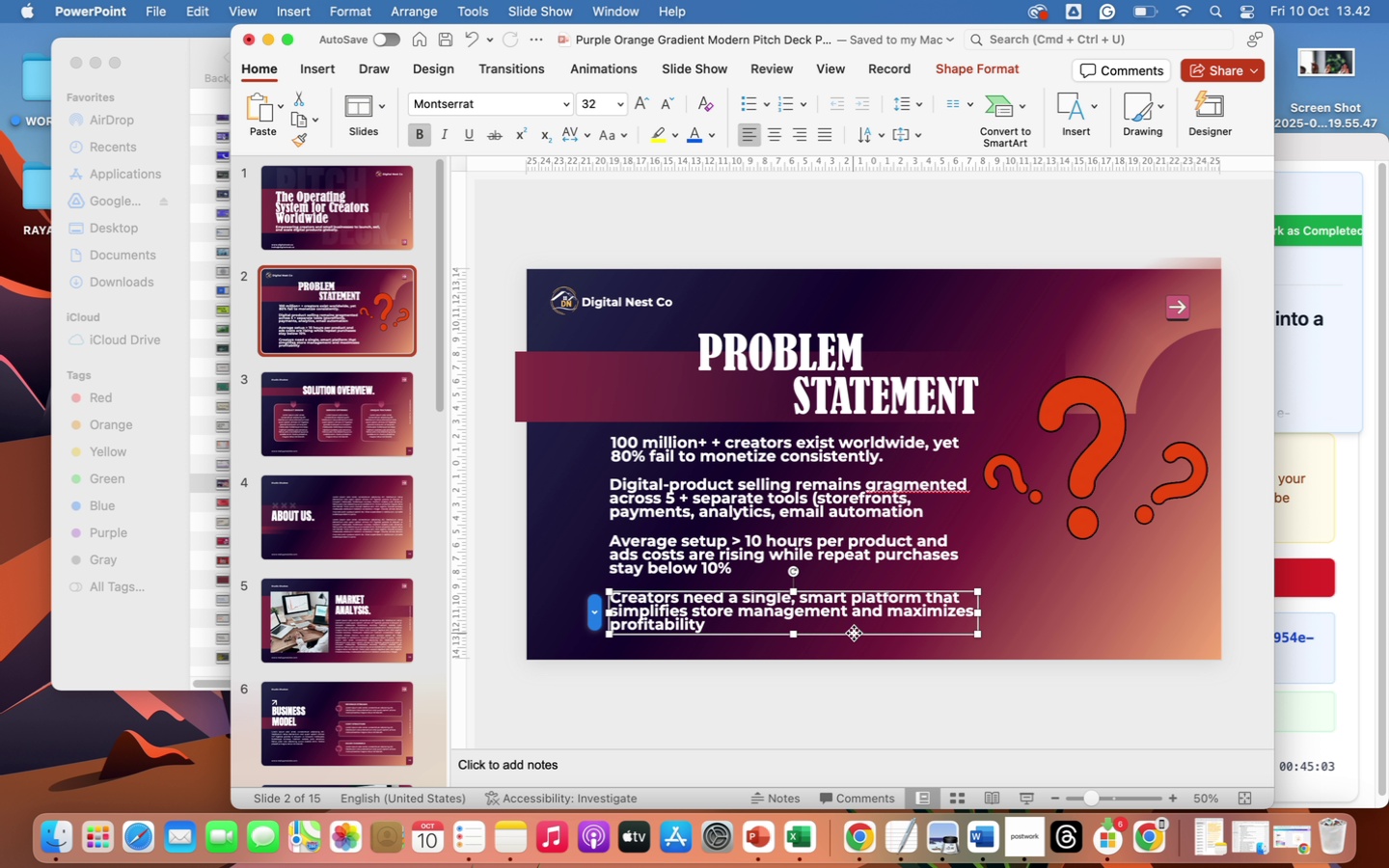 
wait(9.72)
 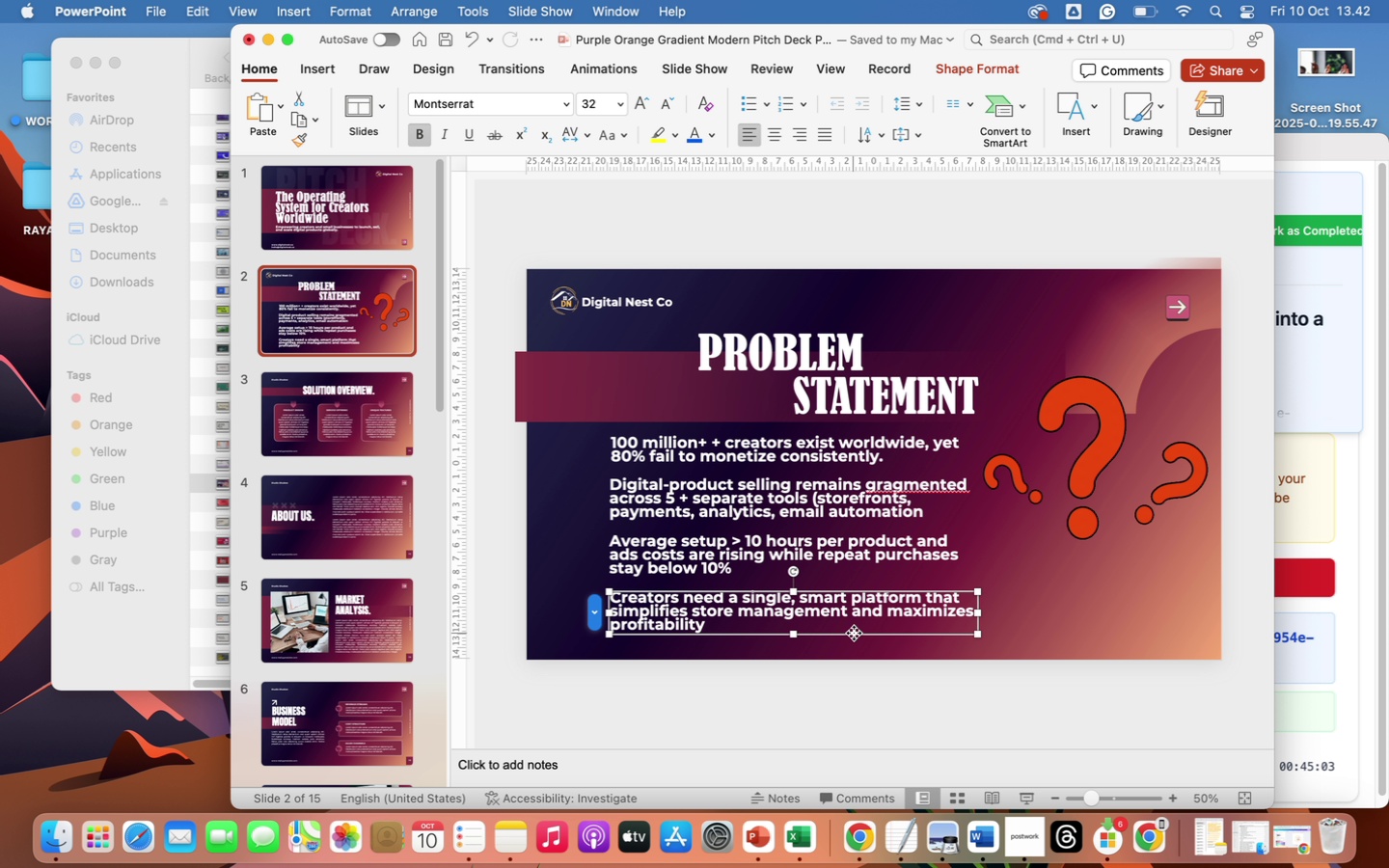 
left_click([322, 70])
 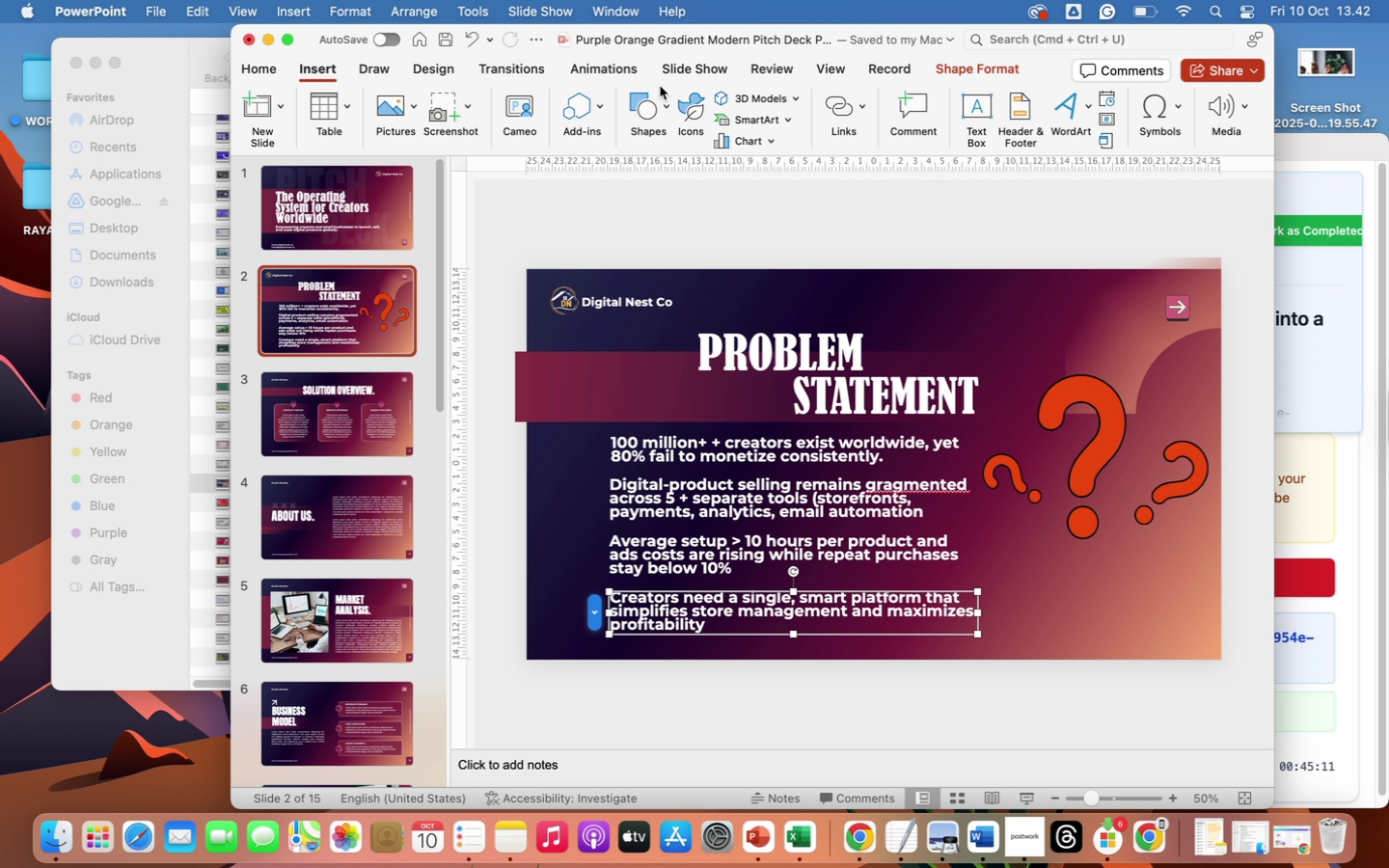 
left_click([687, 102])
 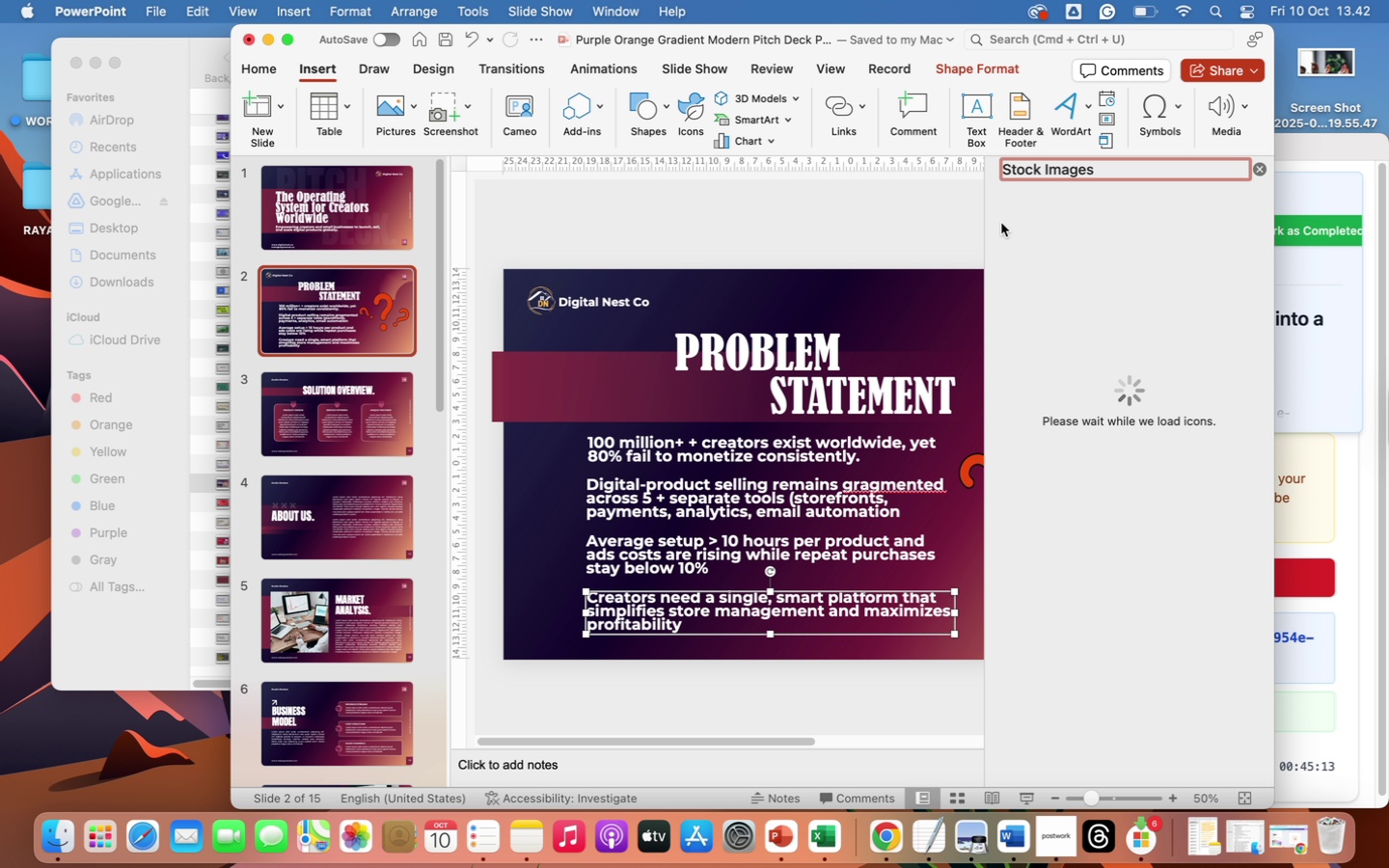 
mouse_move([1064, 201])
 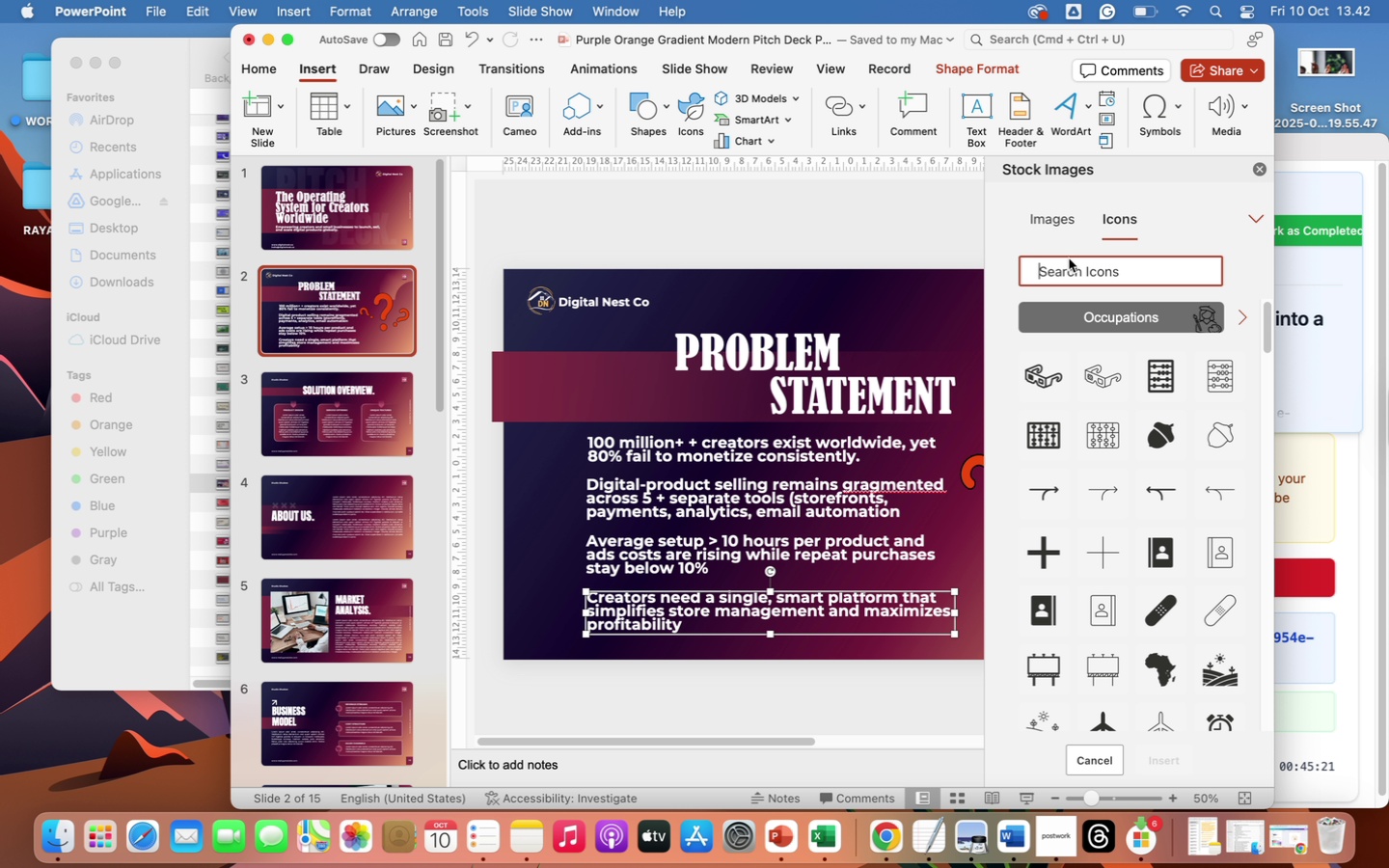 
type(person)
 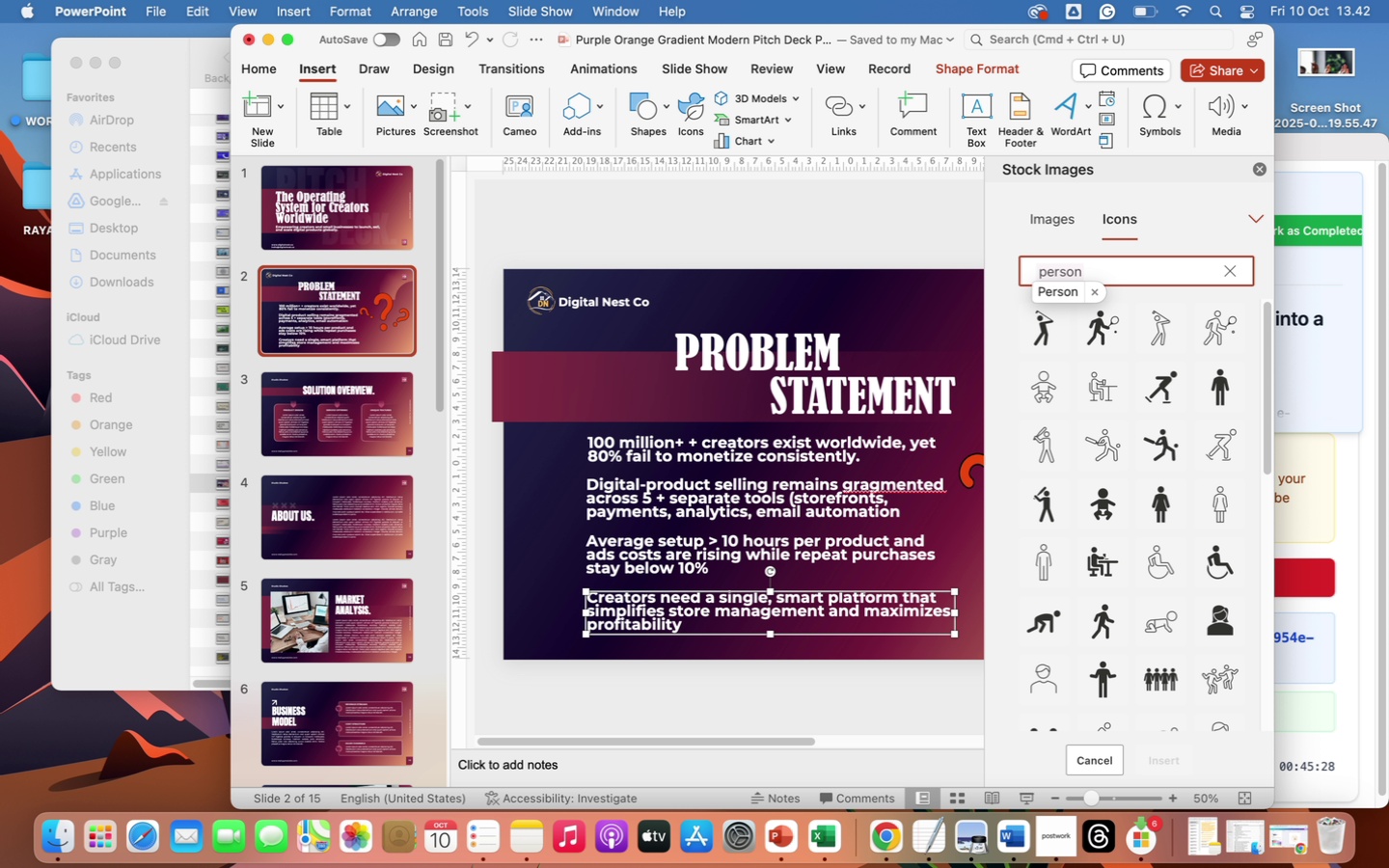 
wait(6.74)
 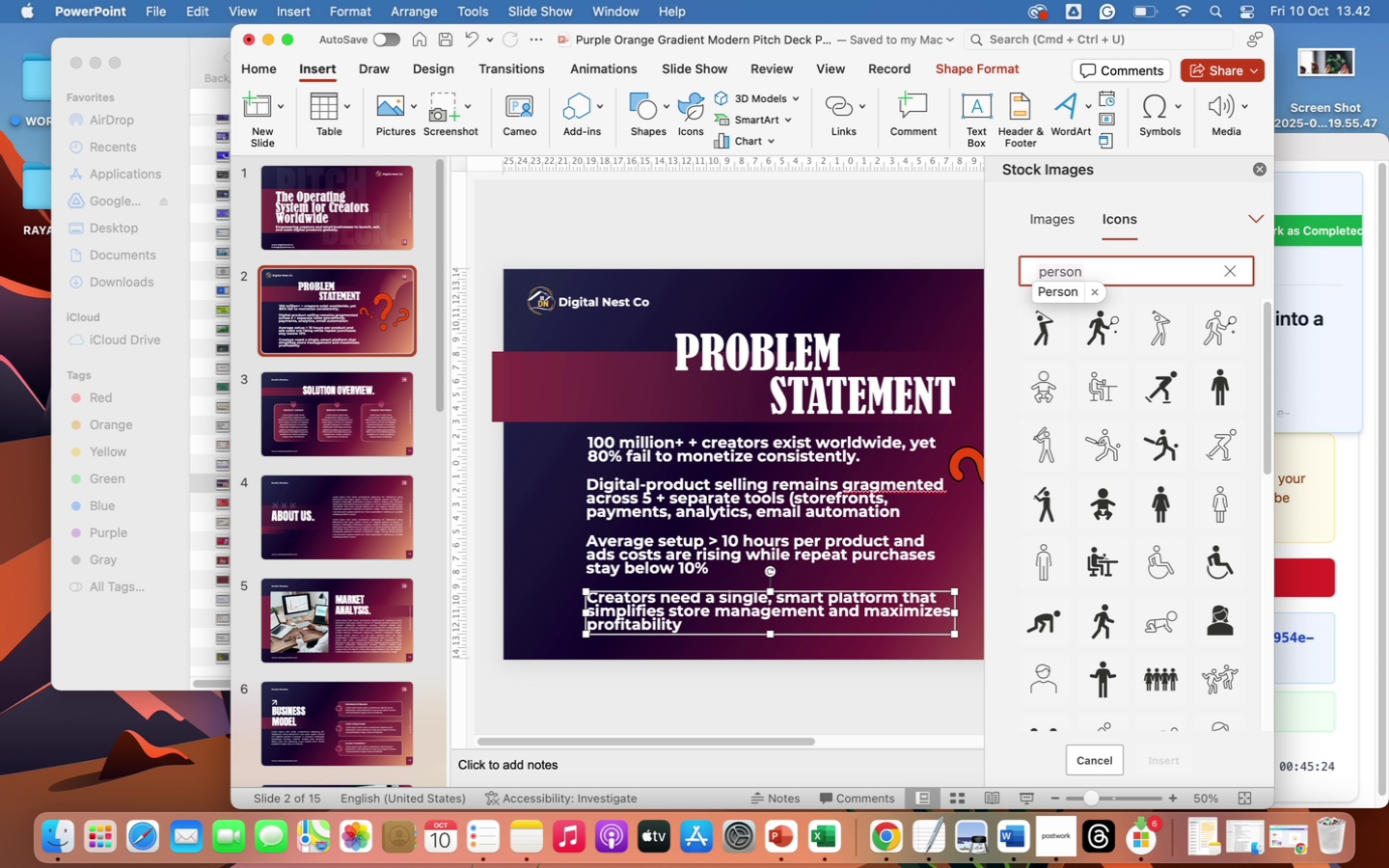 
scroll: coordinate [1185, 657], scroll_direction: down, amount: 2.0
 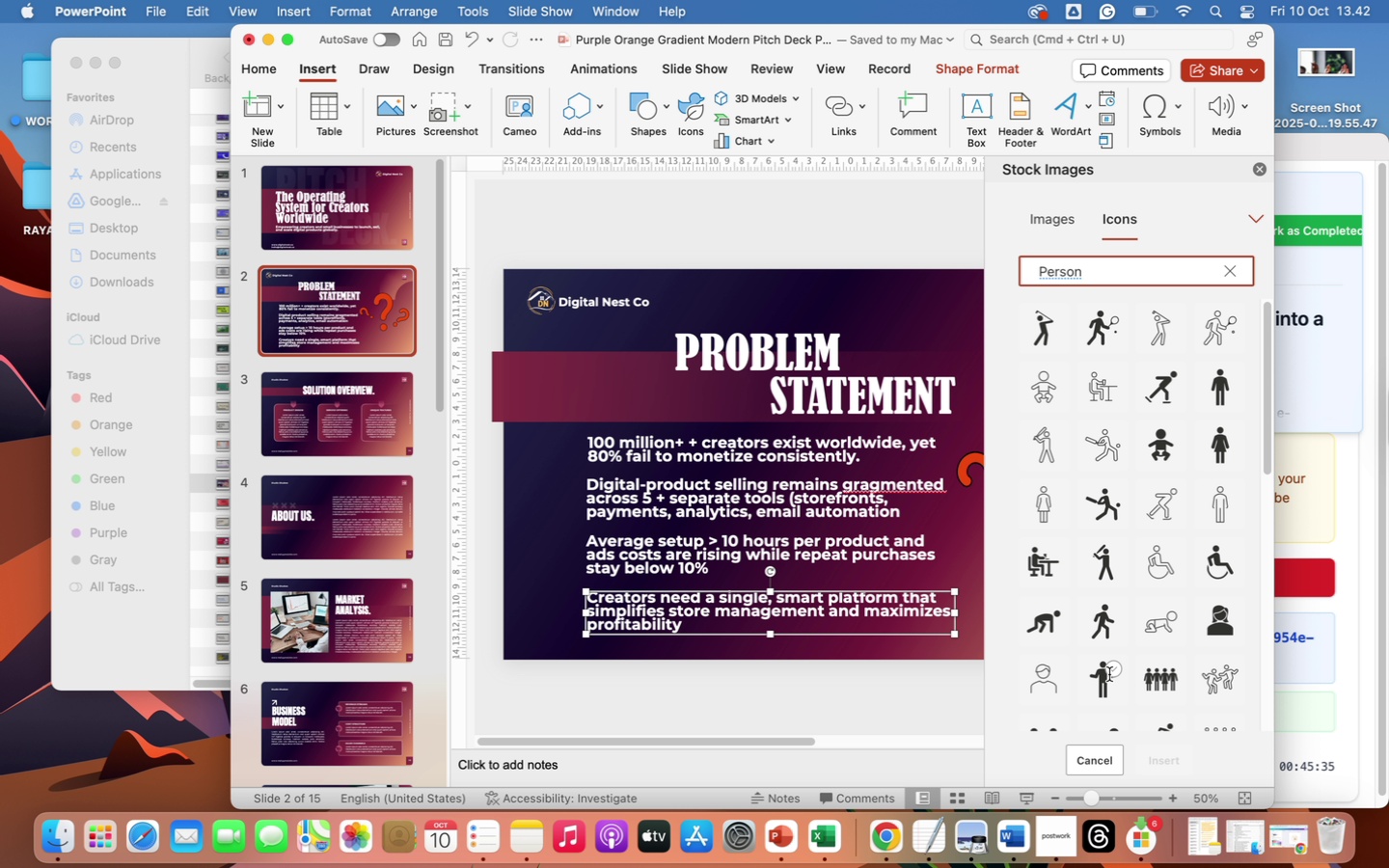 
wait(7.37)
 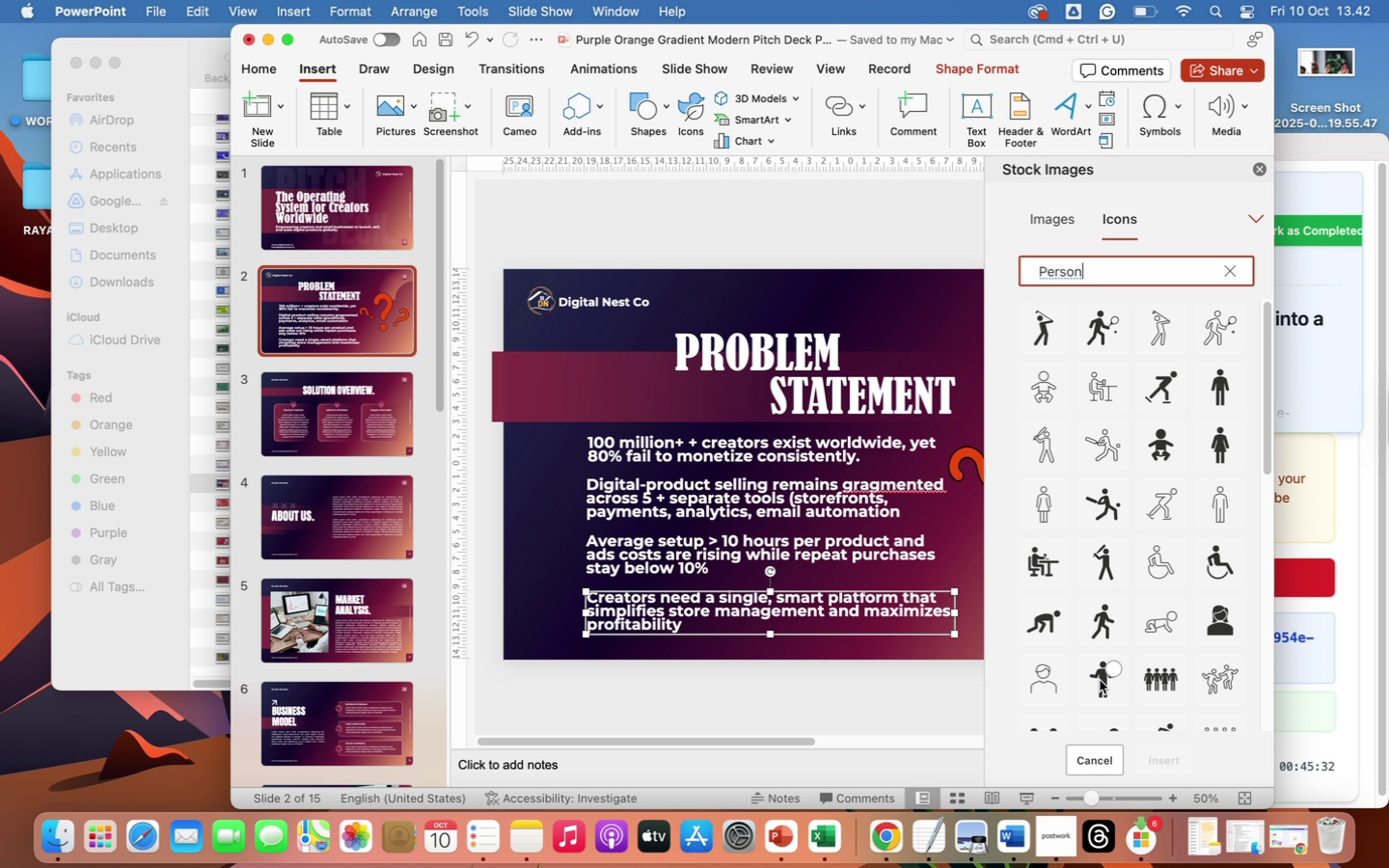 
left_click([1109, 675])
 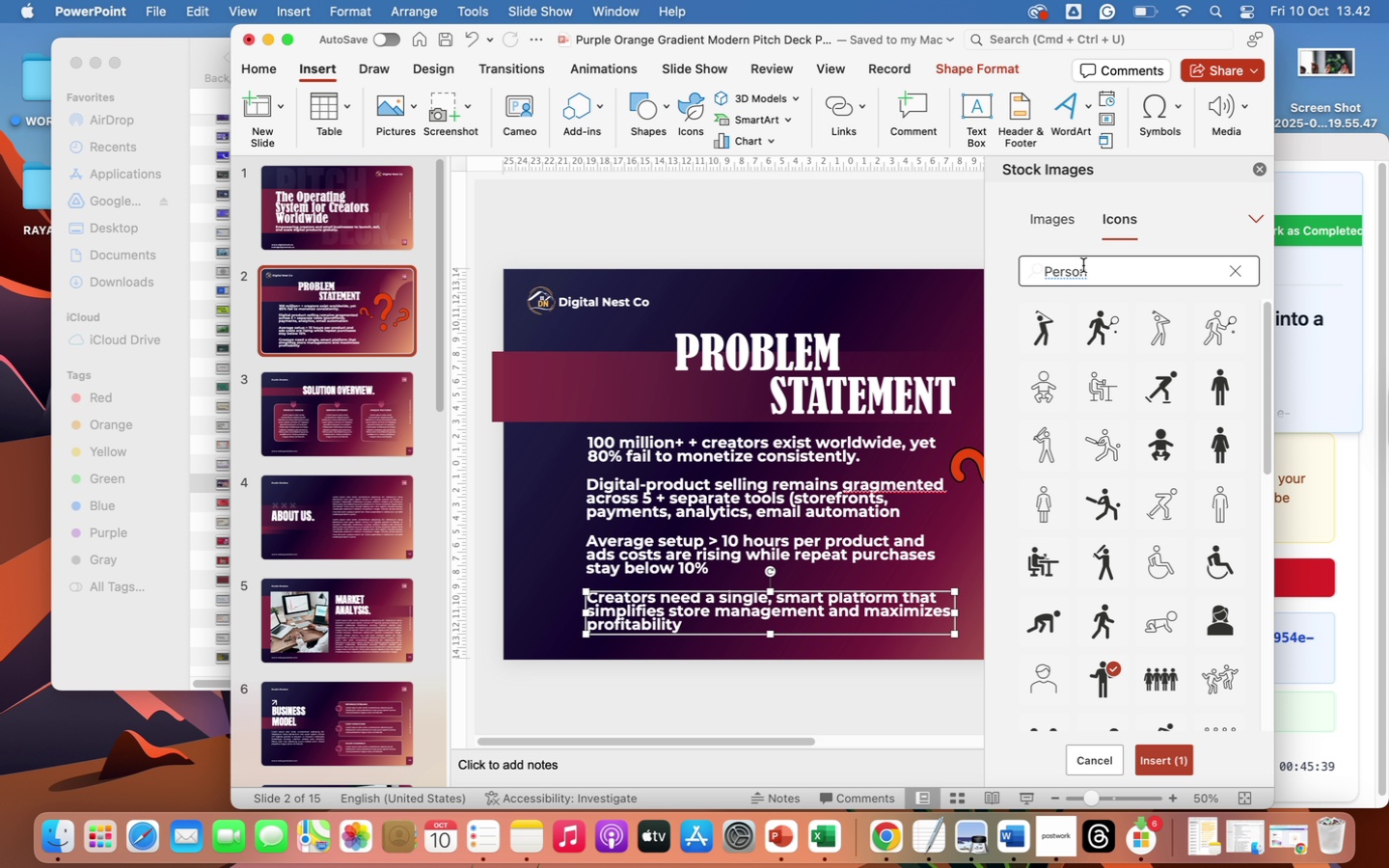 
left_click_drag(start_coordinate=[1105, 265], to_coordinate=[1031, 268])
 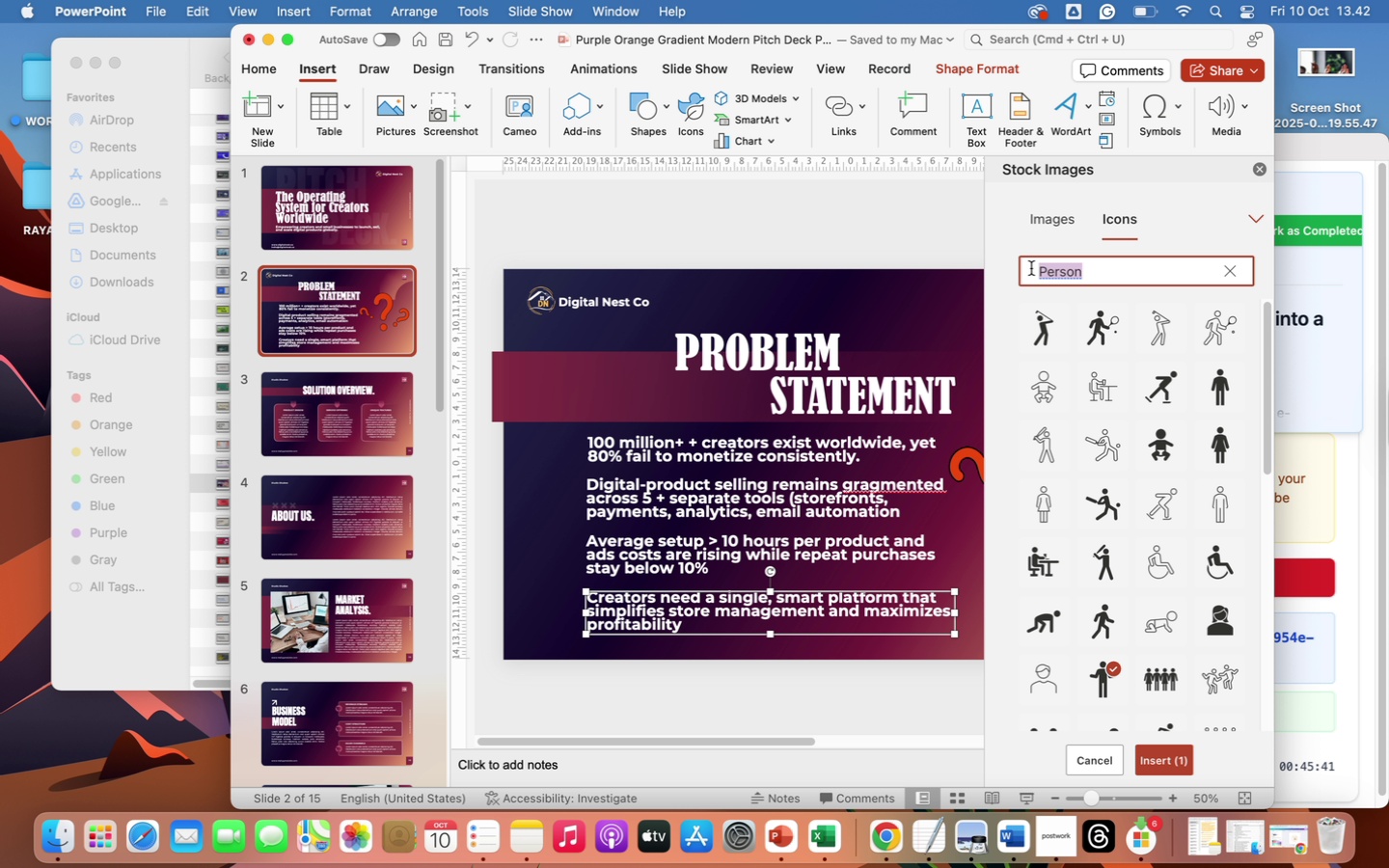 
type(digital)
 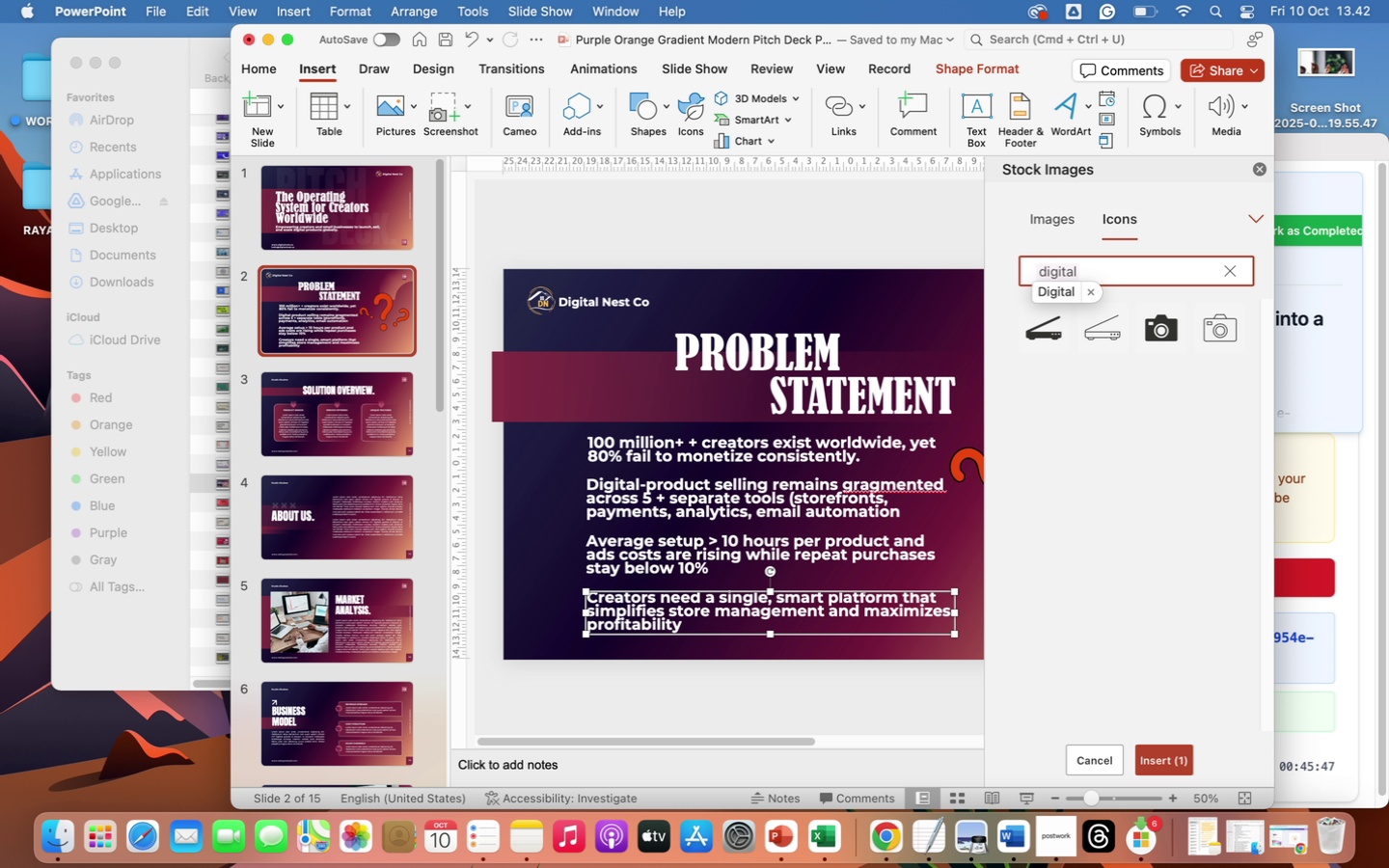 
key(Backspace)
 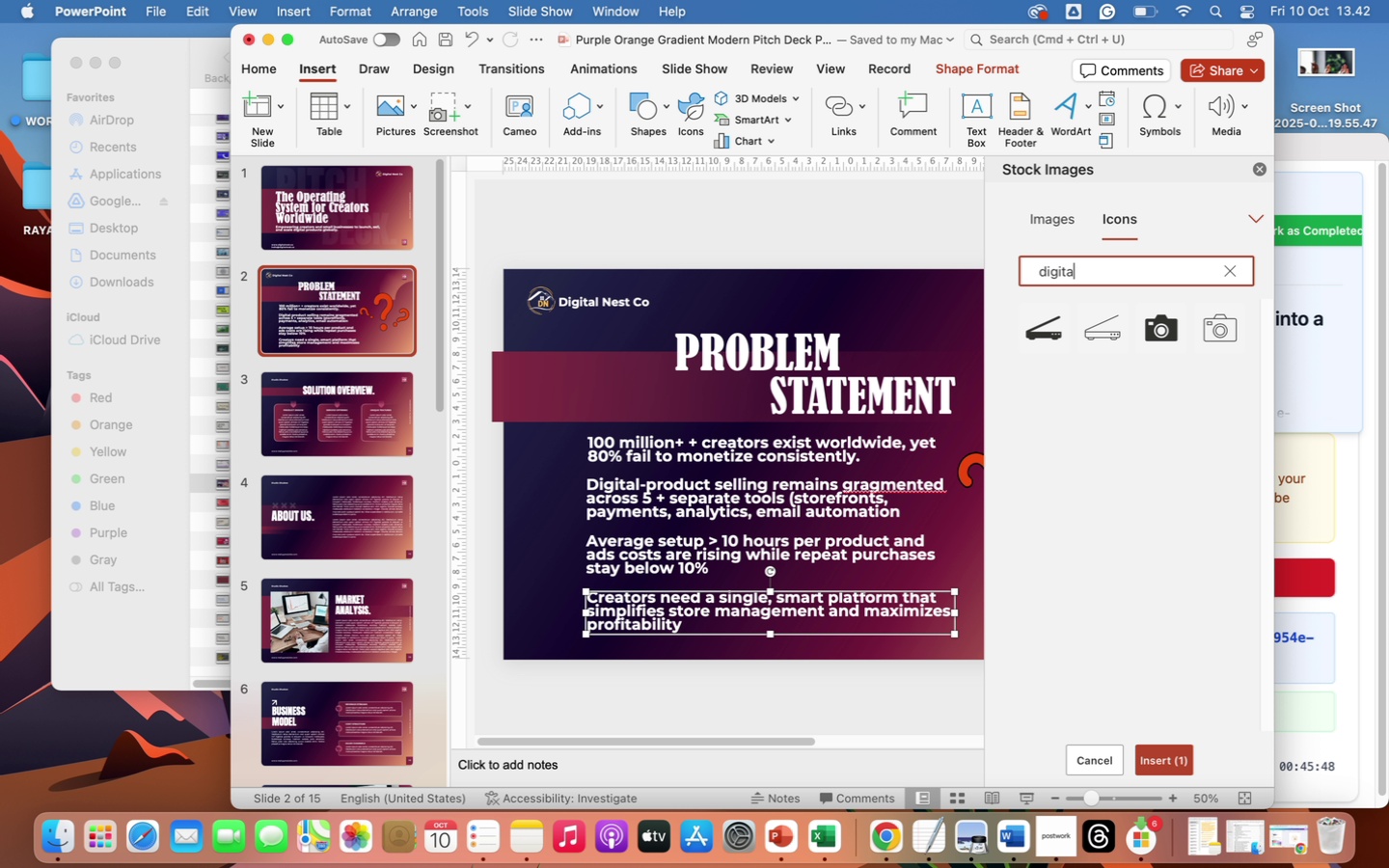 
key(Backspace)
 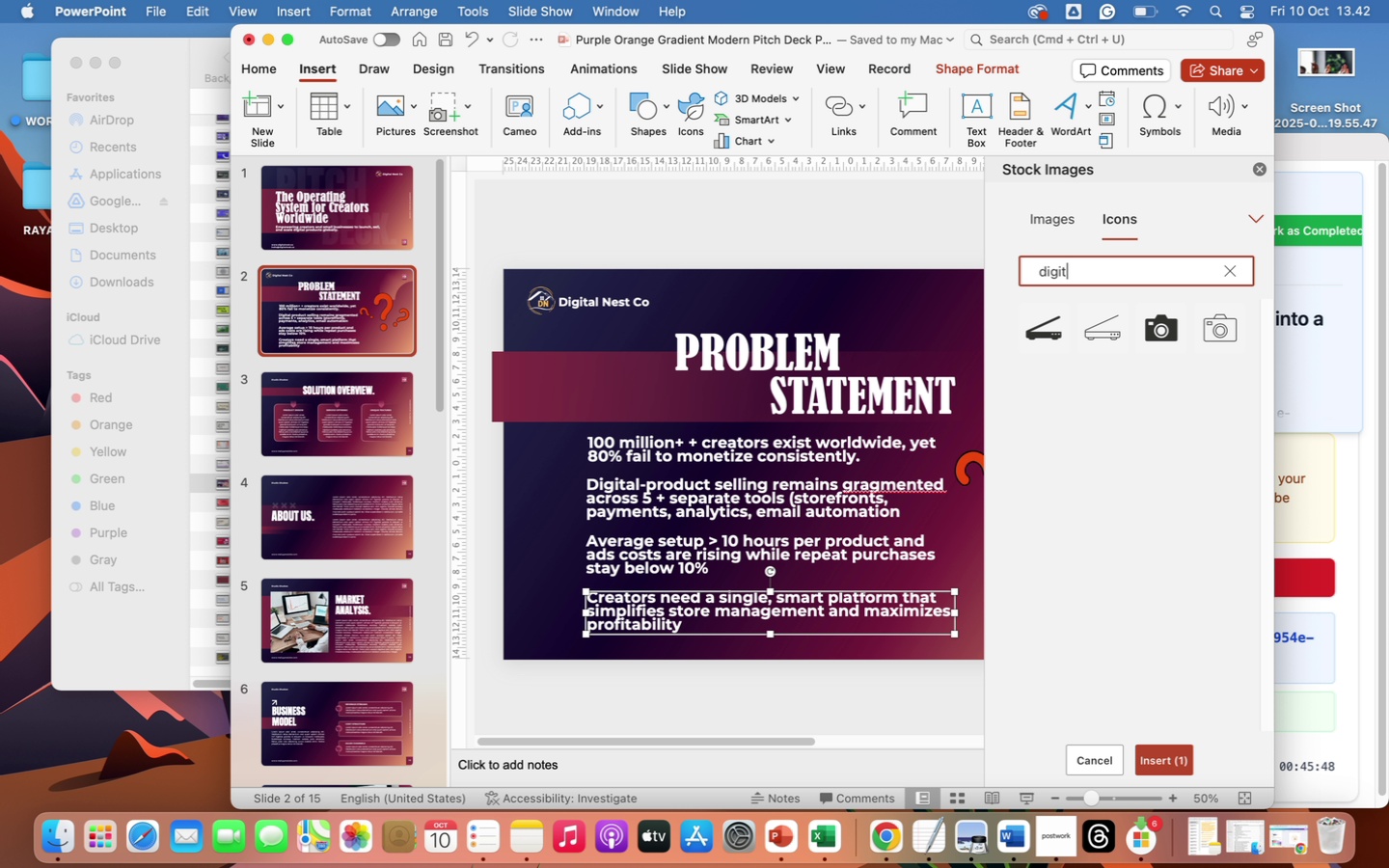 
key(Backspace)
 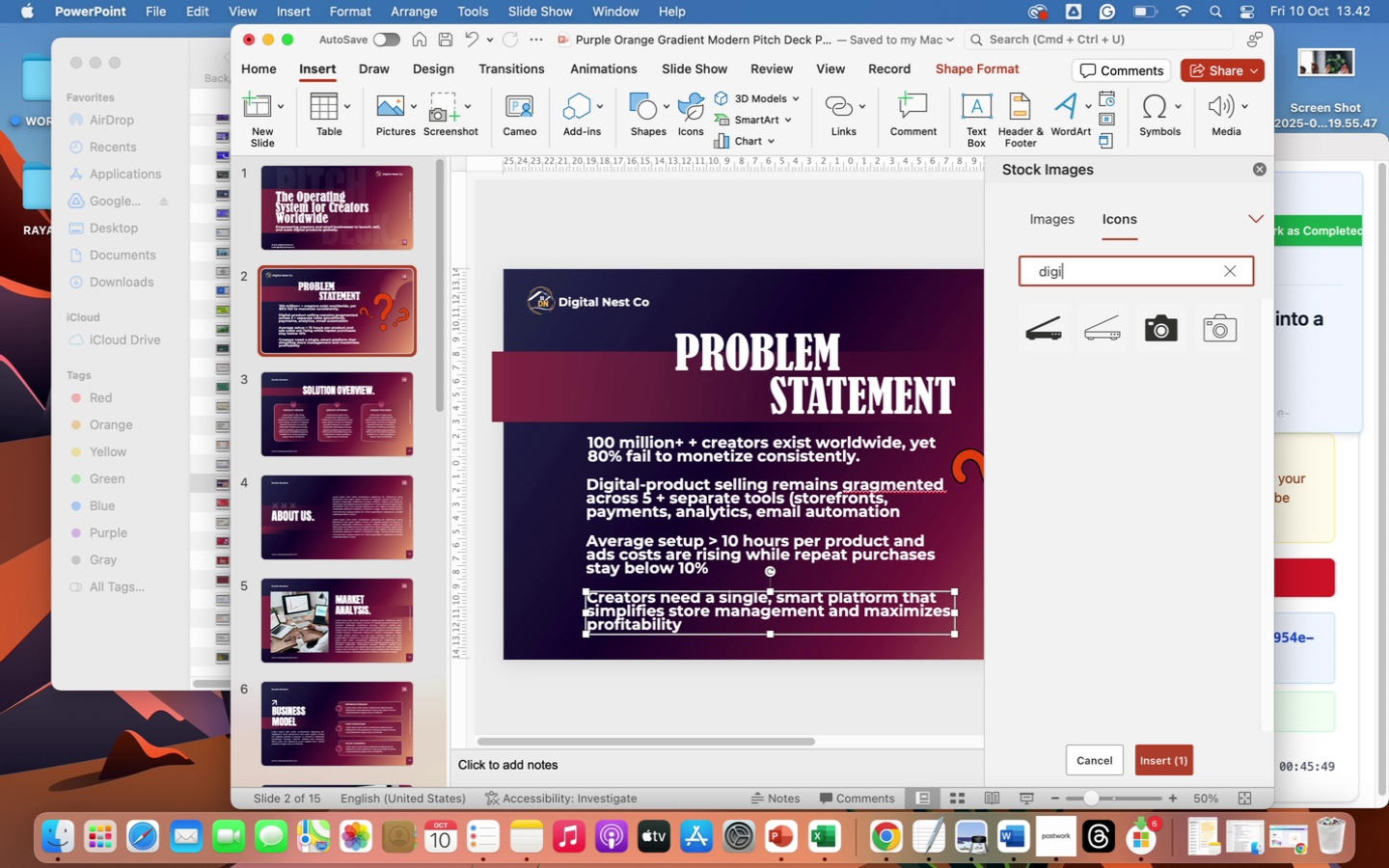 
key(Backspace)
 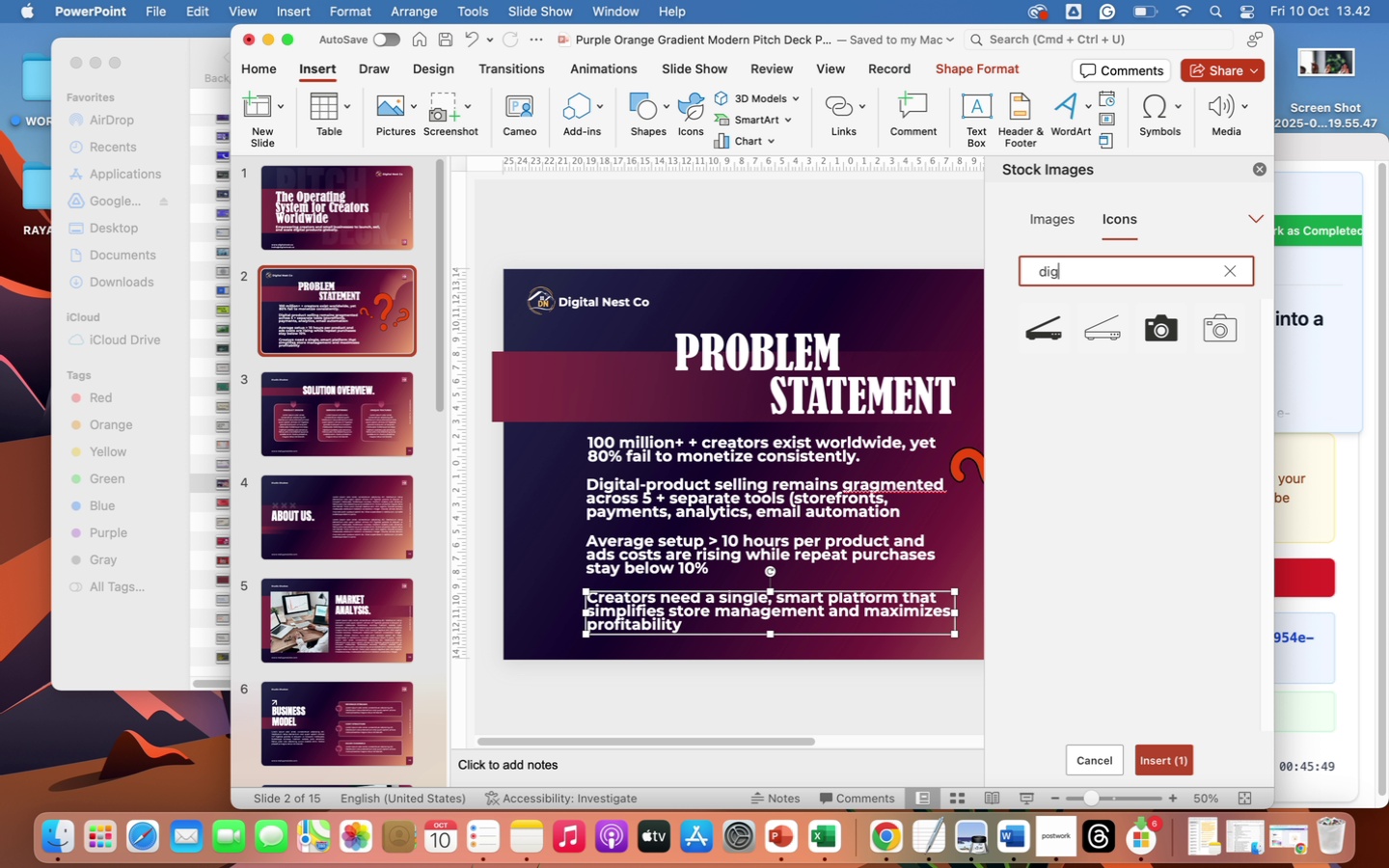 
key(Backspace)
 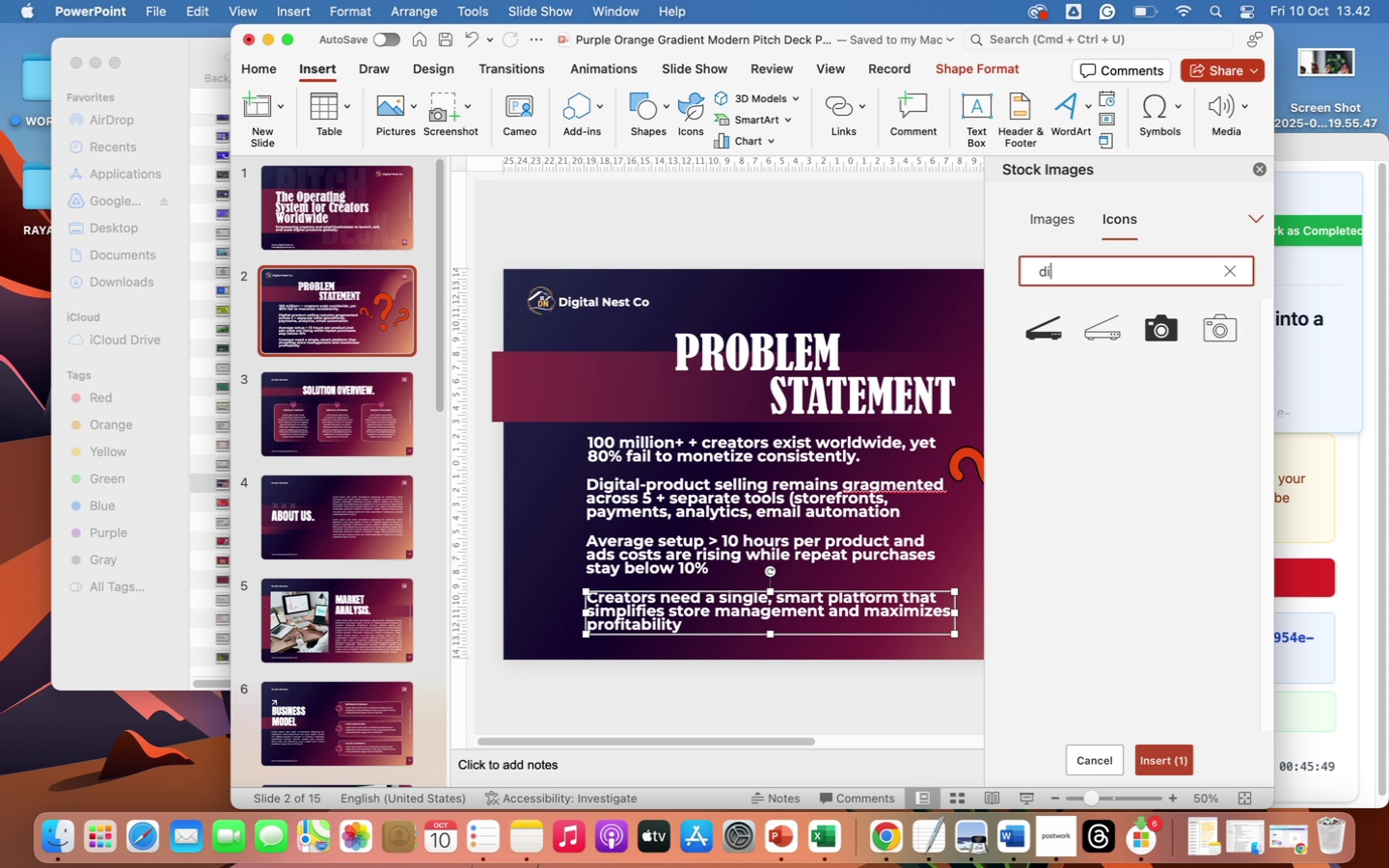 
key(Backspace)
 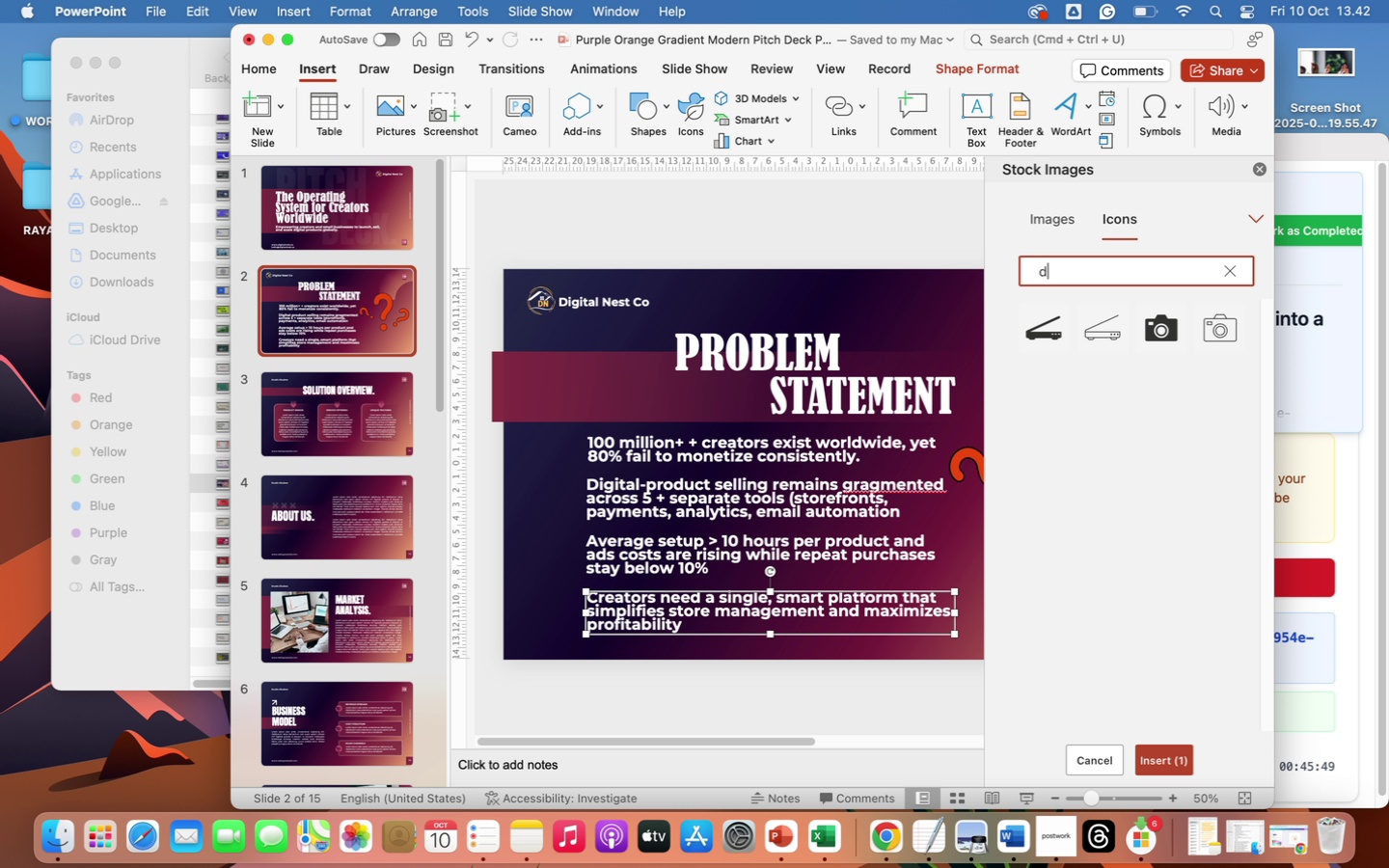 
key(Backspace)
 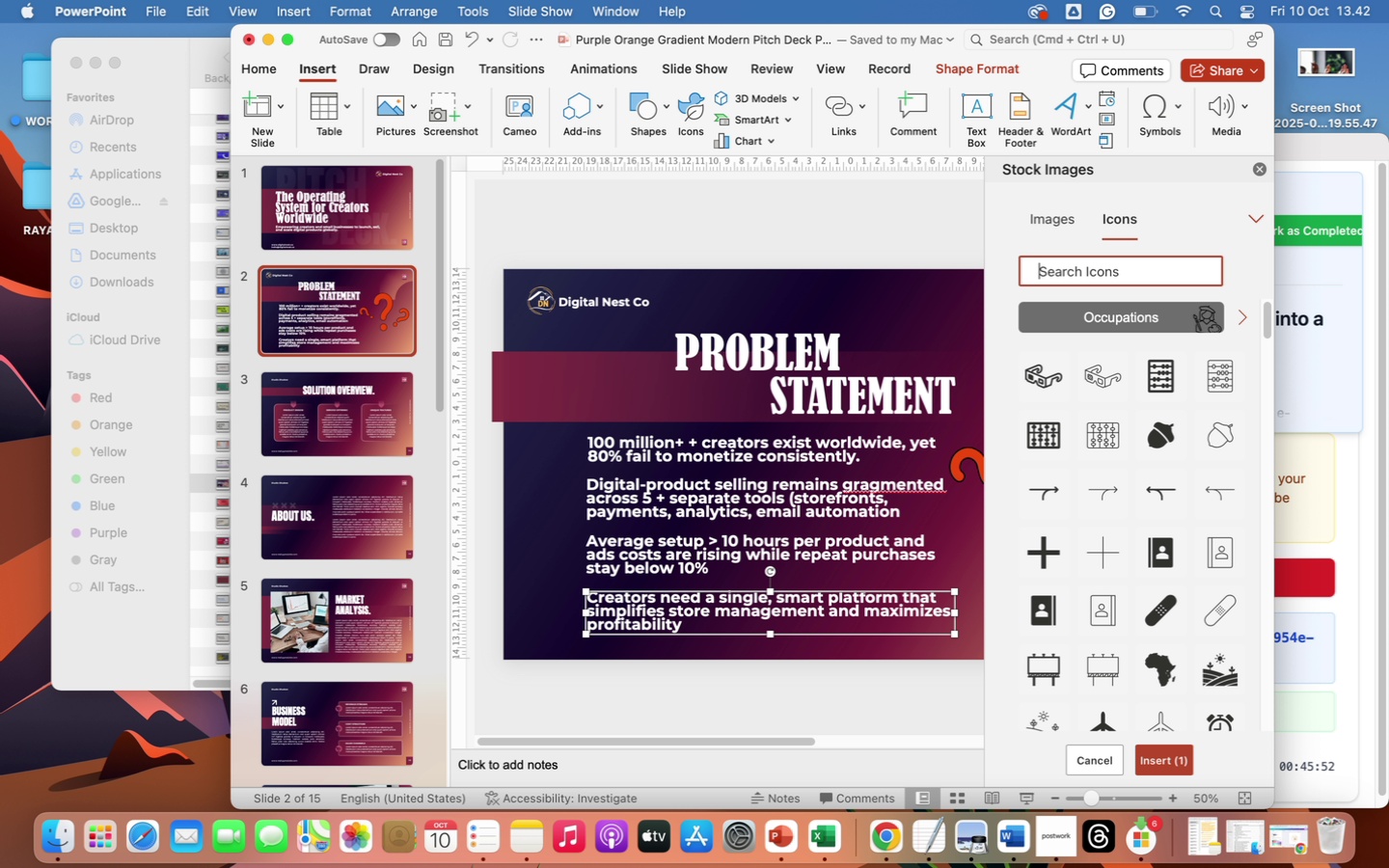 
type(sell)
 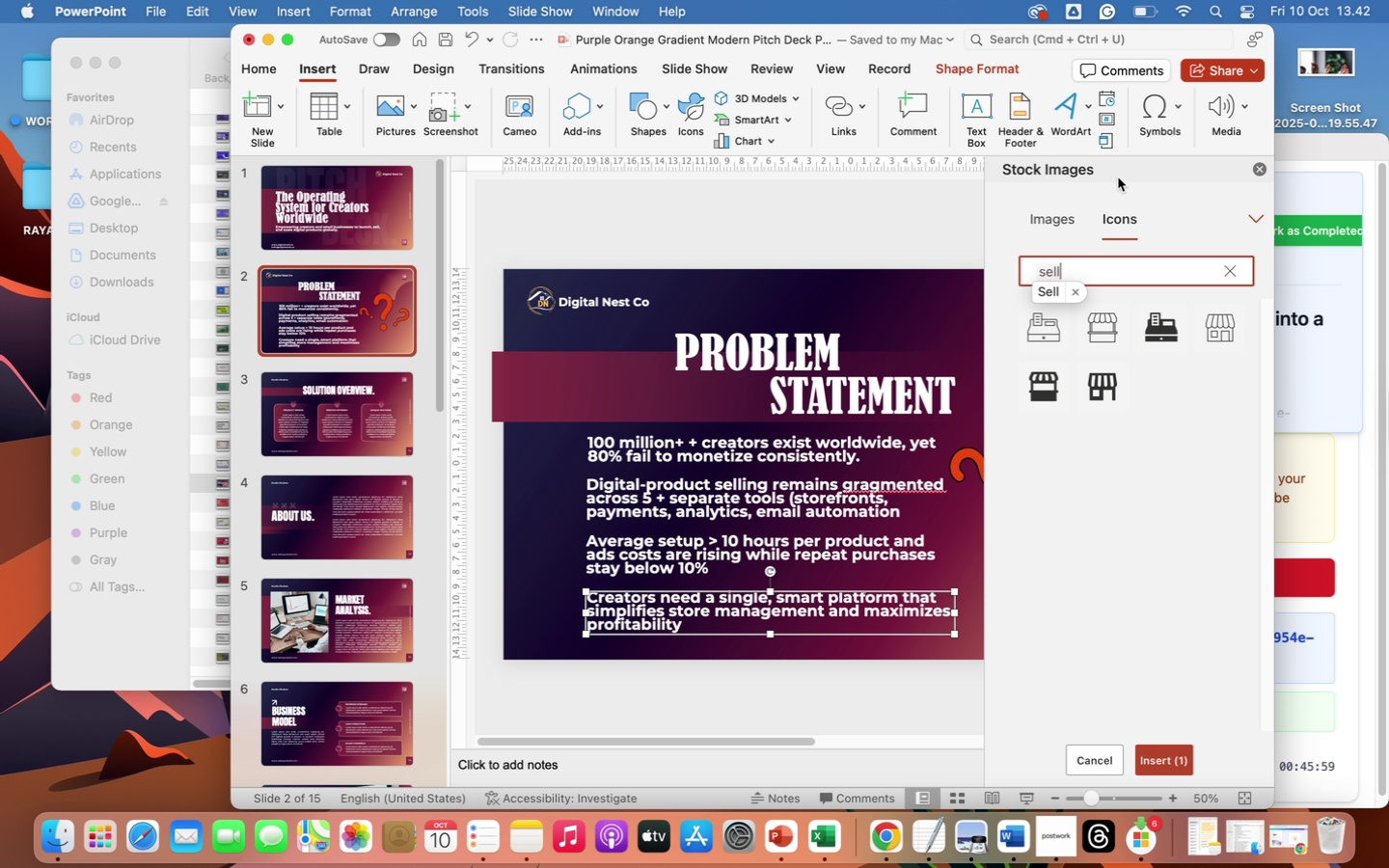 
wait(7.1)
 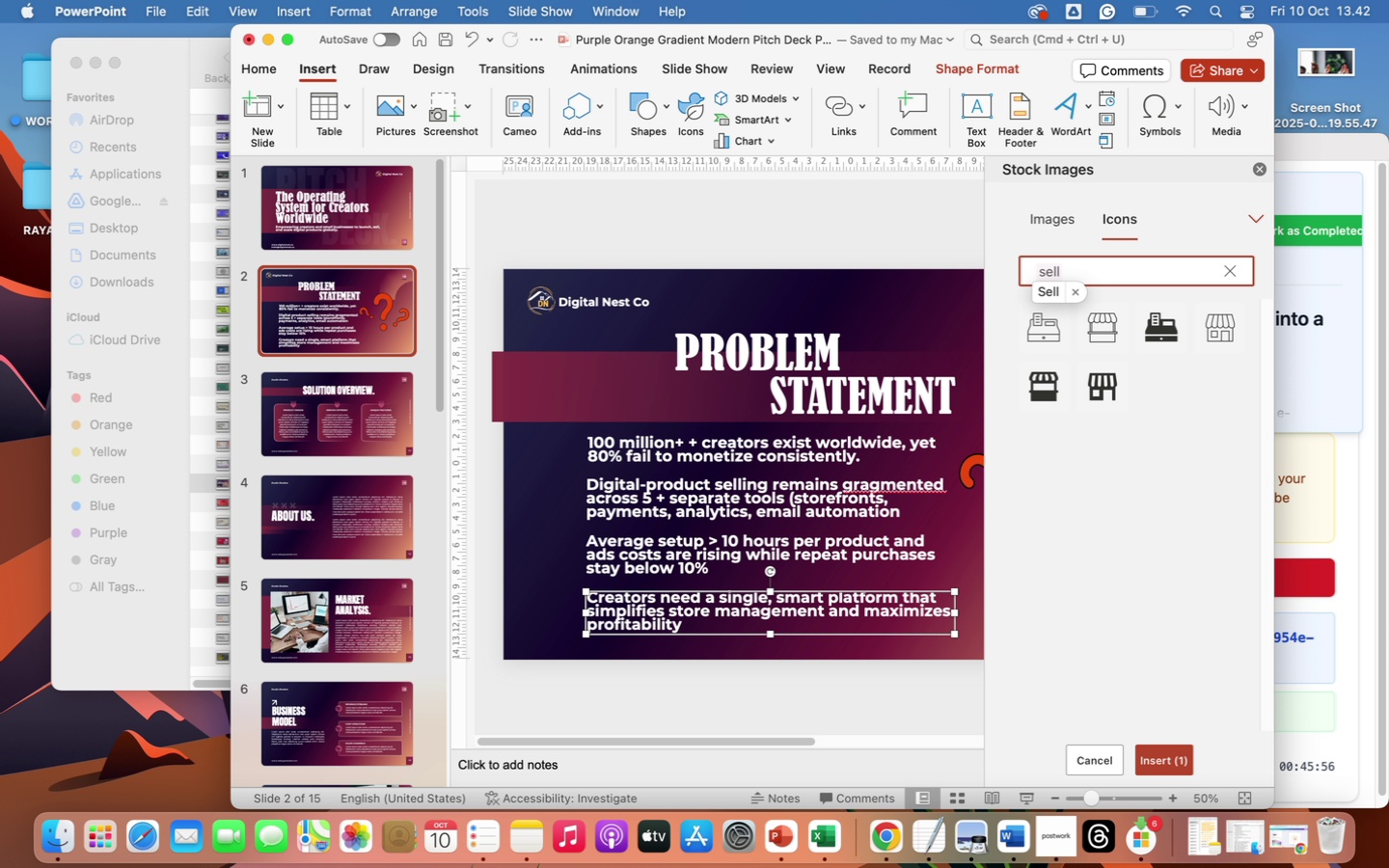 
left_click([1161, 331])
 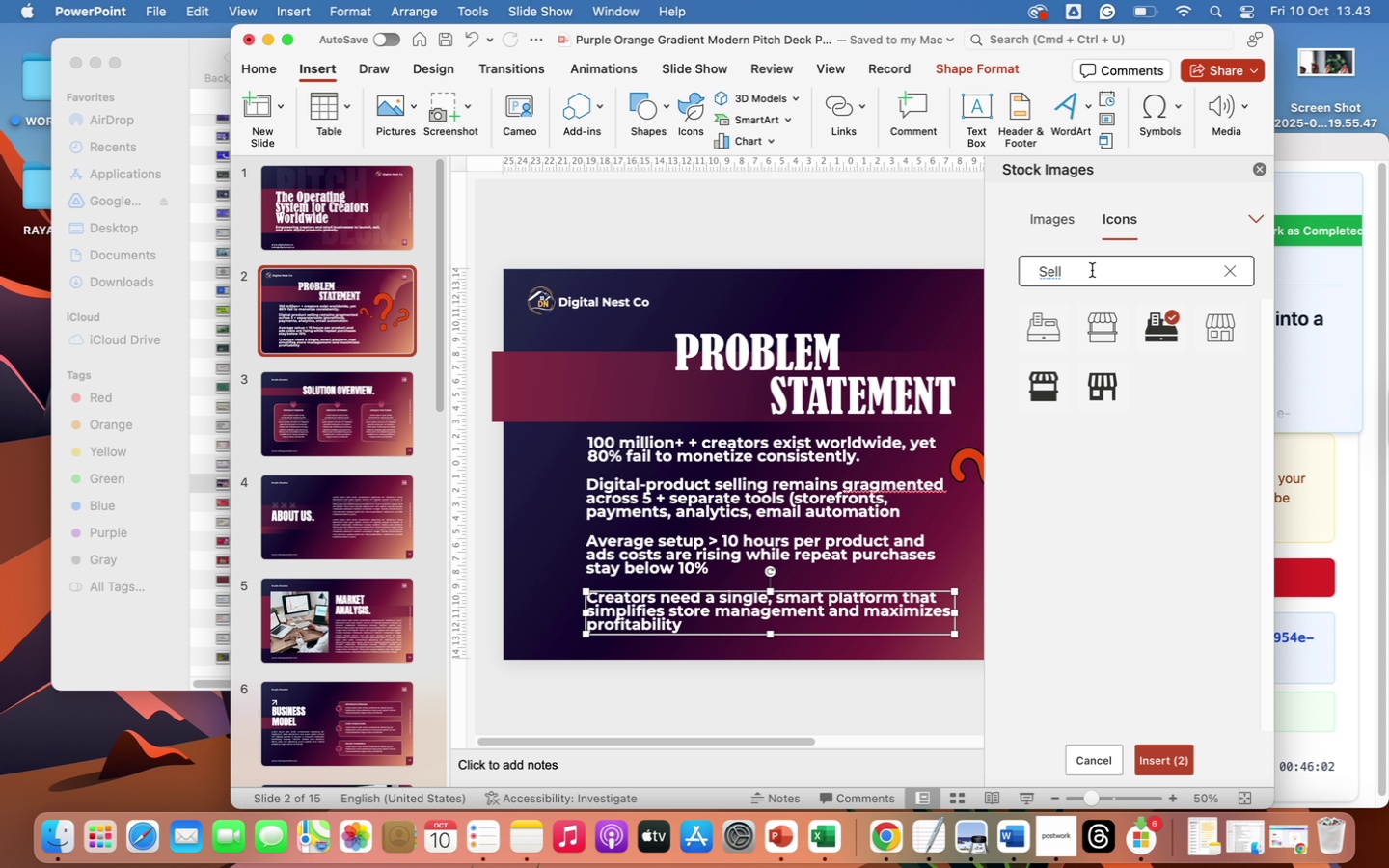 
left_click([1092, 271])
 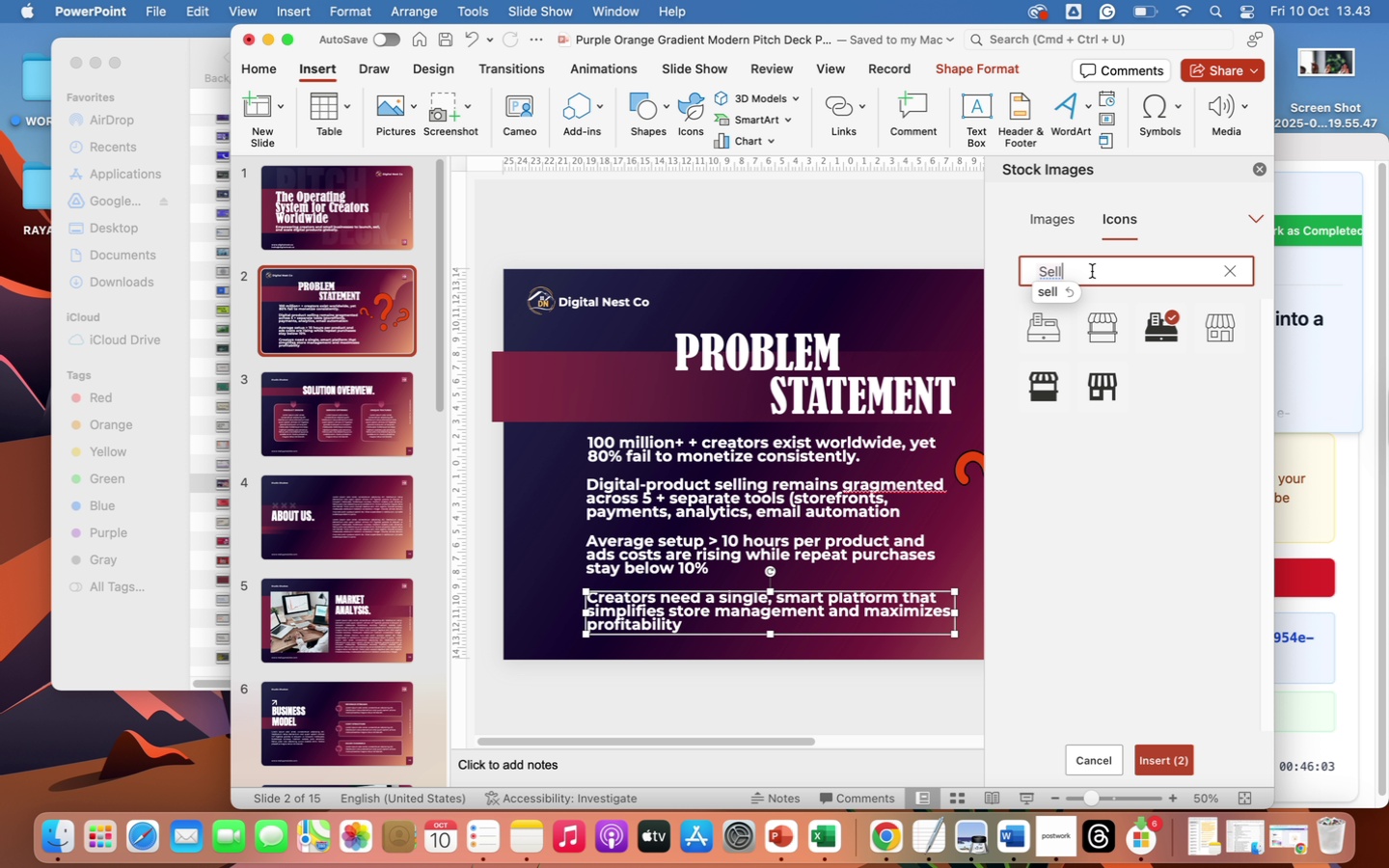 
key(Backspace)
key(Backspace)
key(Backspace)
key(Backspace)
key(Backspace)
type(list)
 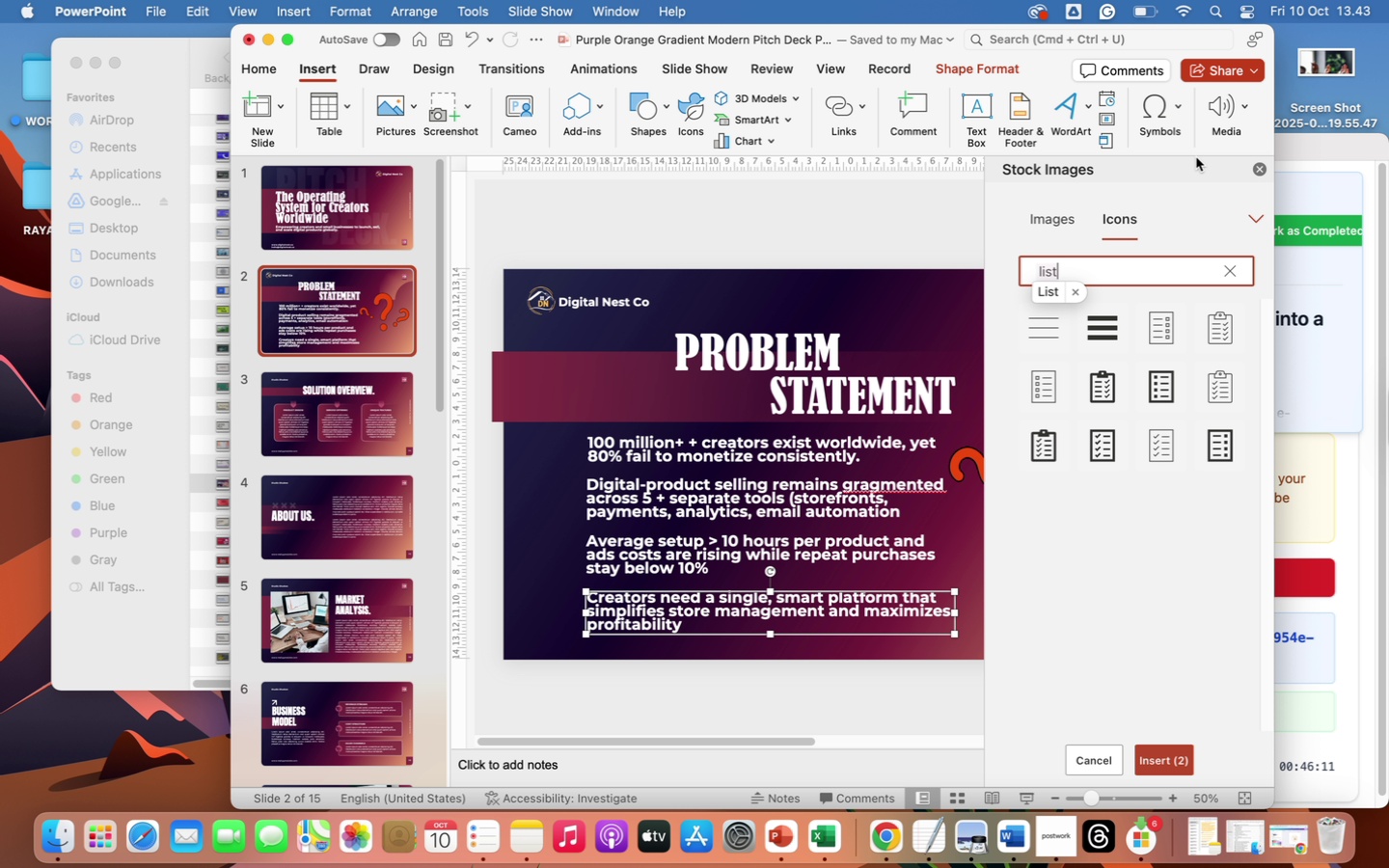 
wait(6.99)
 